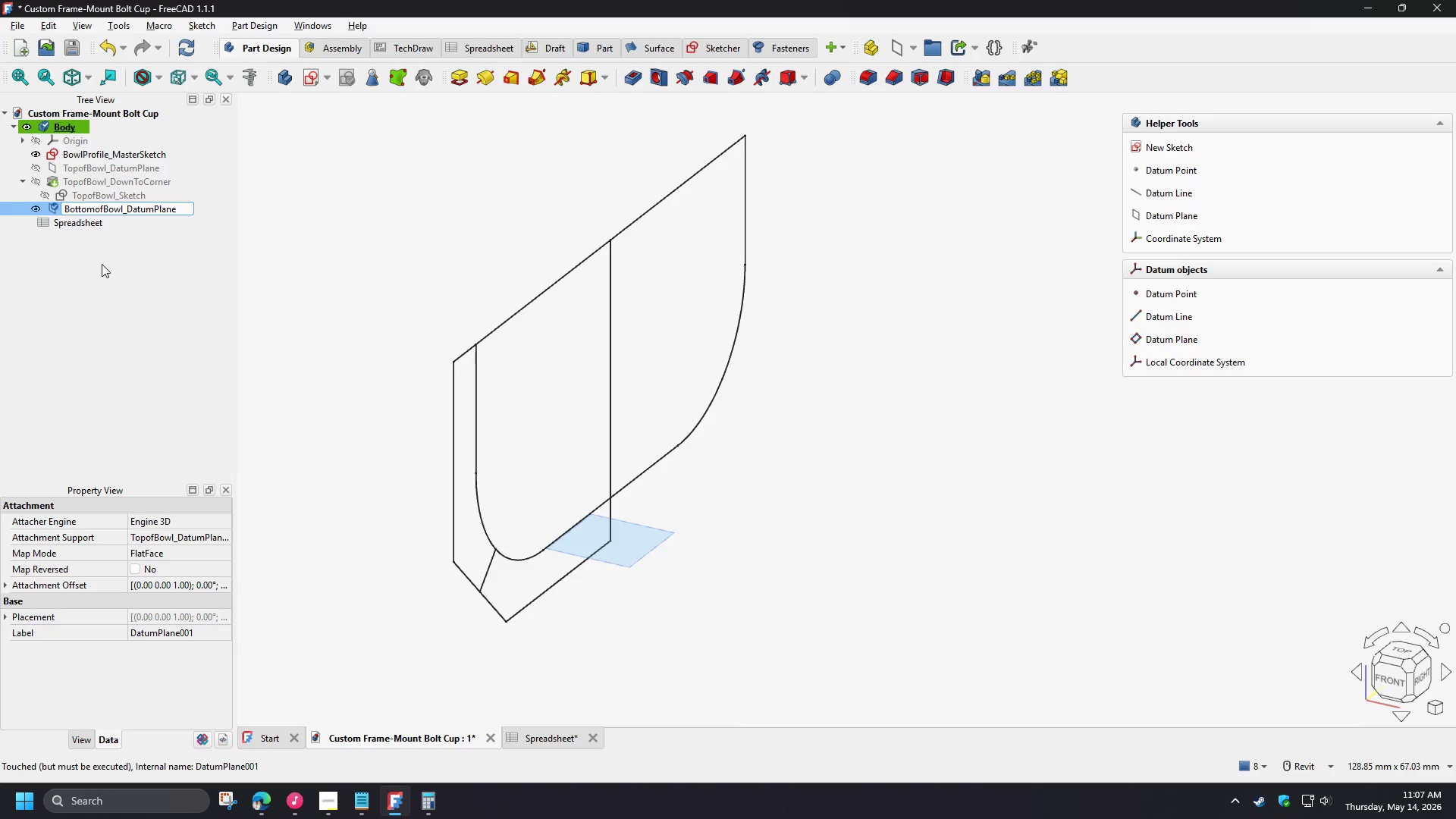 
left_click([124, 285])
 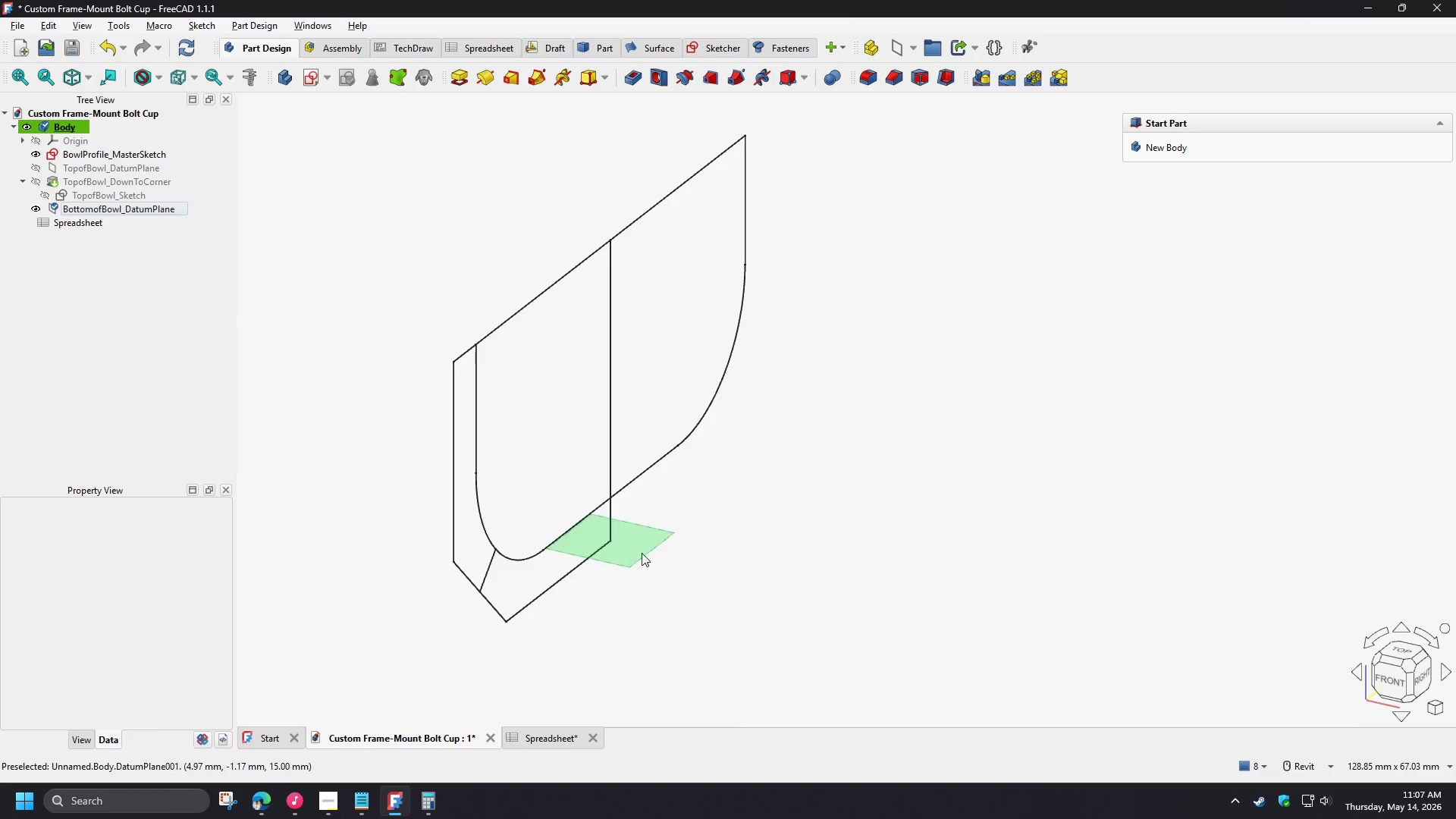 
left_click([634, 548])
 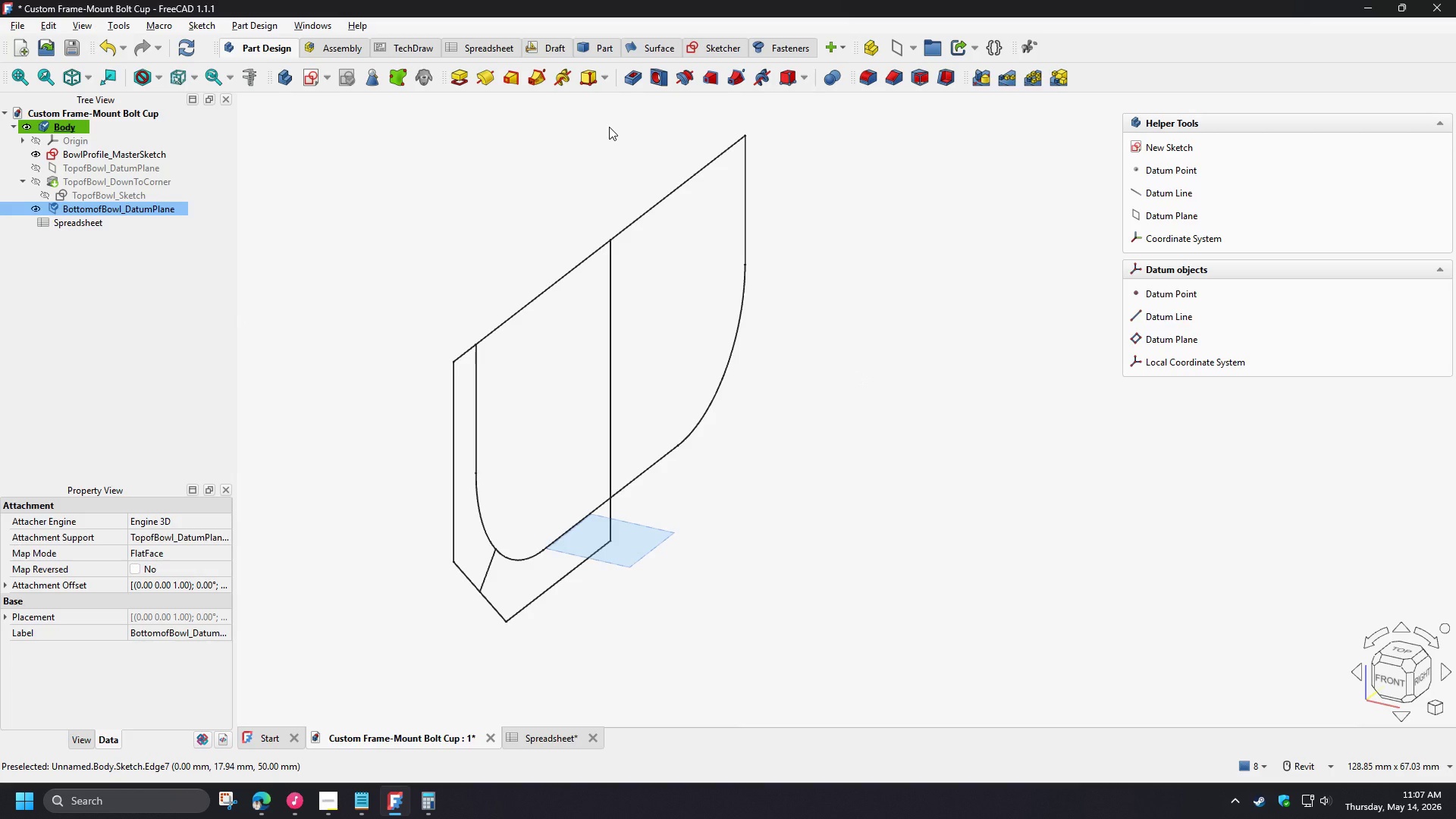 
wait(10.98)
 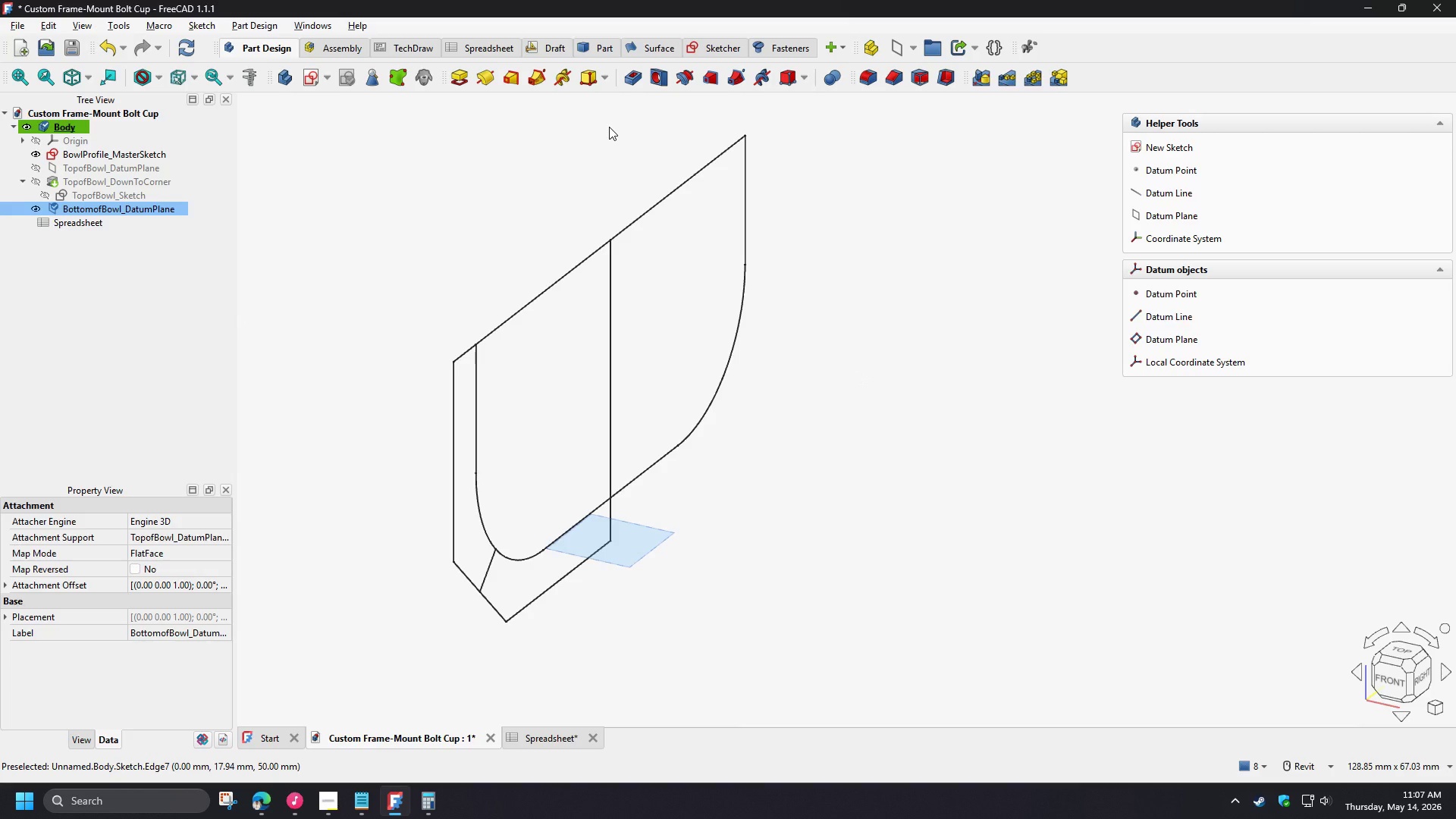 
left_click([314, 80])
 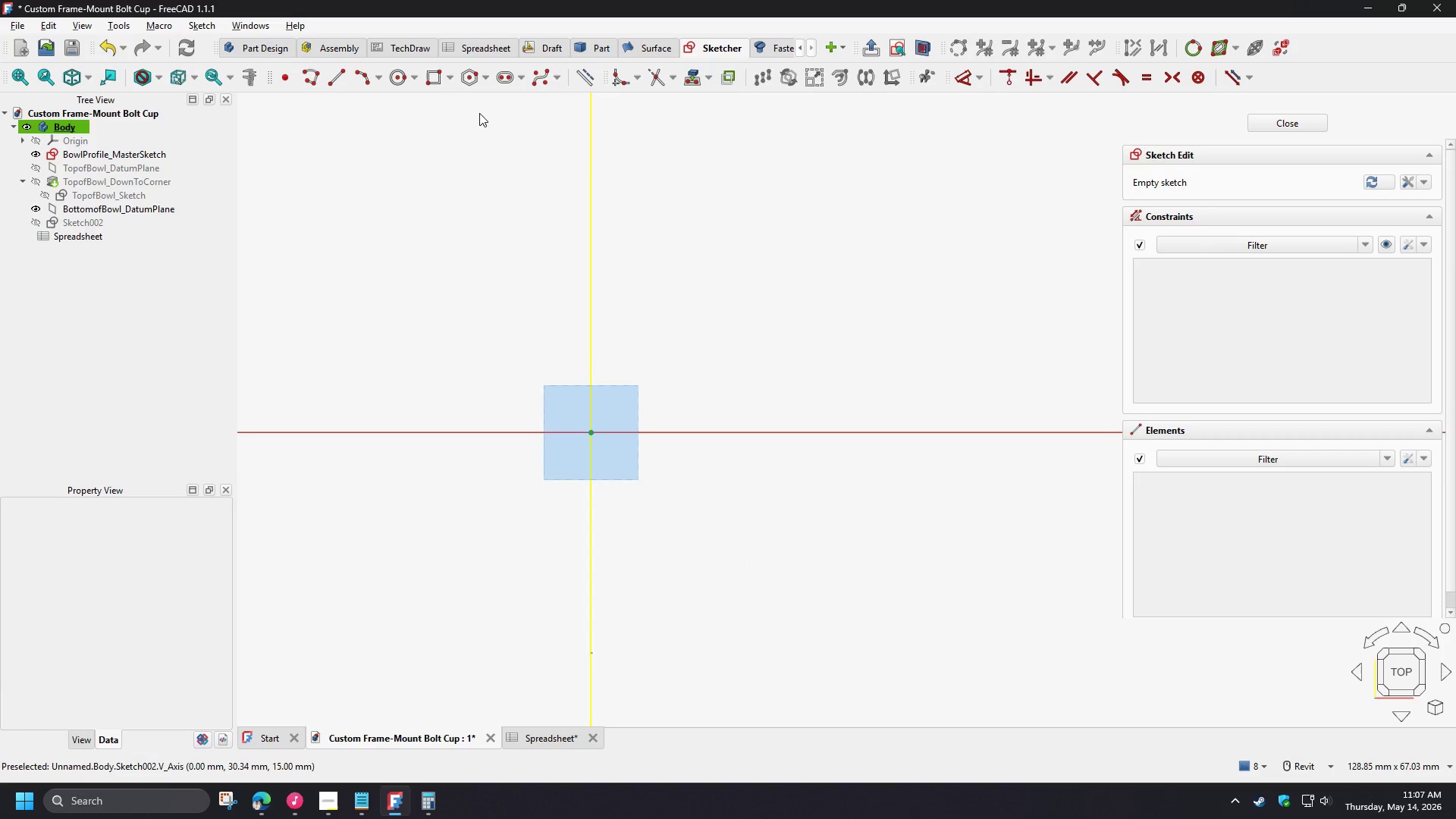 
wait(7.81)
 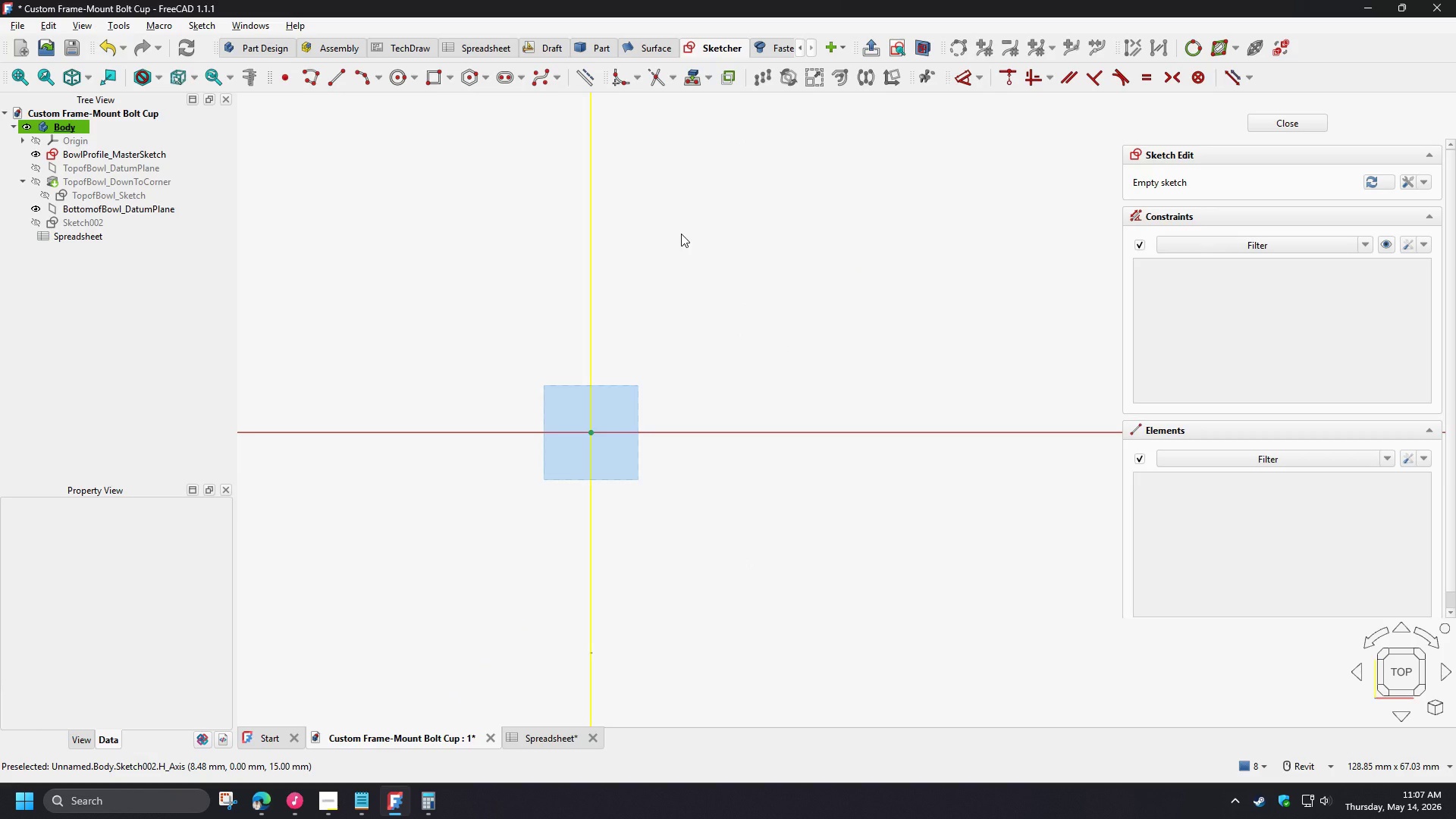 
left_click([592, 430])
 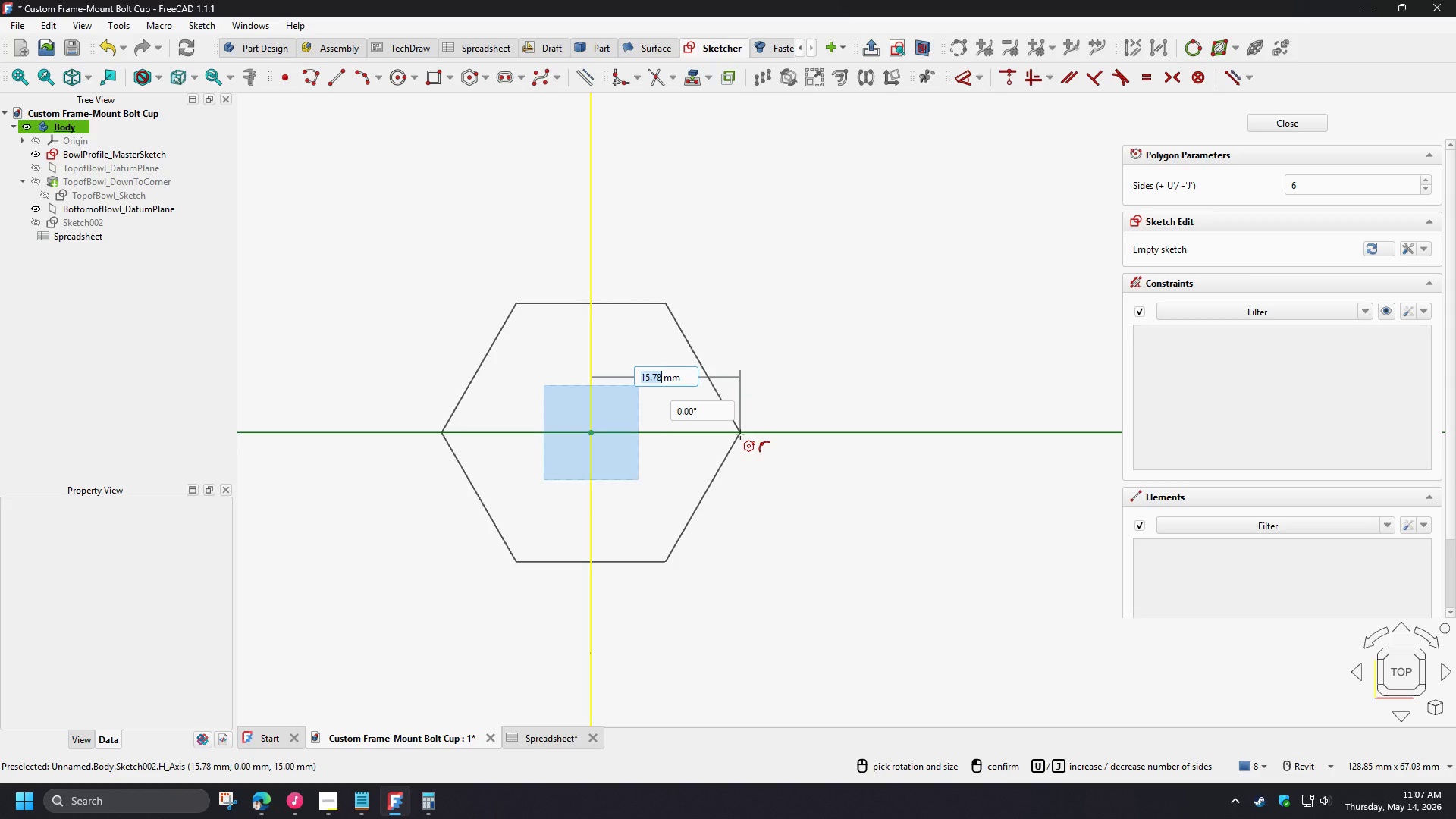 
left_click([740, 432])
 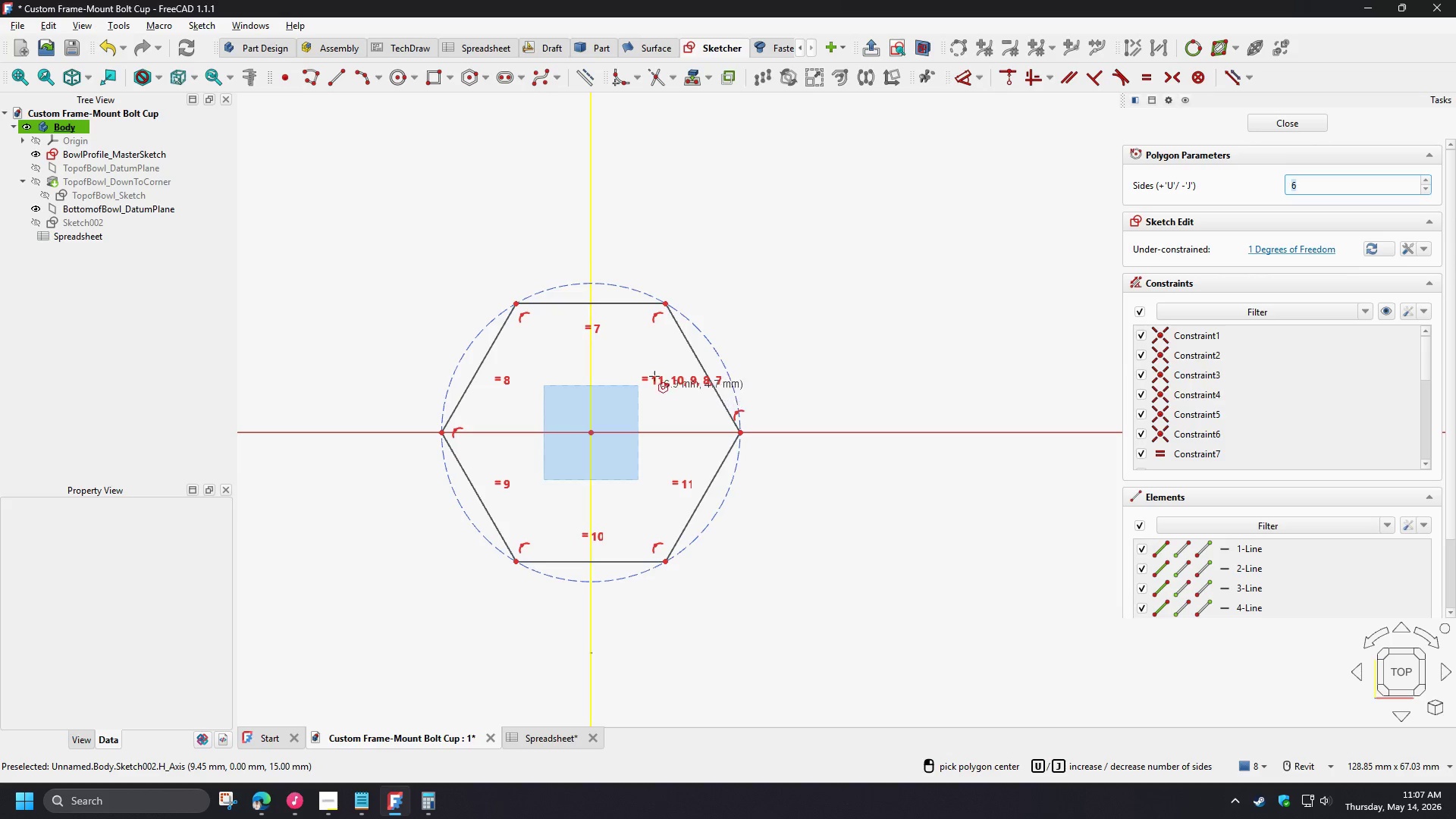 
right_click([628, 354])
 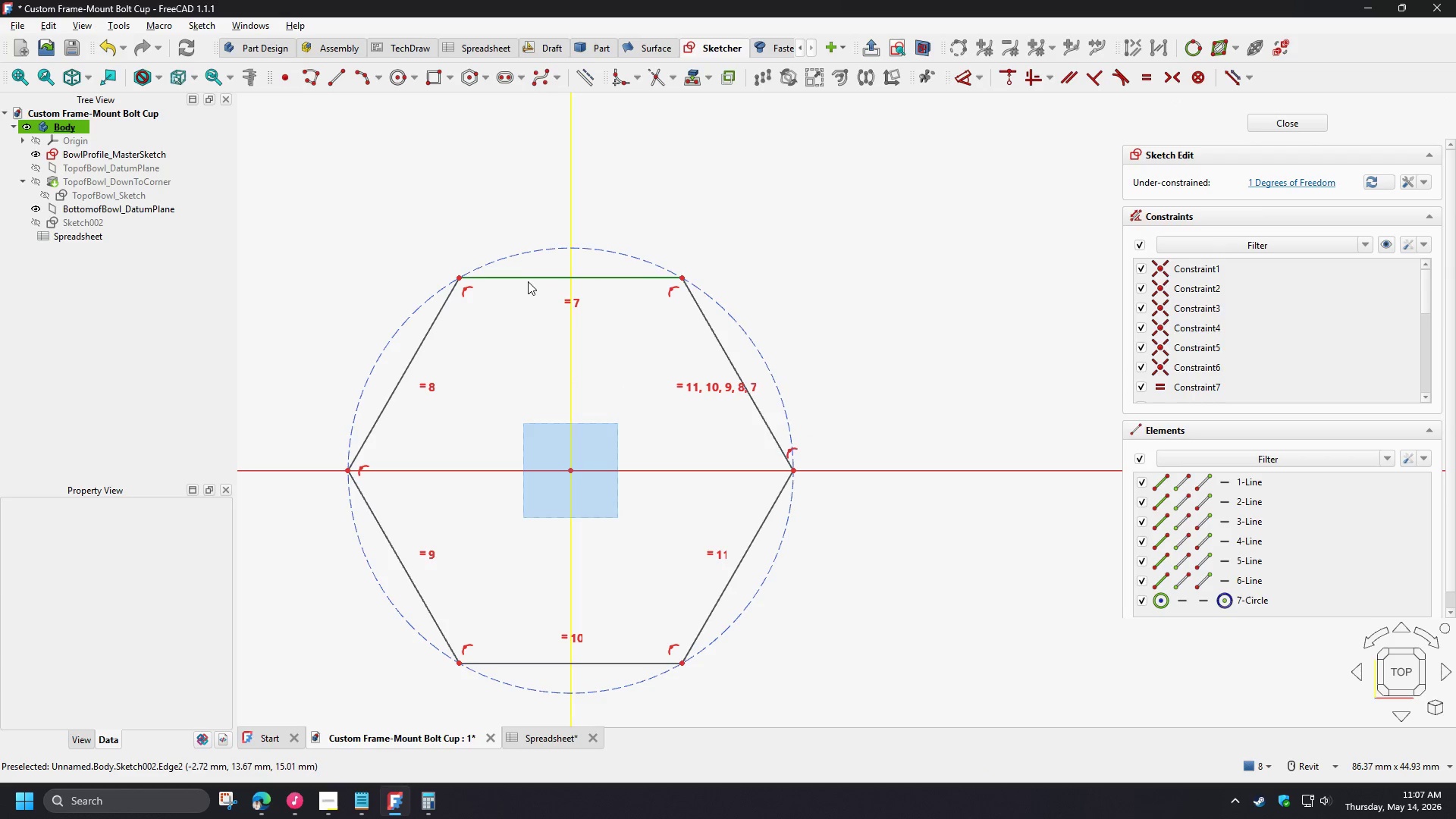 
scroll: coordinate [632, 355], scroll_direction: up, amount: 2.0
 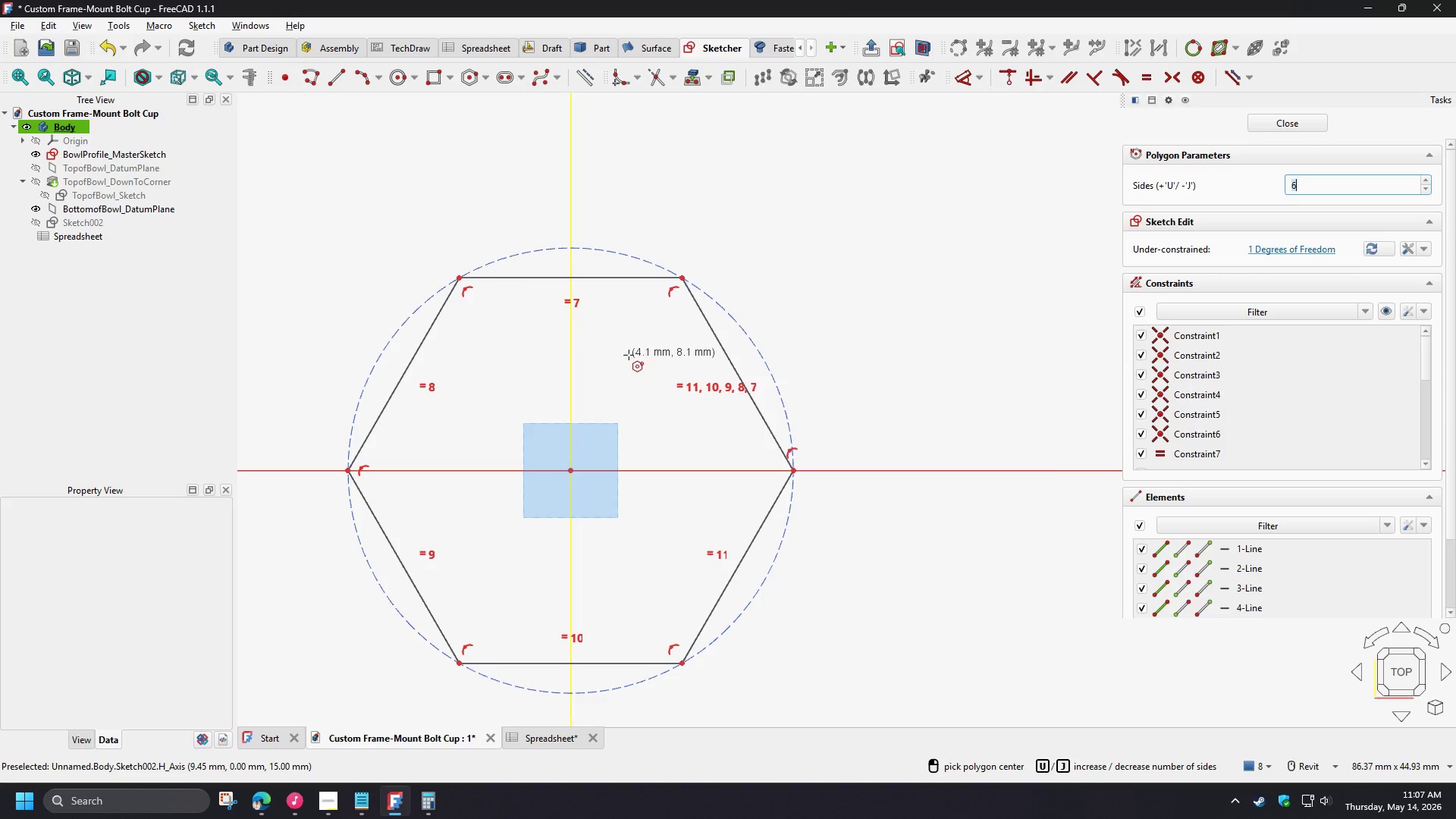 
left_click([521, 276])
 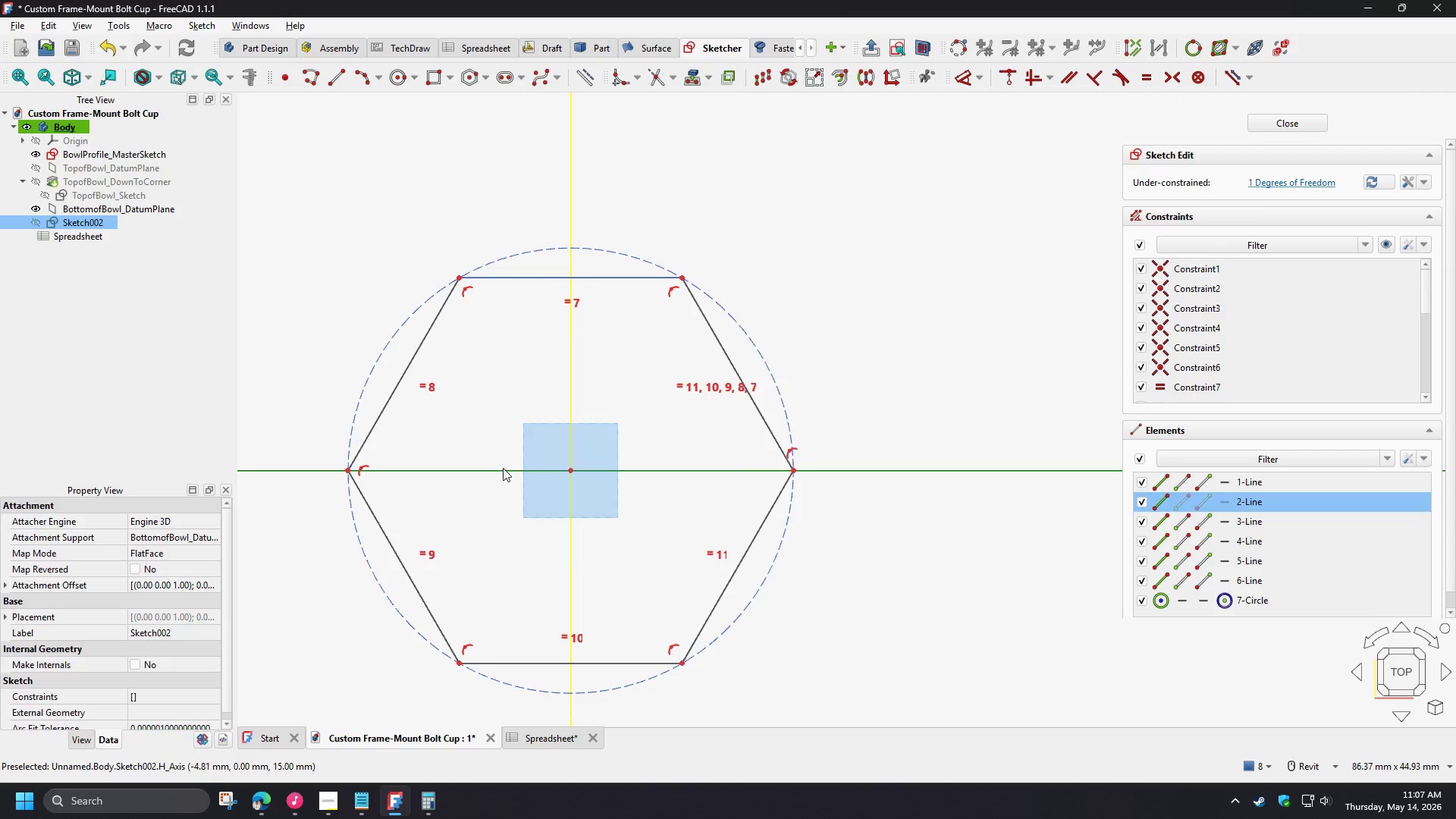 
left_click([503, 468])
 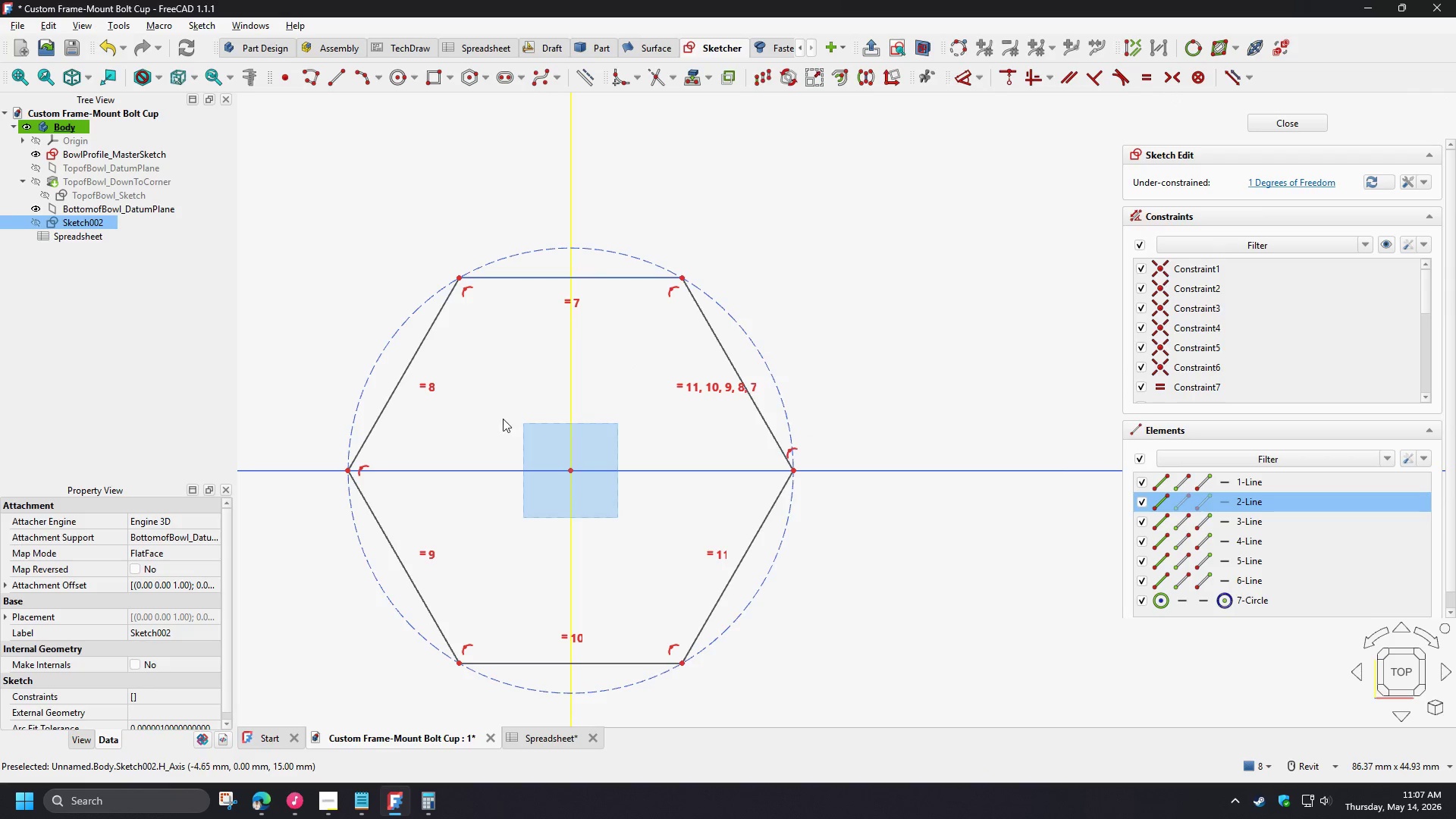 
key(D)
 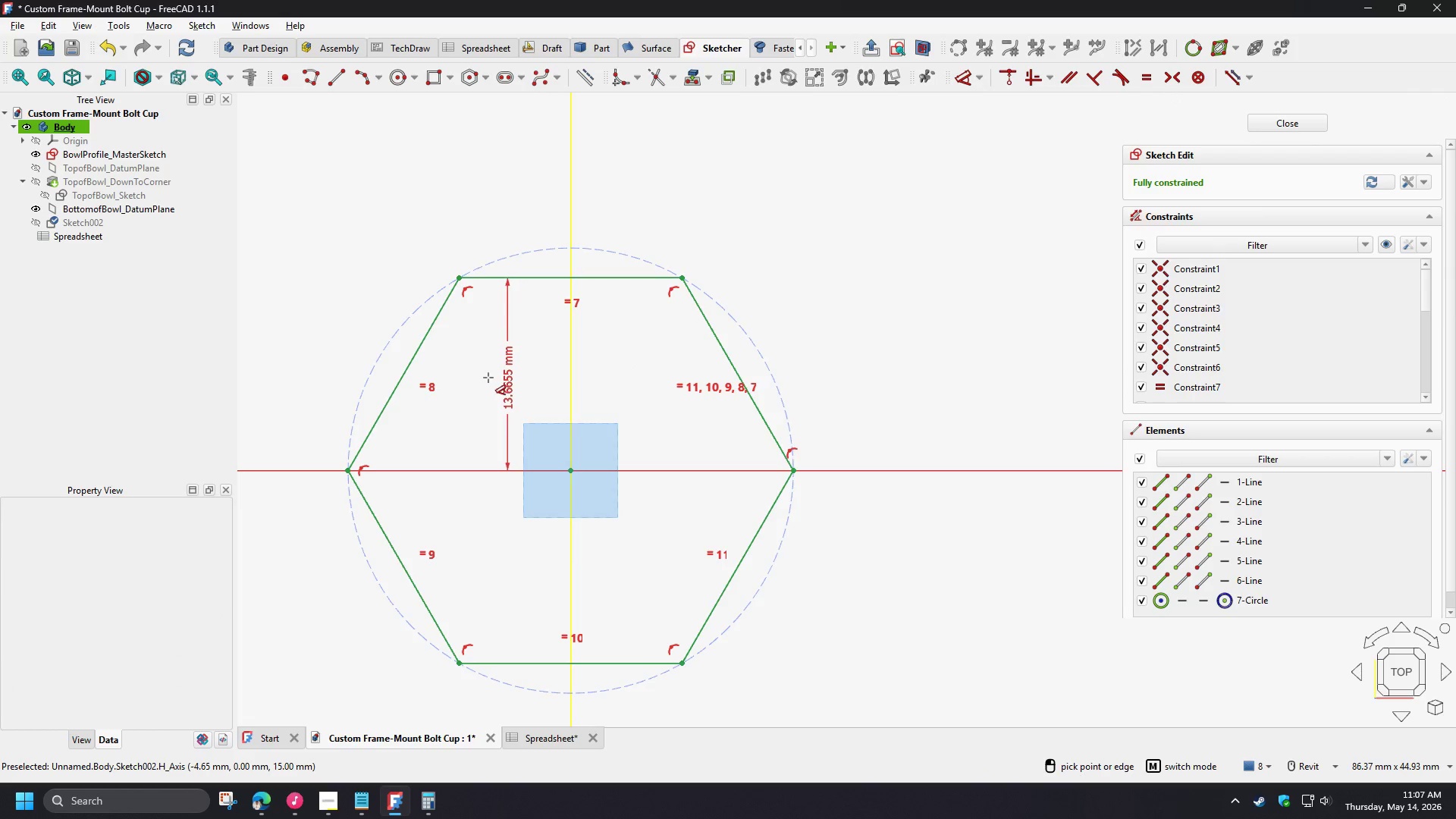 
left_click([488, 378])
 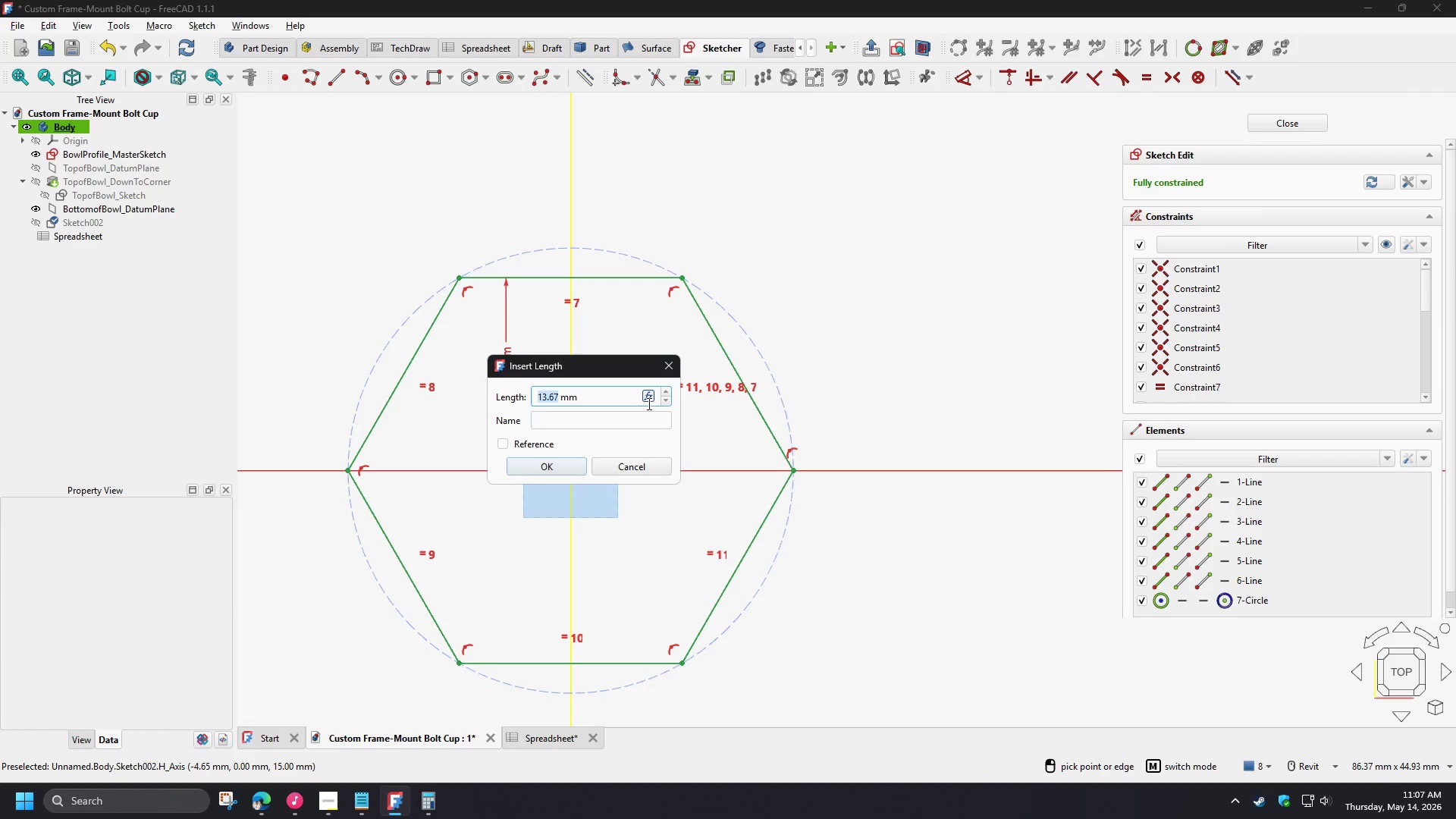 
left_click([647, 396])
 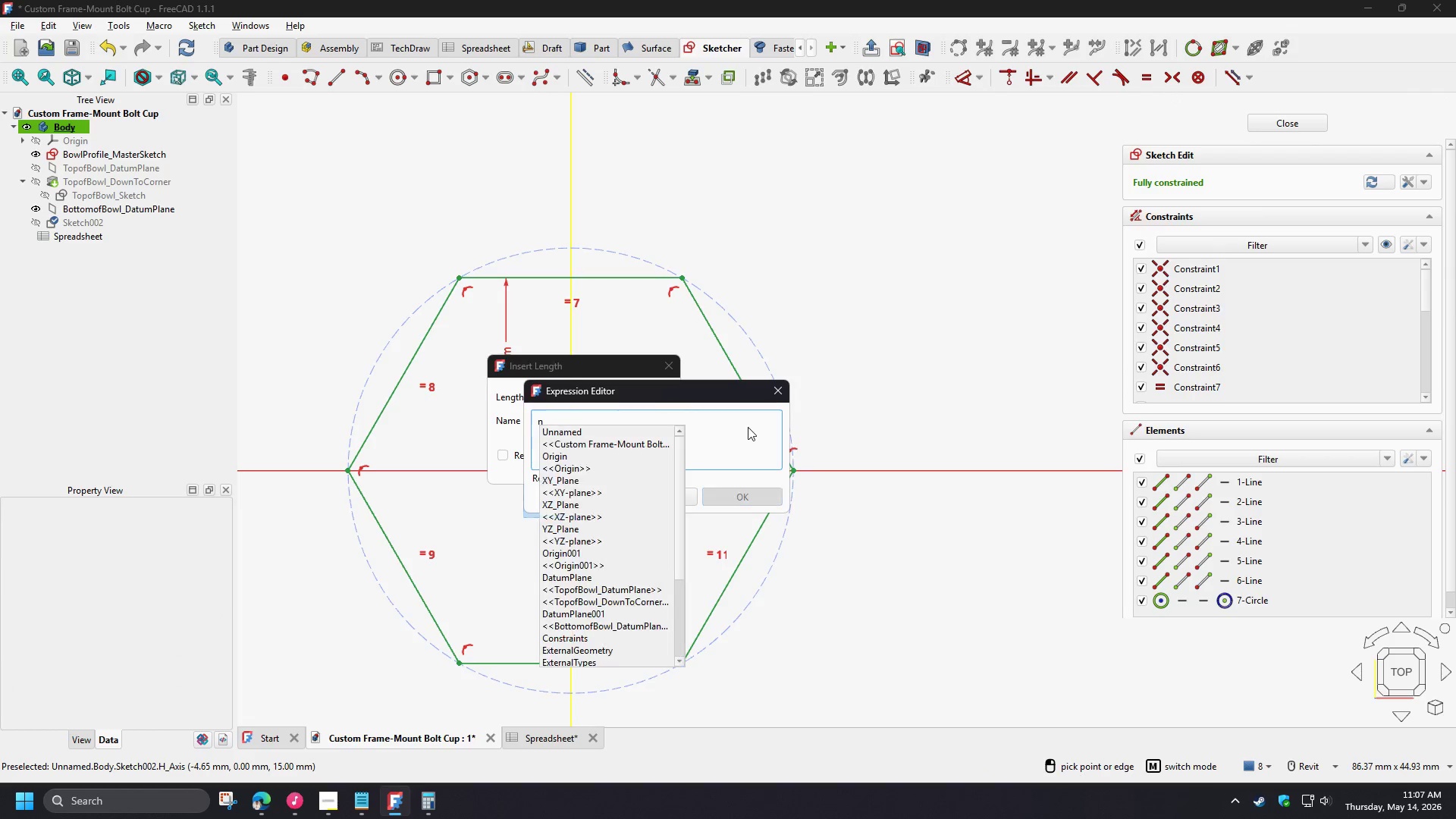 
type(n)
key(Backspace)
type(mas)
 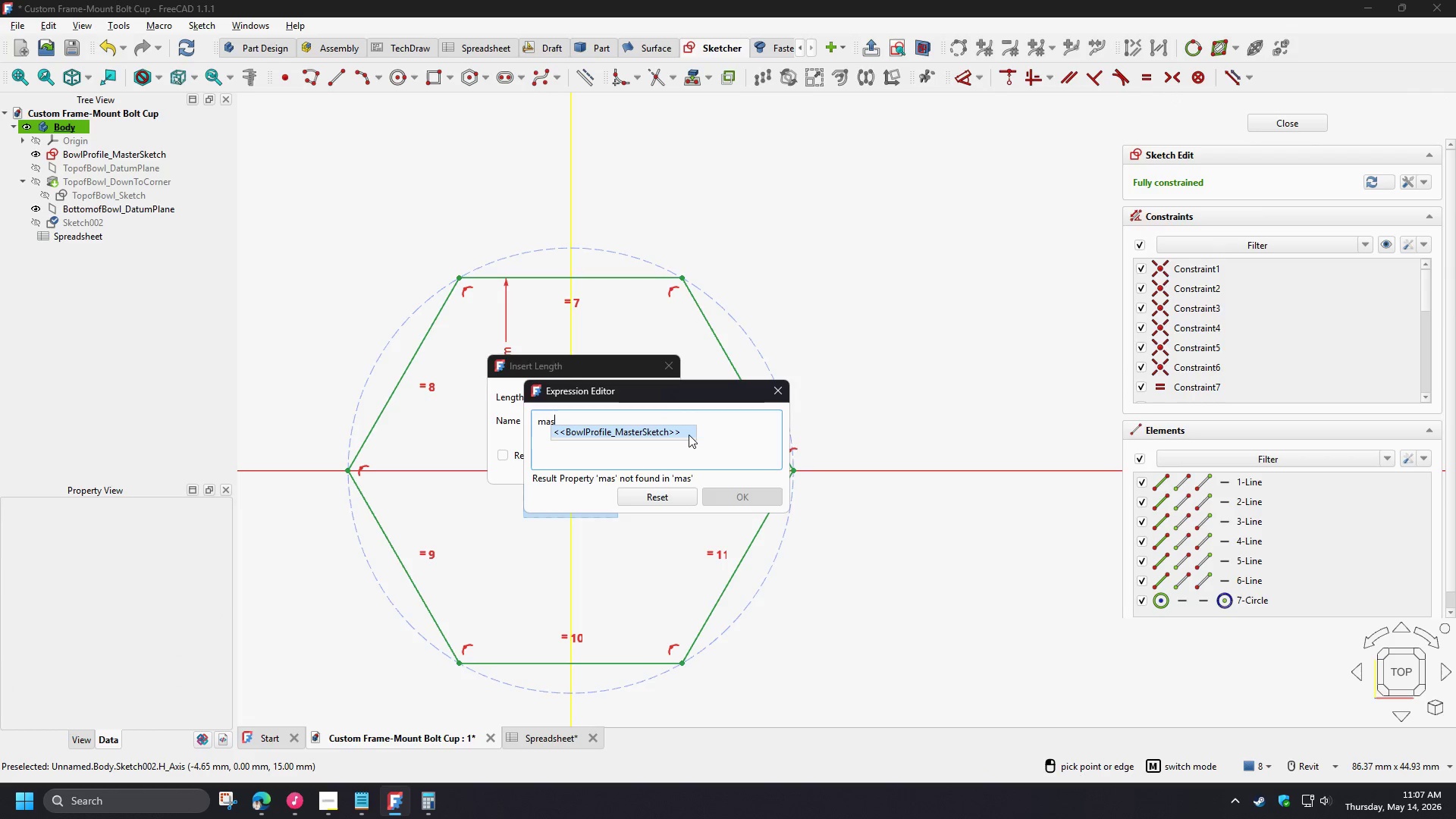 
left_click([679, 434])
 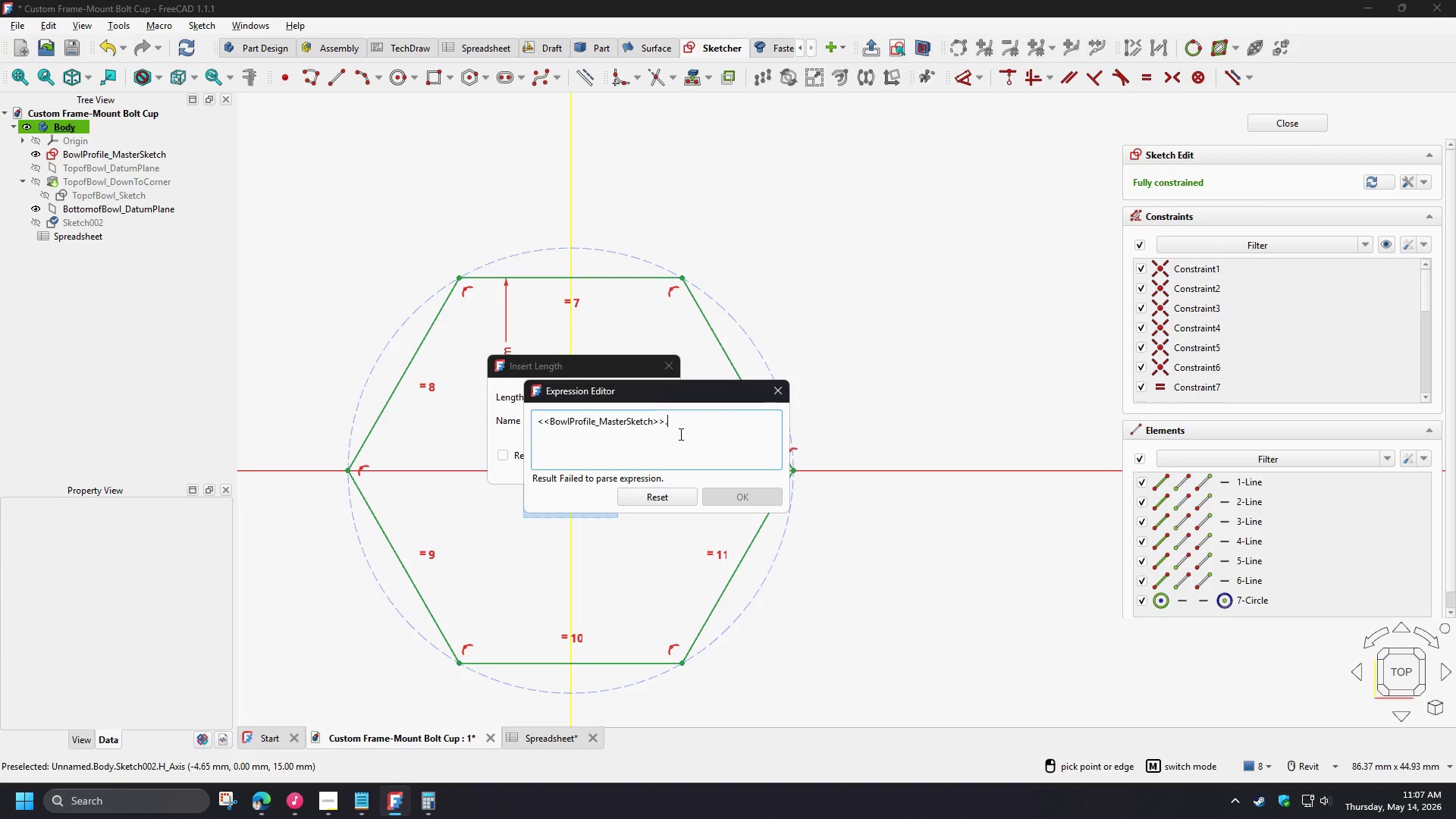 
key(C)
 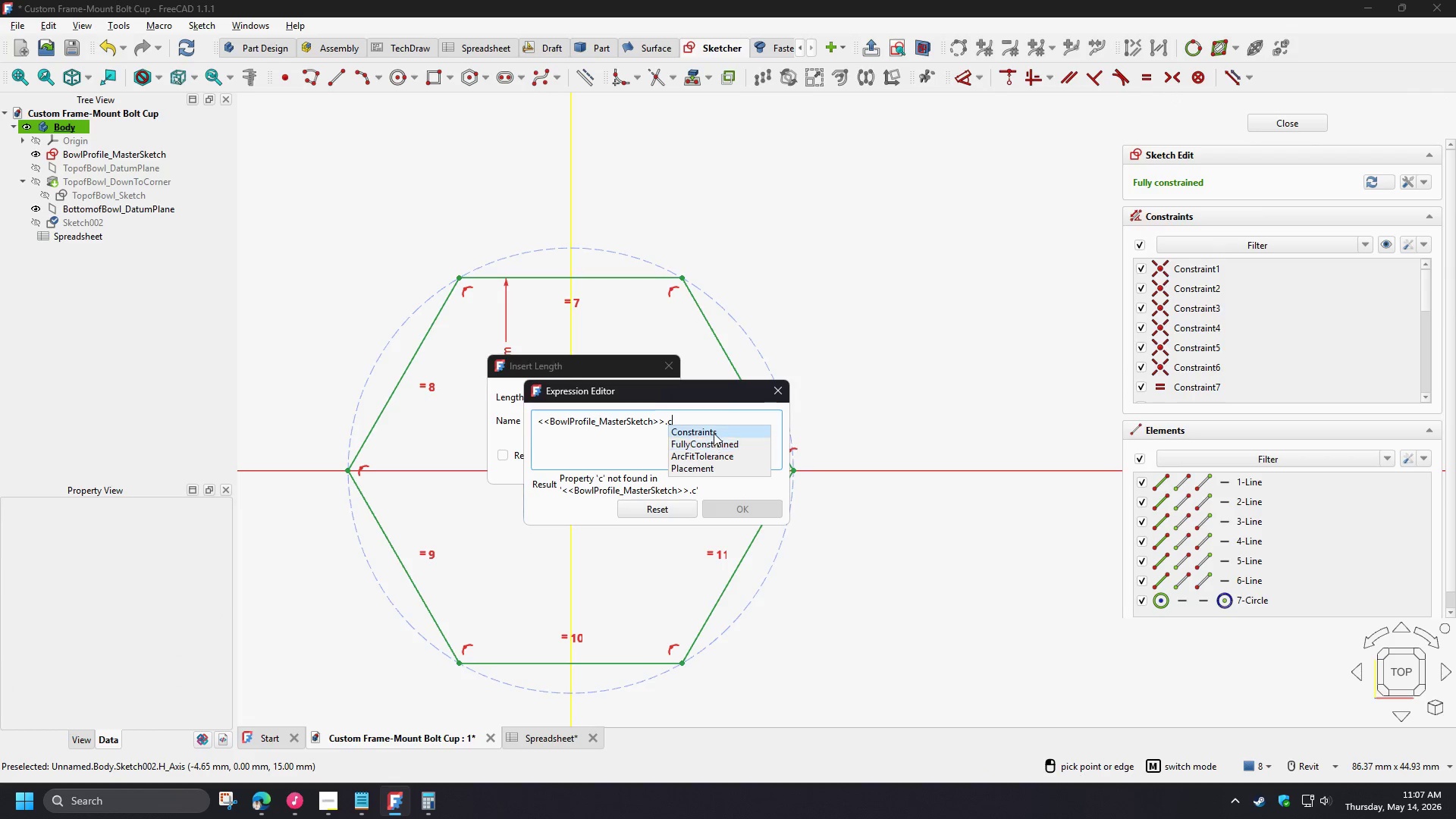 
left_click([714, 433])
 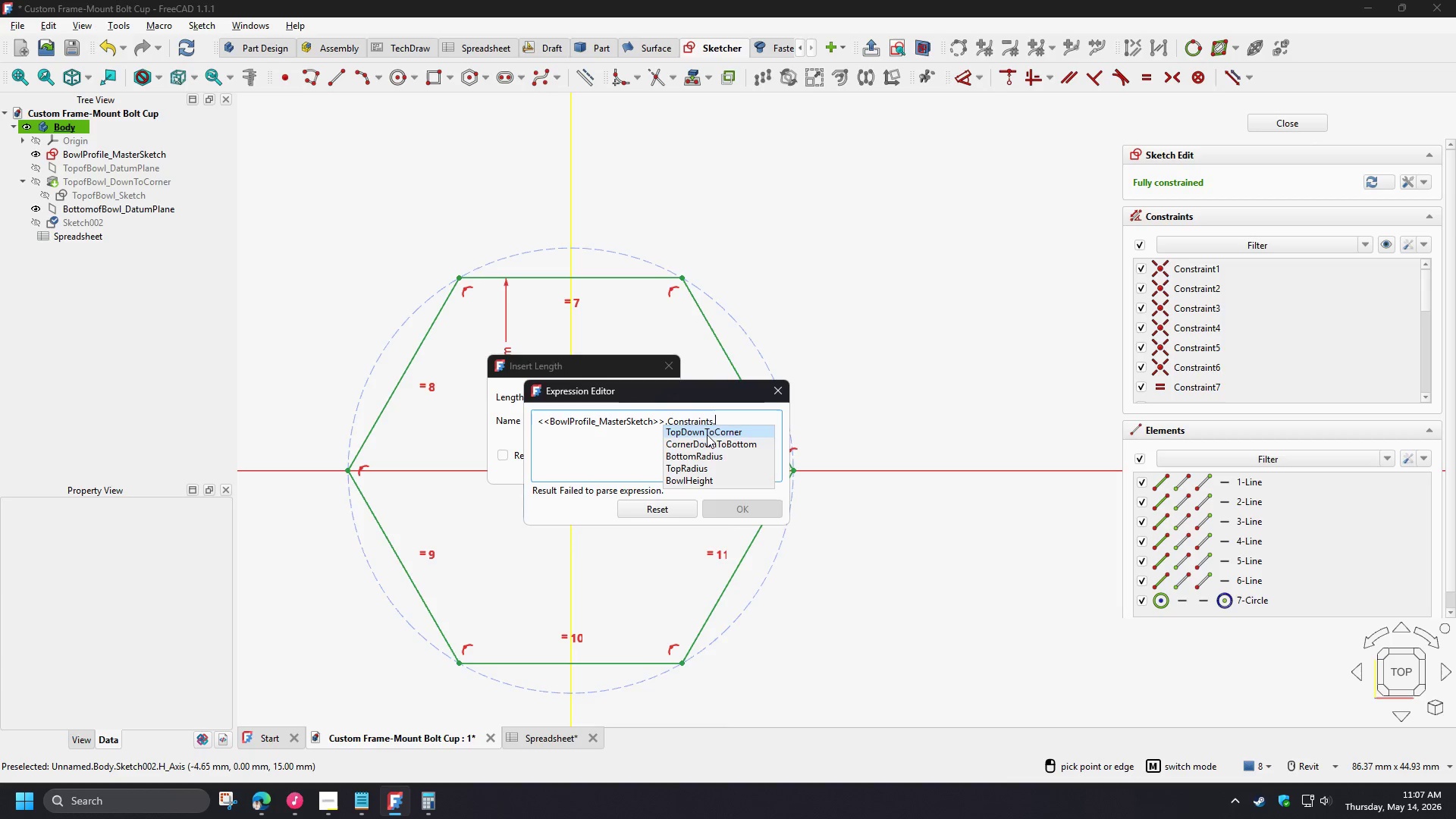 
left_click([704, 455])
 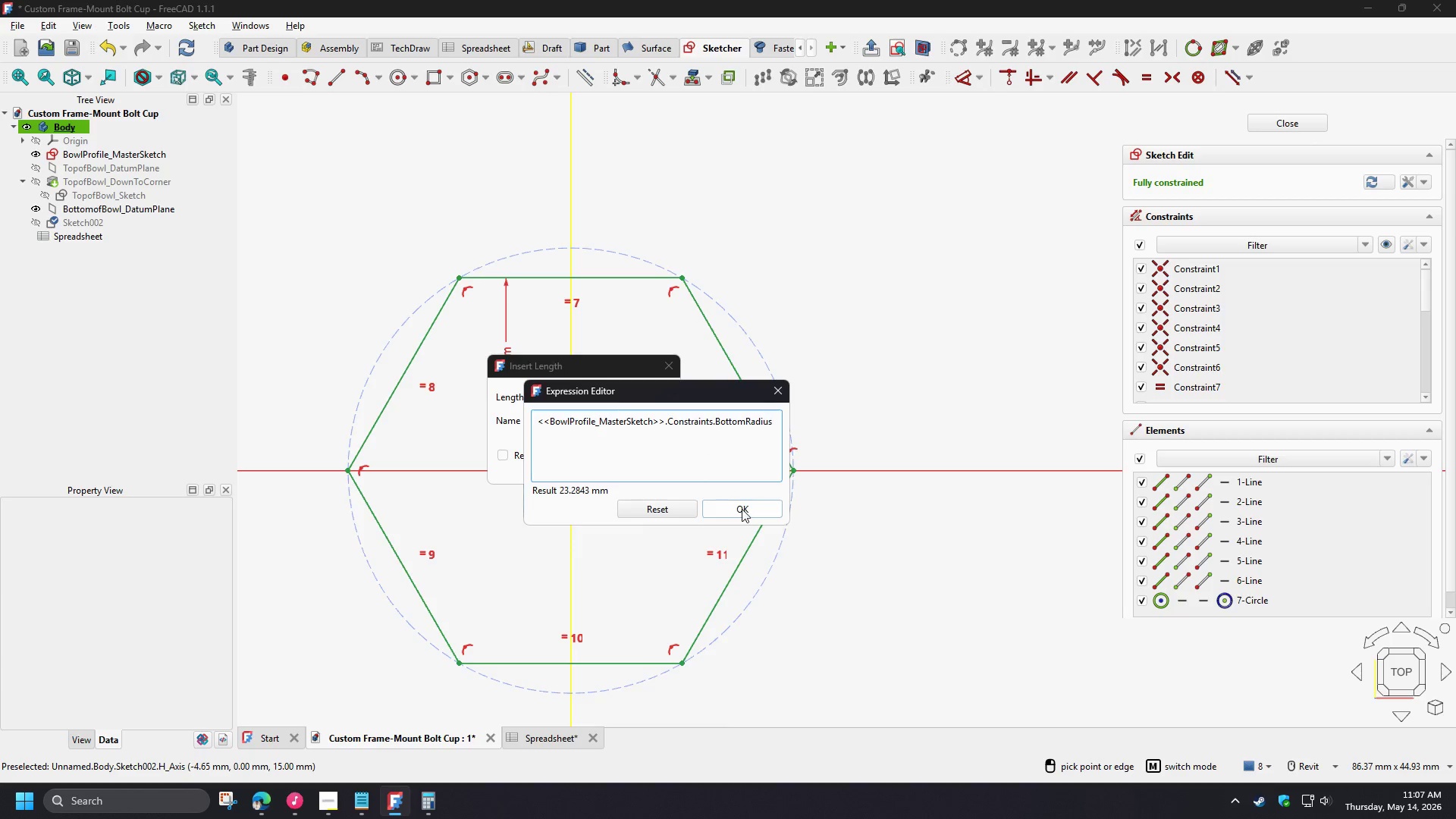 
left_click([742, 509])
 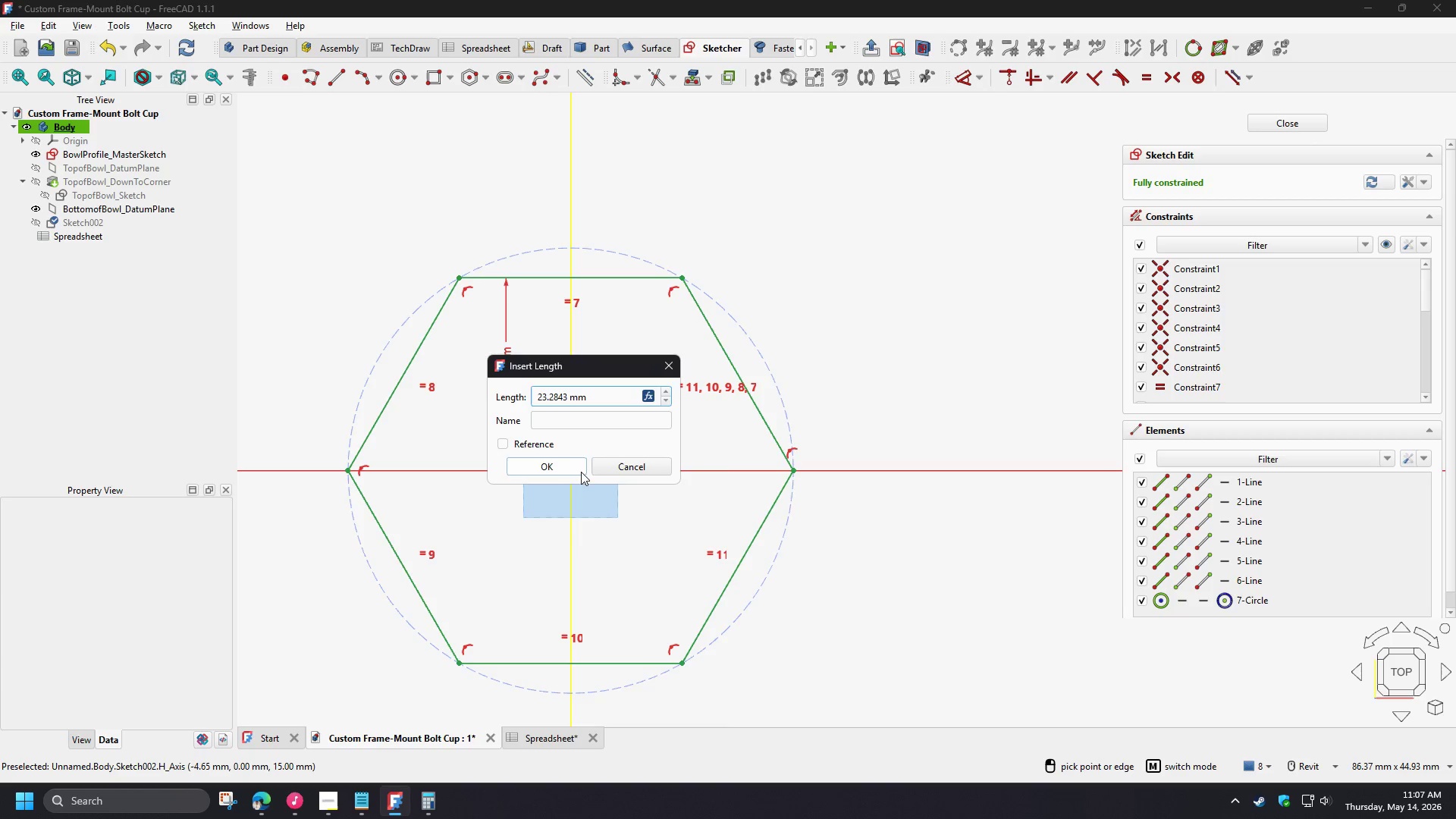 
left_click([559, 464])
 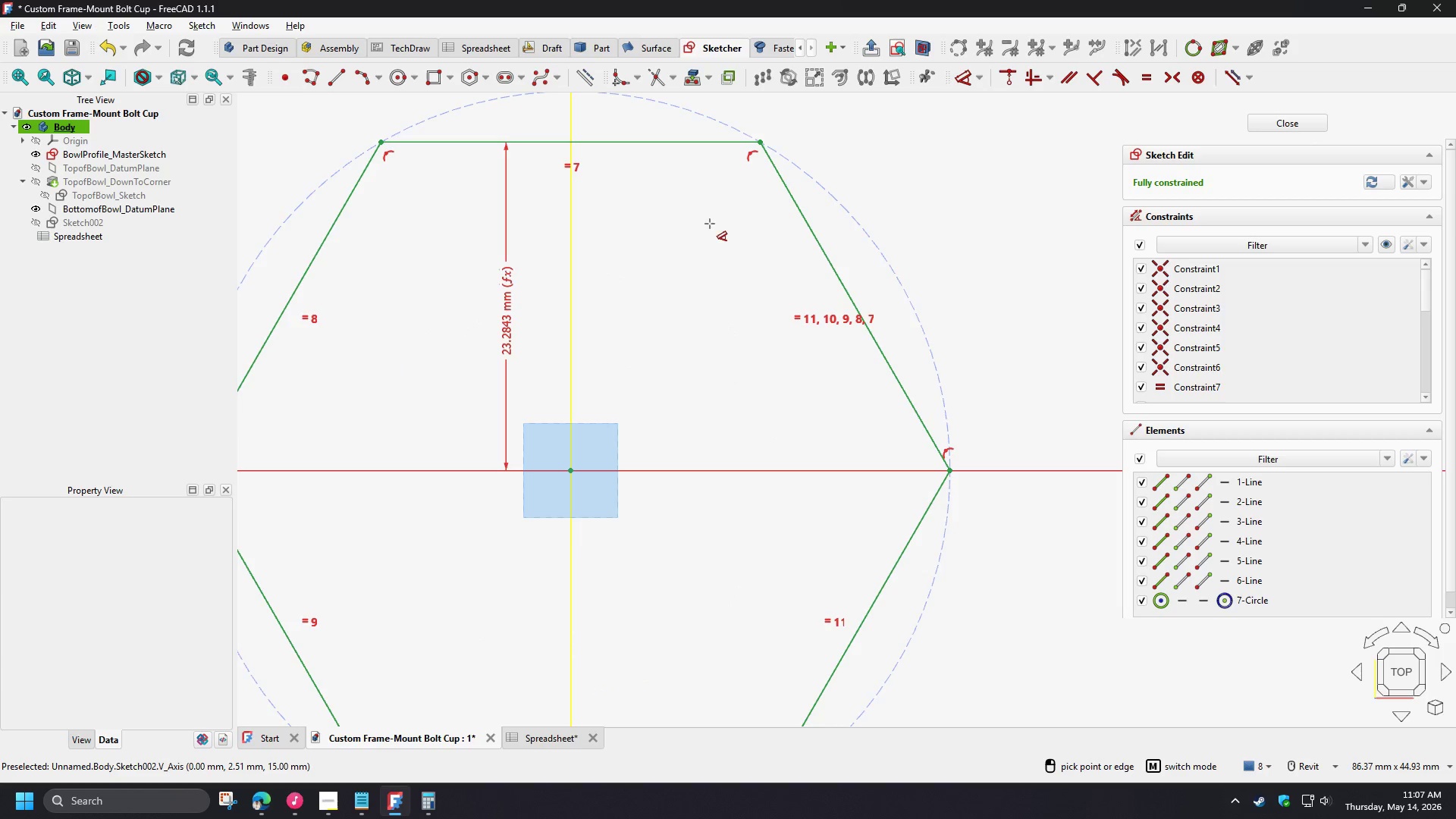 
right_click([710, 226])
 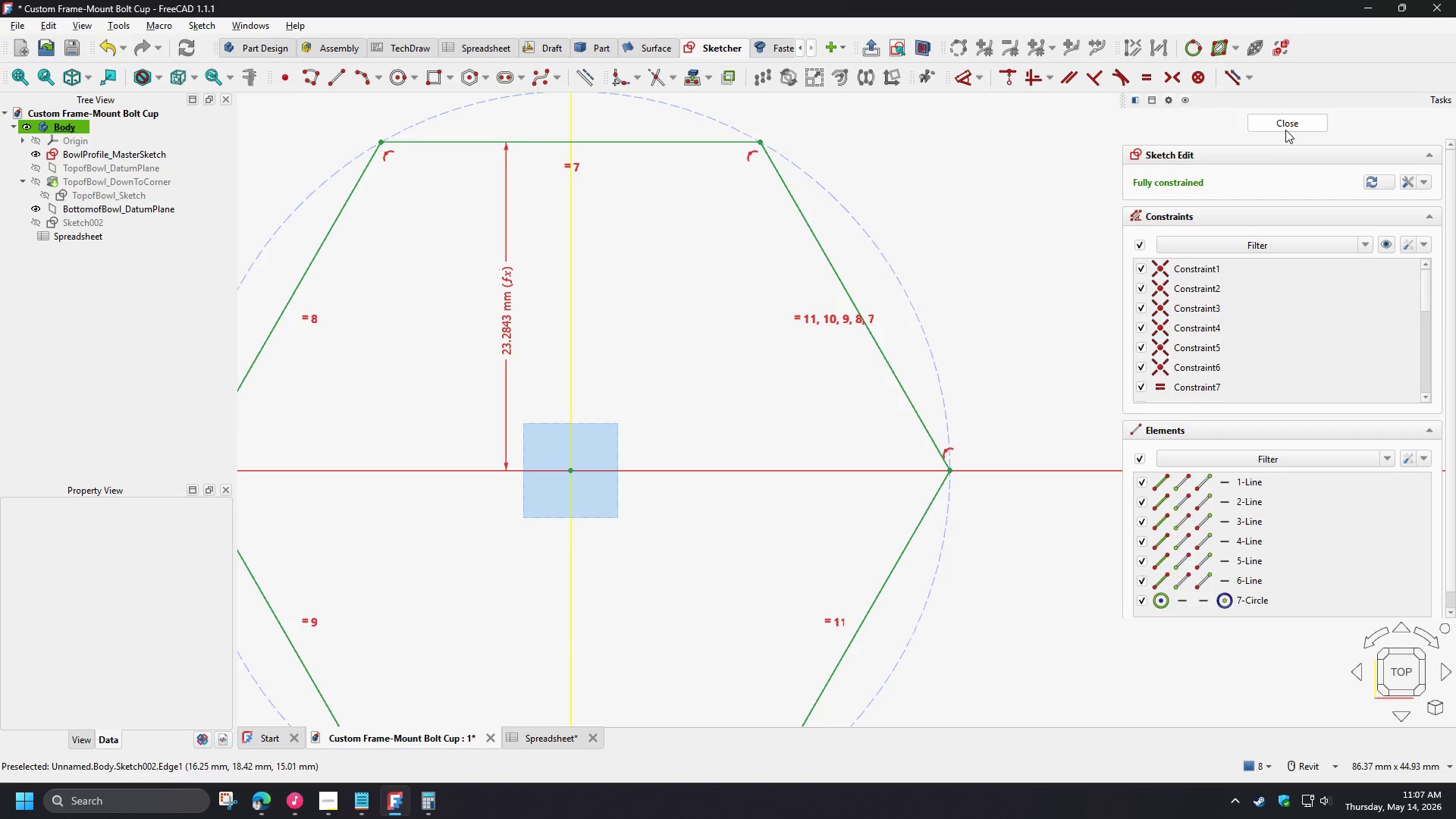 
left_click([1285, 128])
 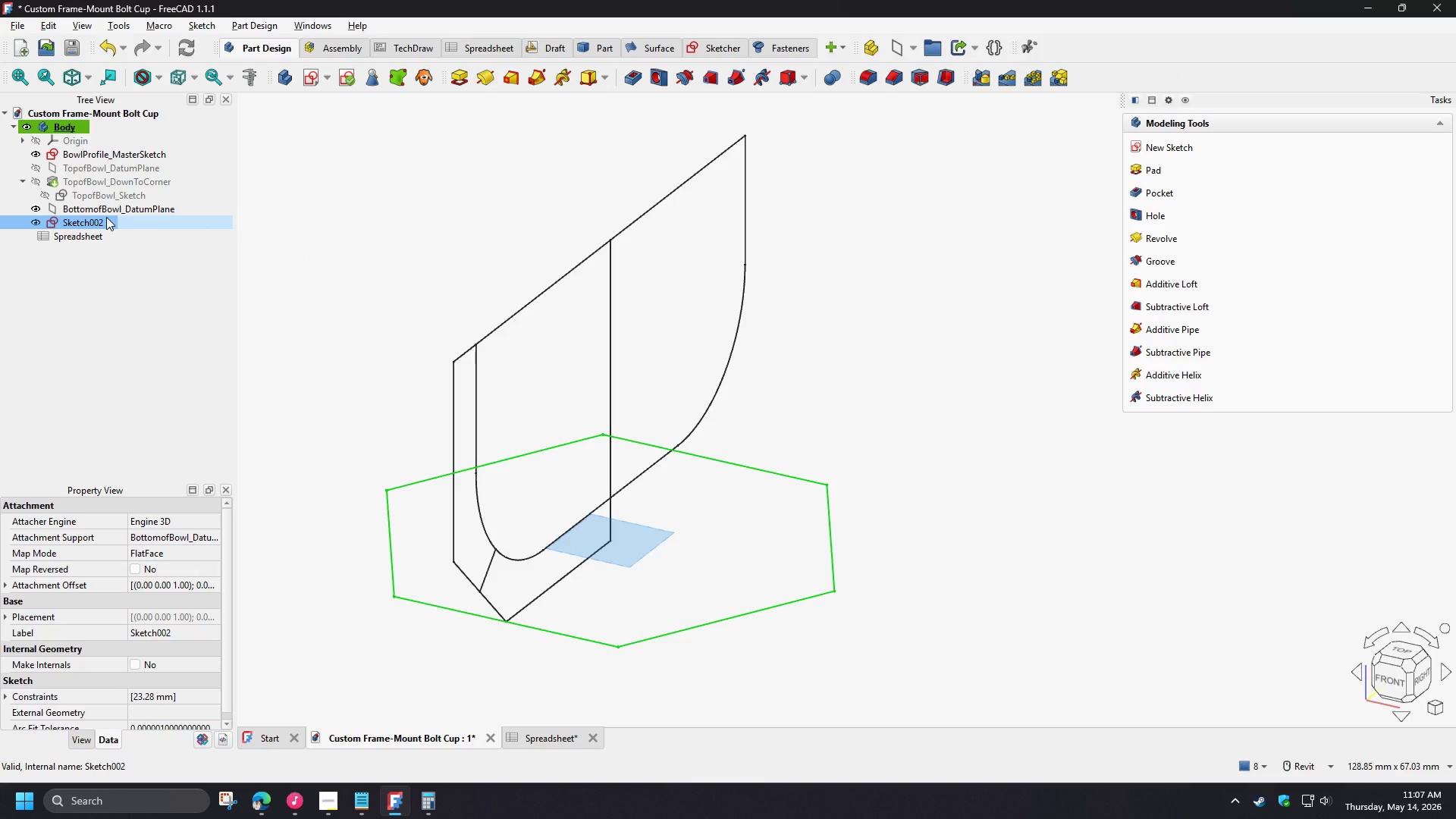 
wait(6.19)
 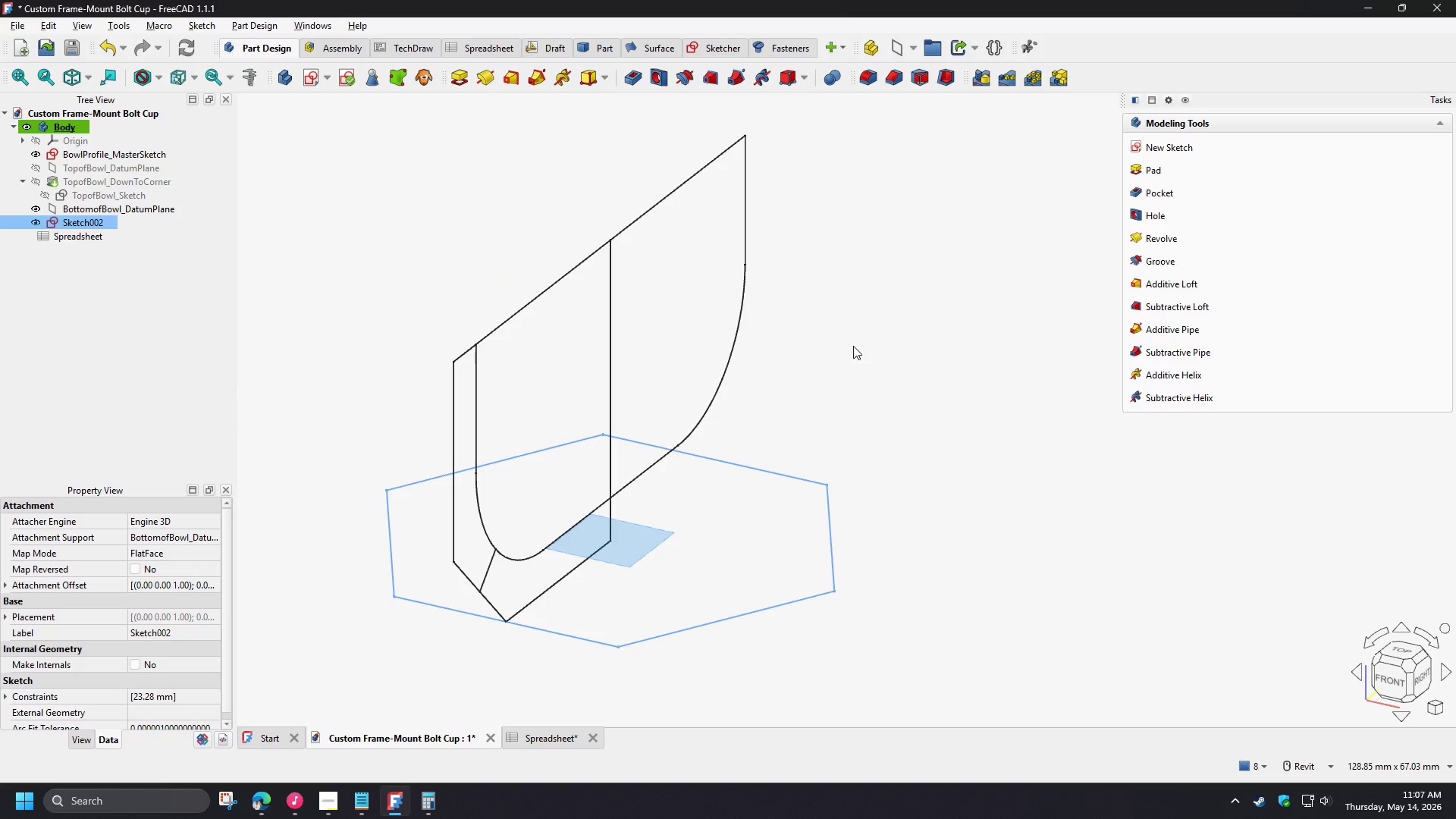 
left_click([108, 289])
 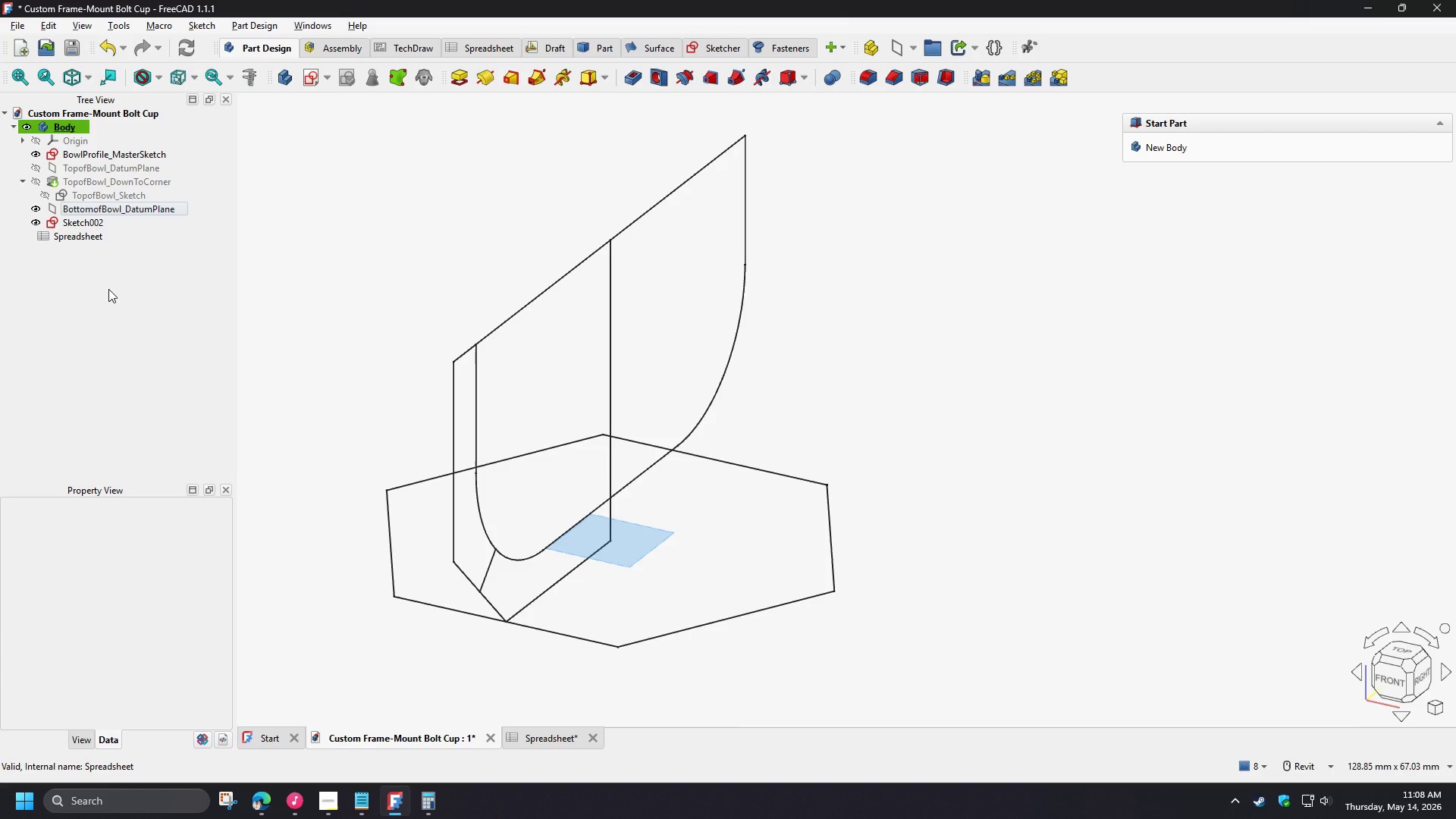 
wait(14.5)
 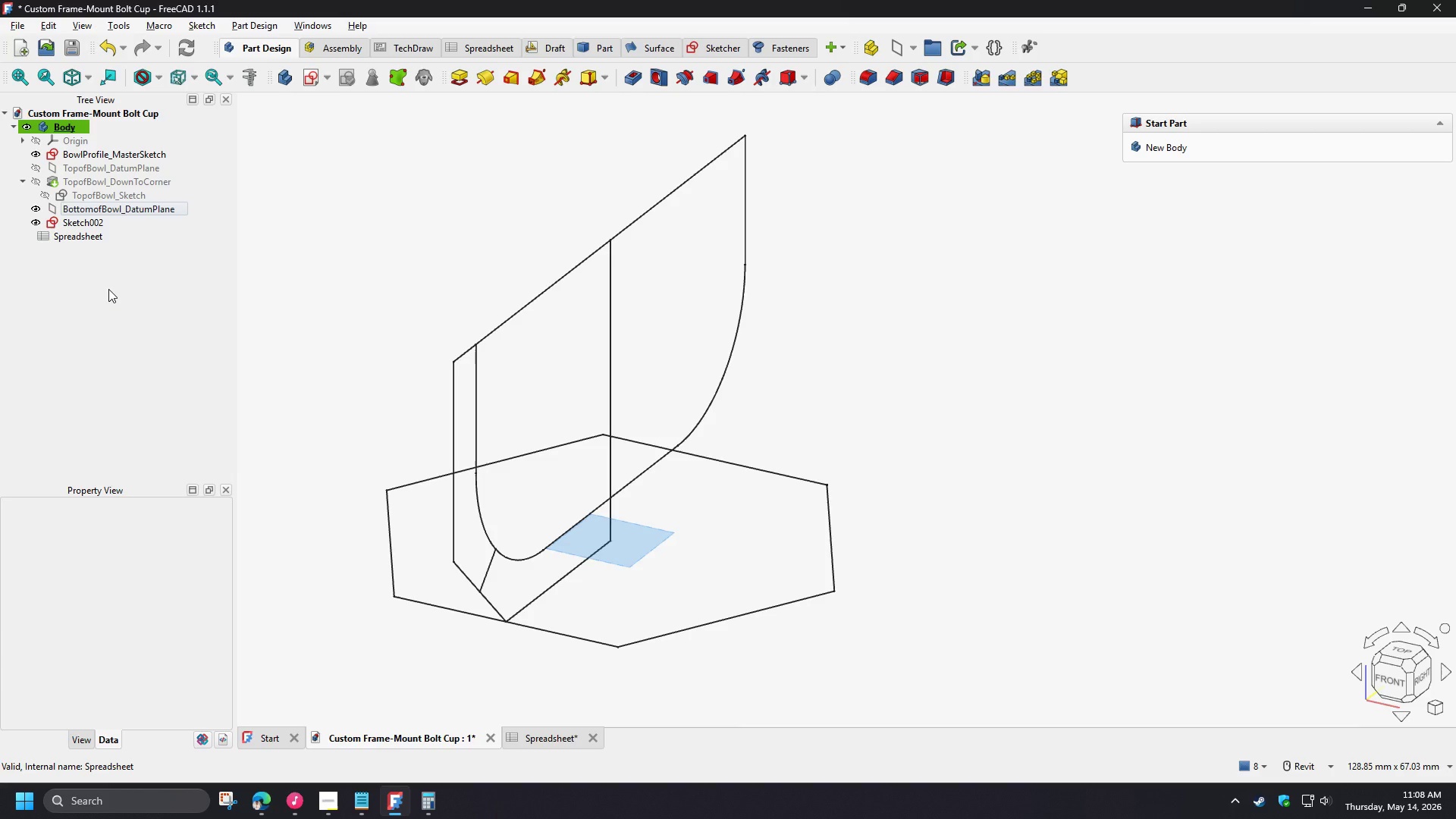 
left_click([87, 223])
 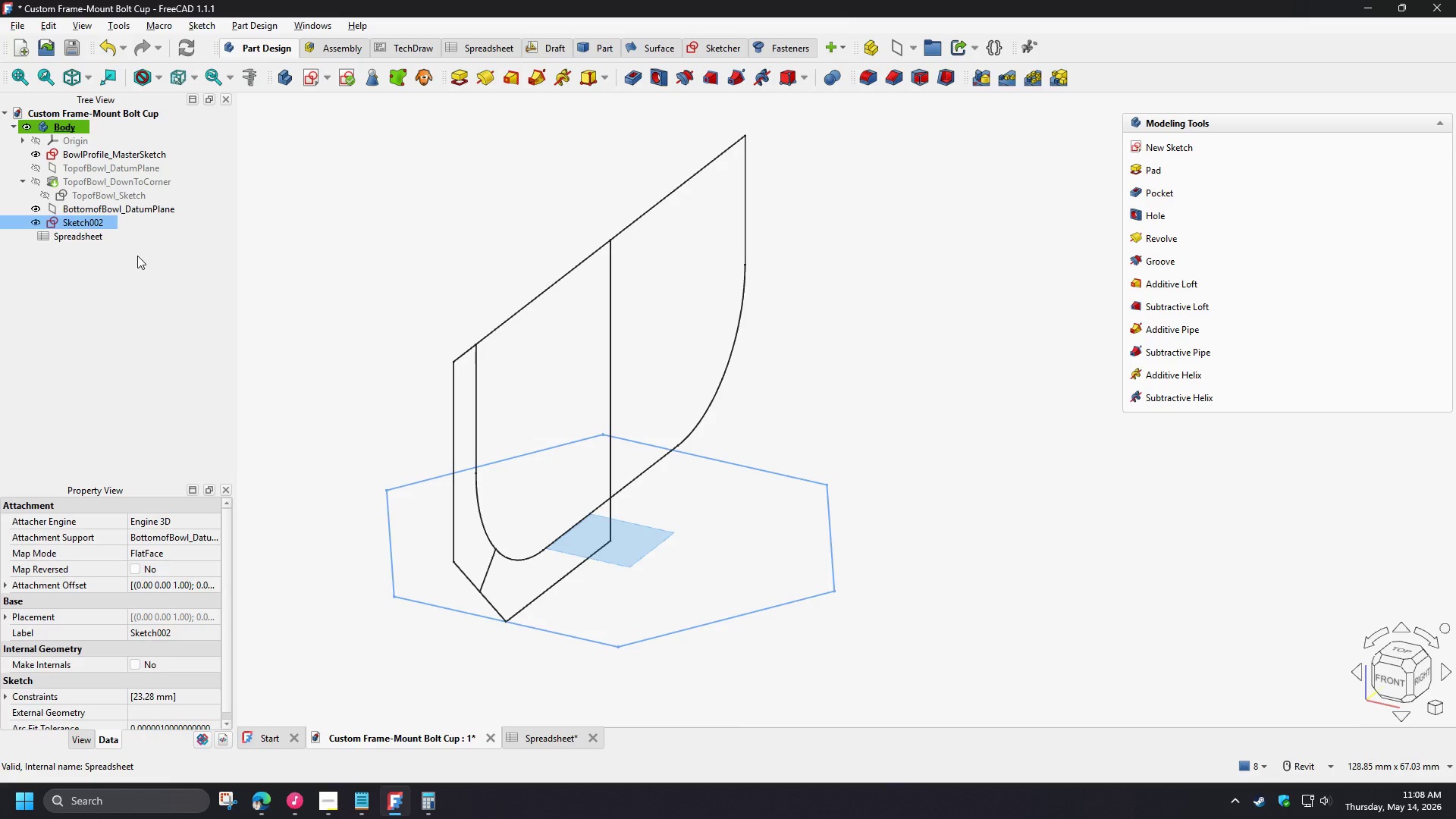 
left_click([35, 179])
 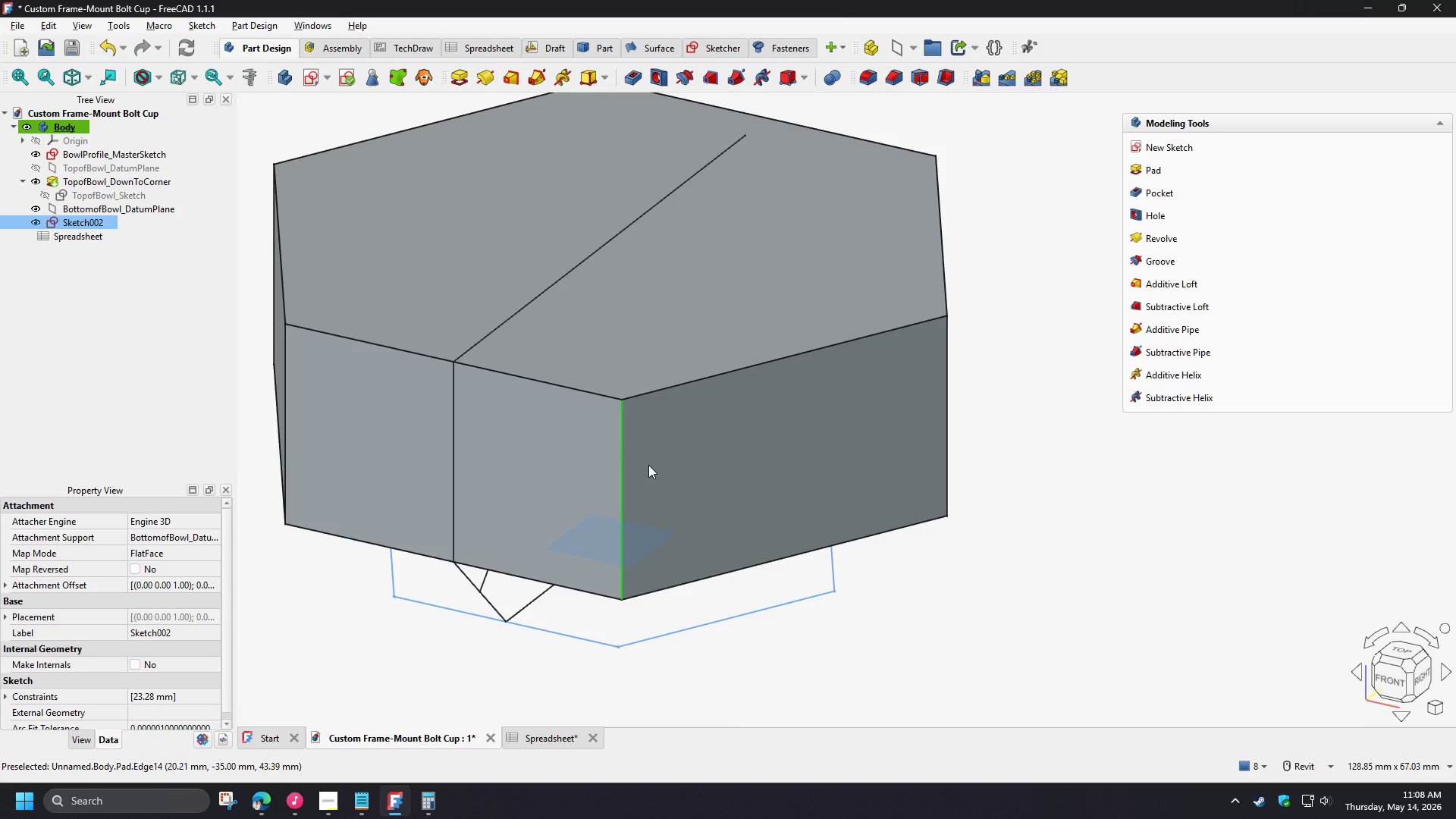 
hold_key(key=ShiftLeft, duration=0.86)
 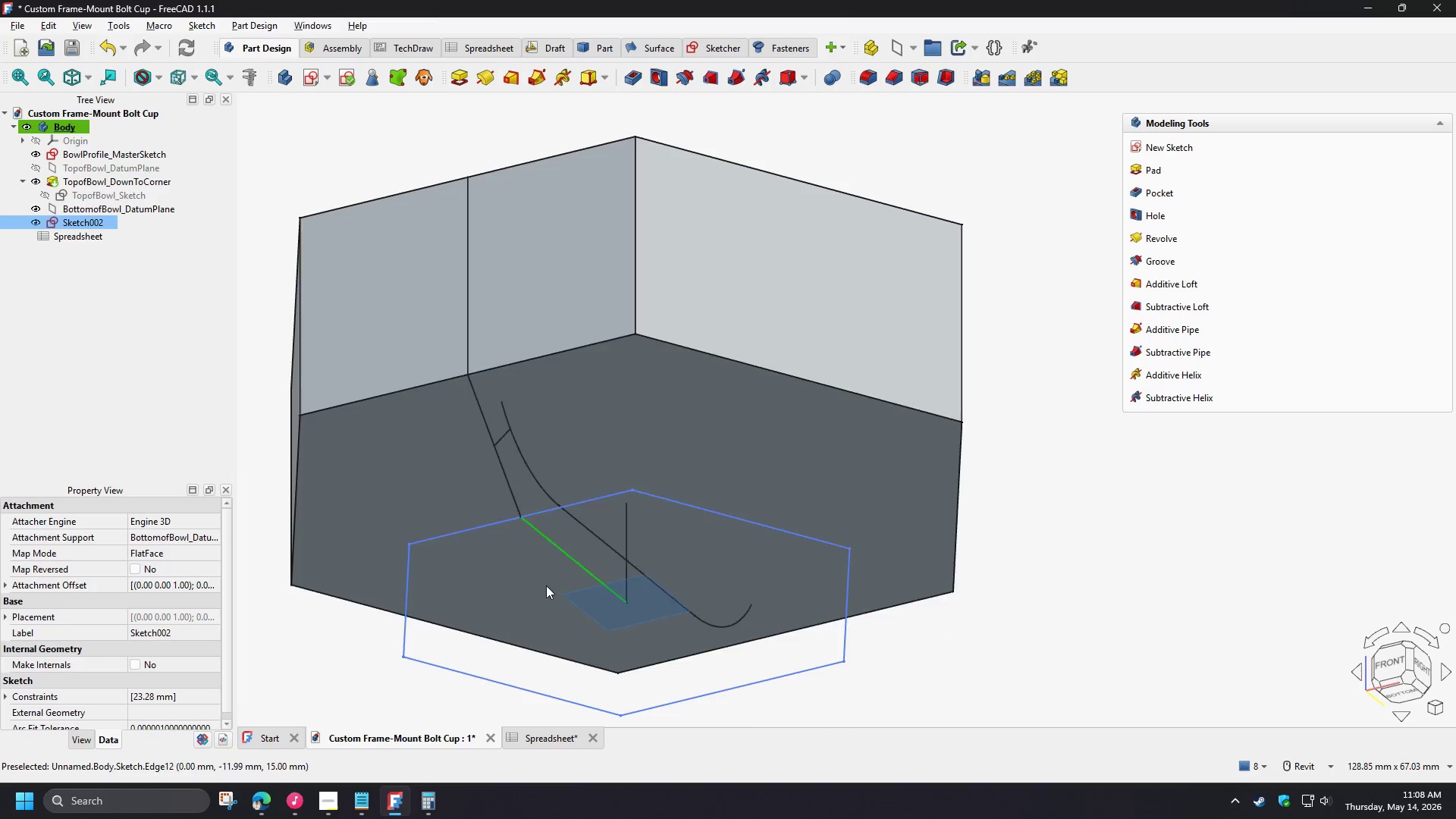 
scroll: coordinate [539, 589], scroll_direction: up, amount: 1.0
 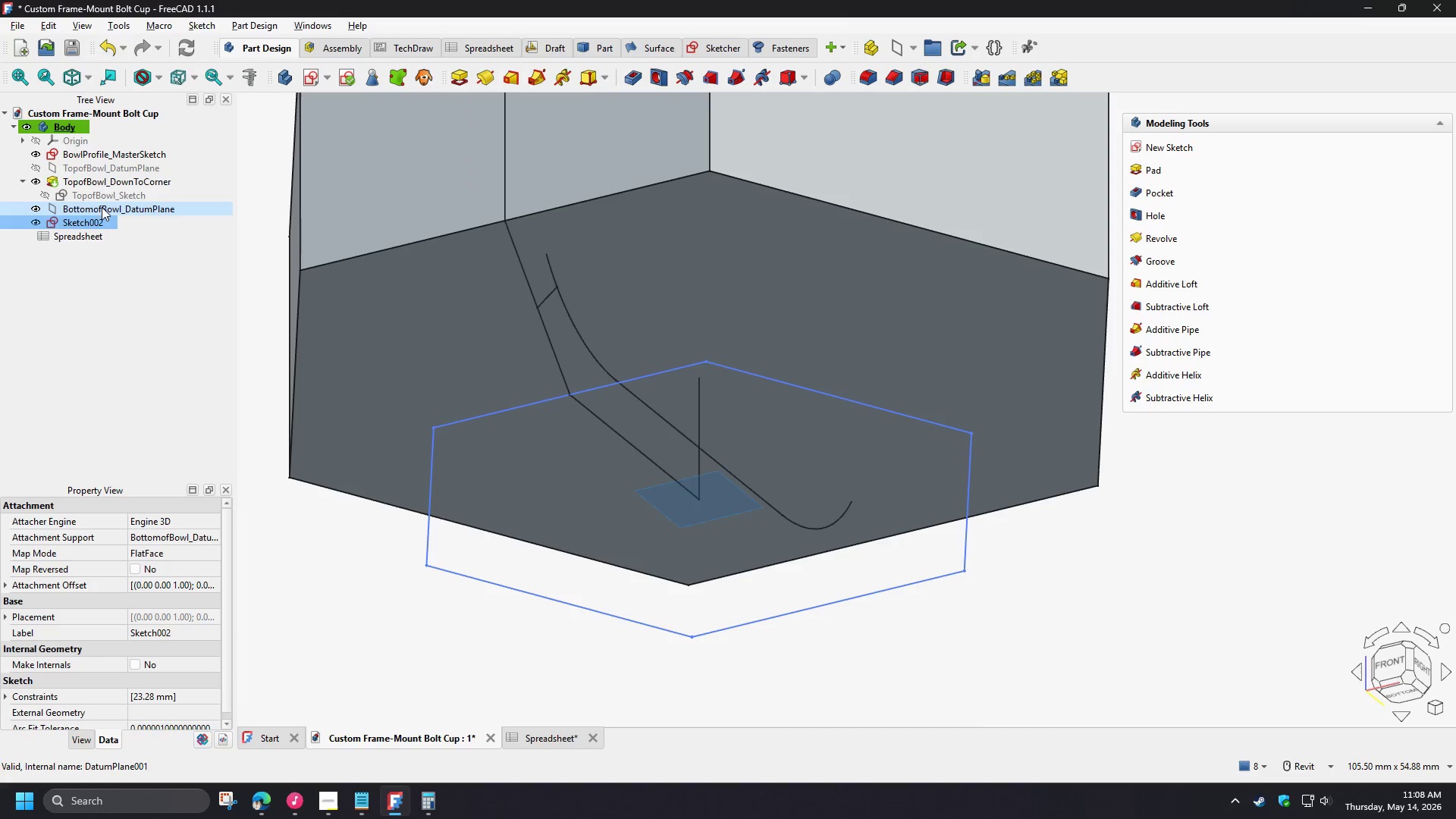 
left_click([79, 224])
 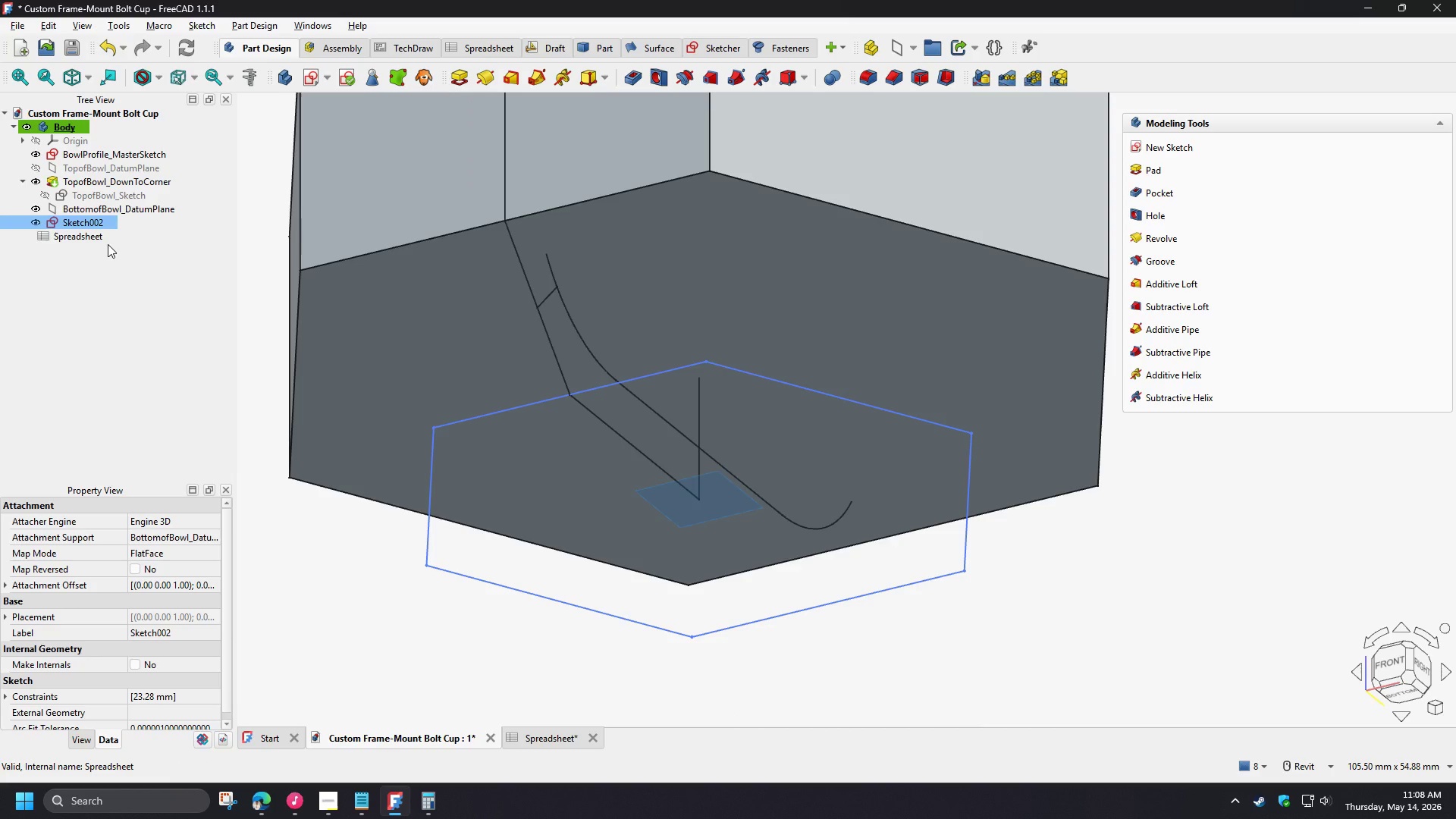 
left_click([101, 199])
 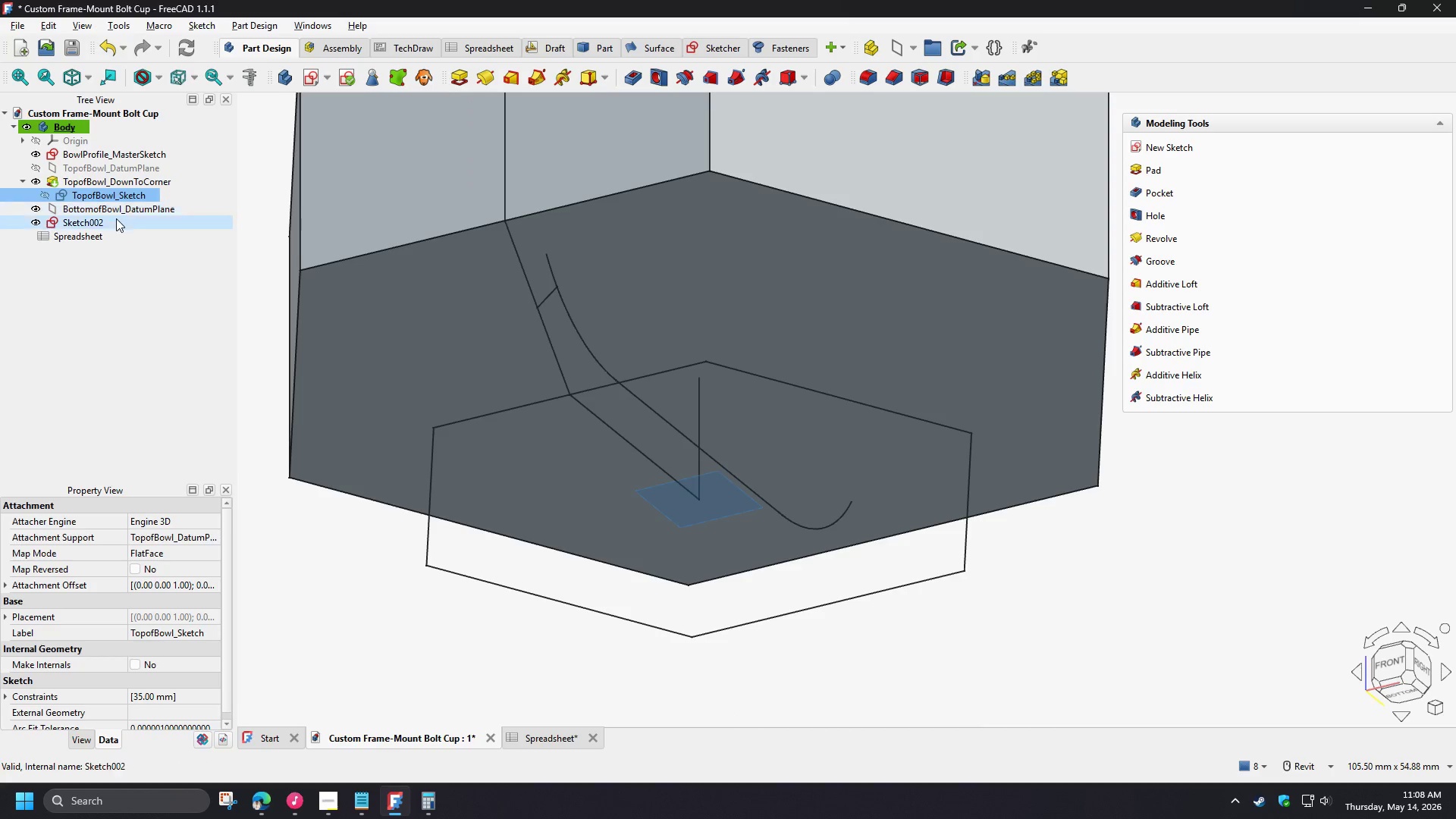 
key(F2)
 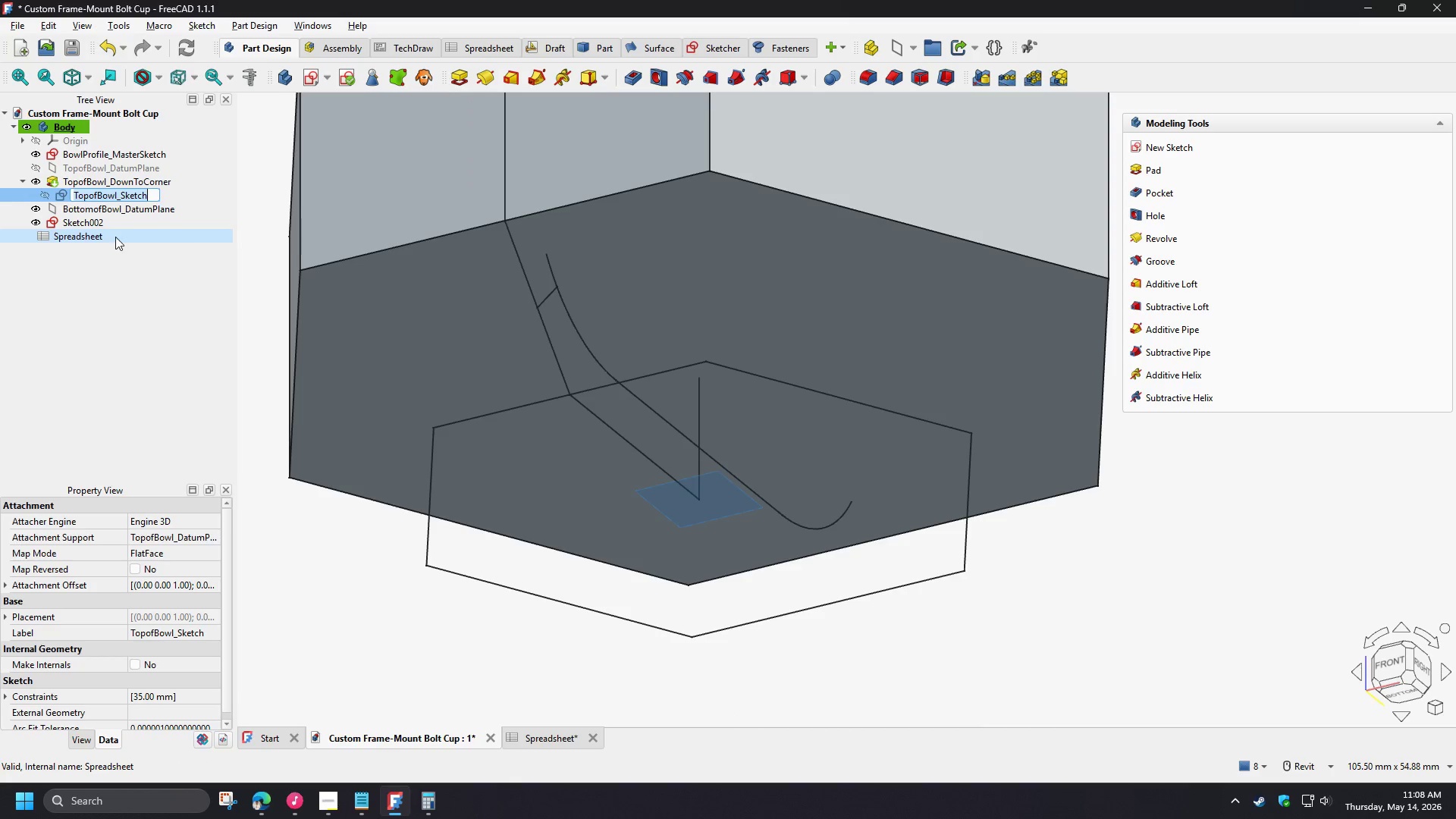 
key(Control+C)
 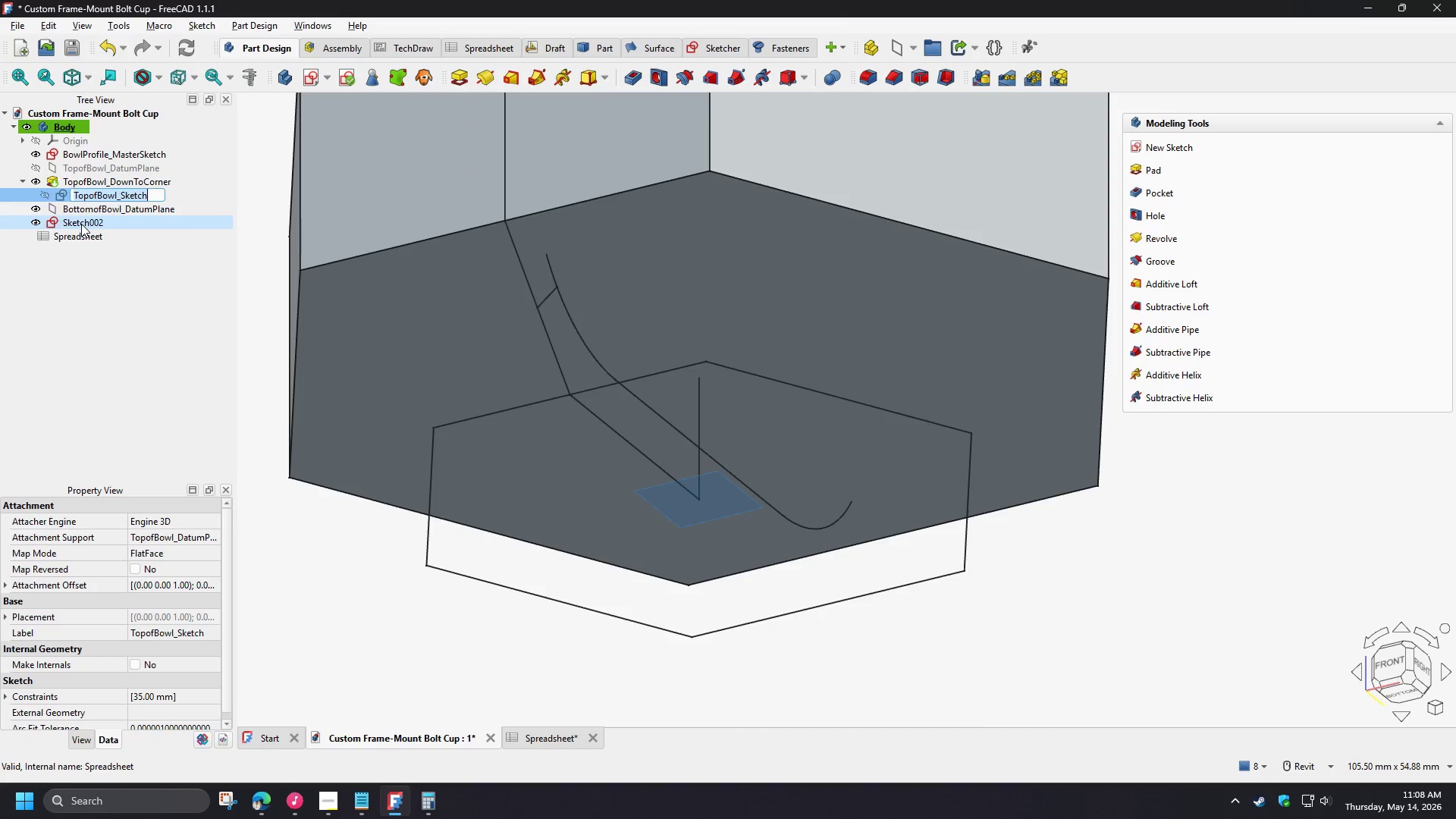 
left_click([81, 224])
 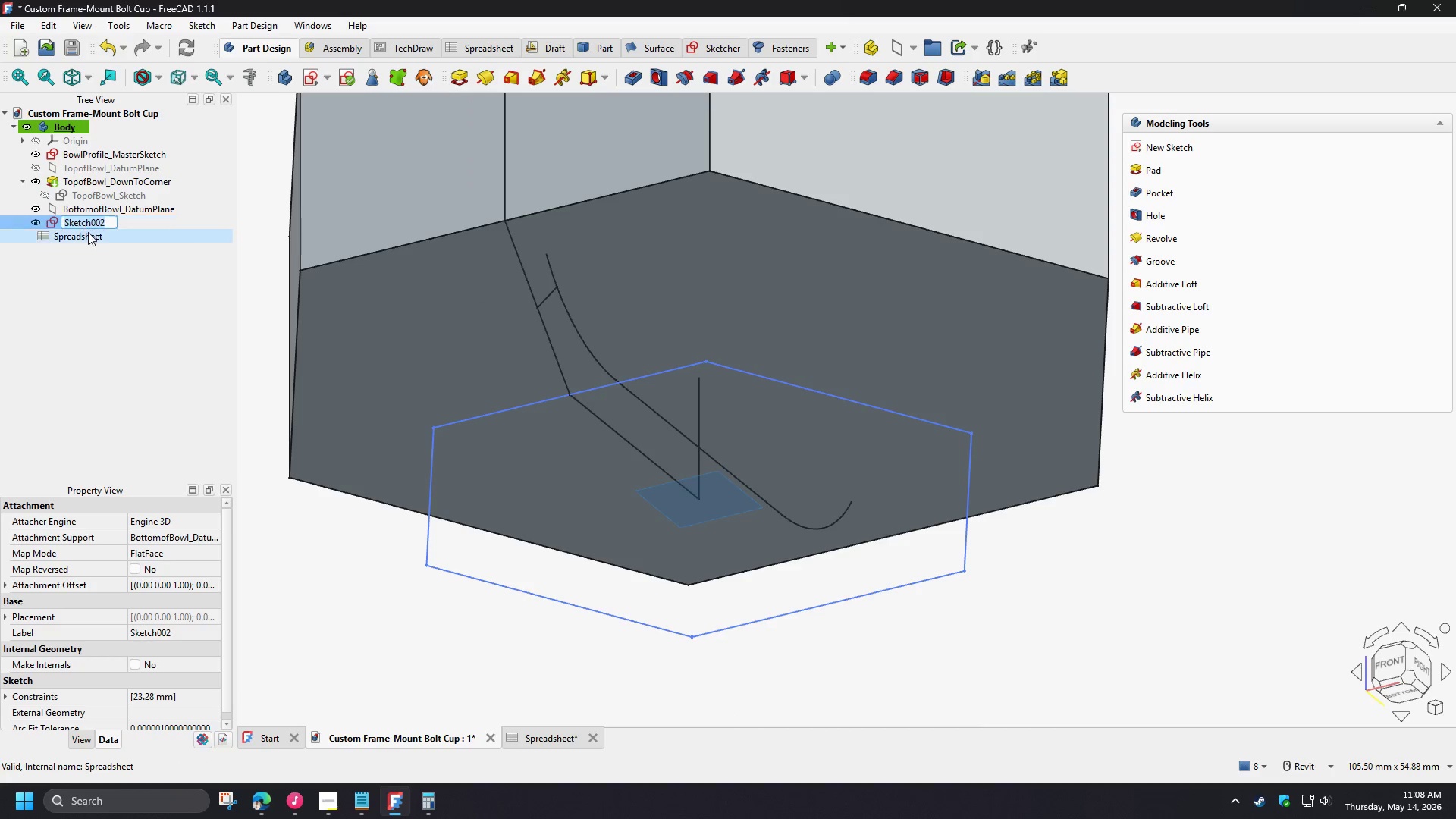 
key(F2)
 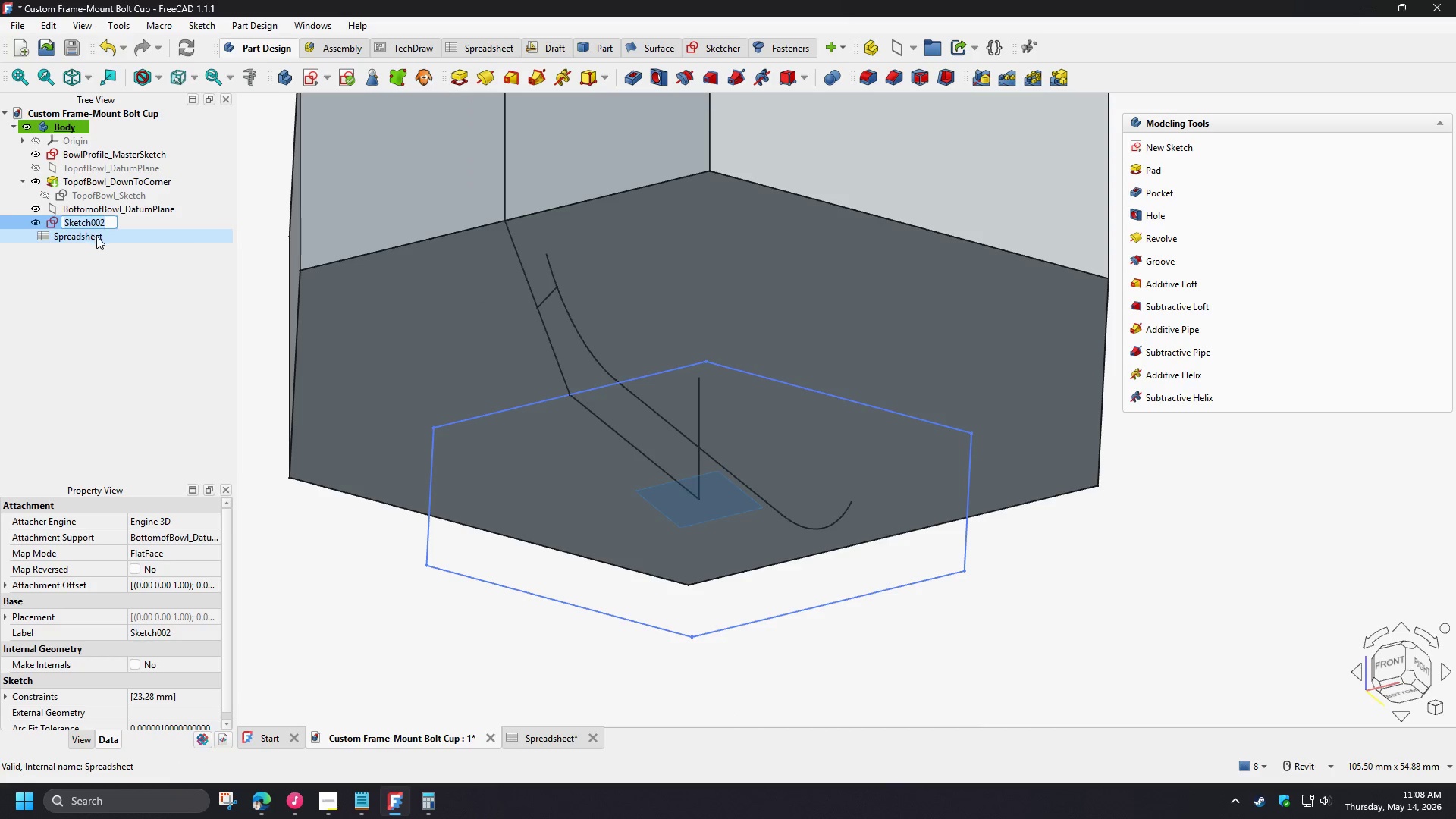 
key(Control+V)
 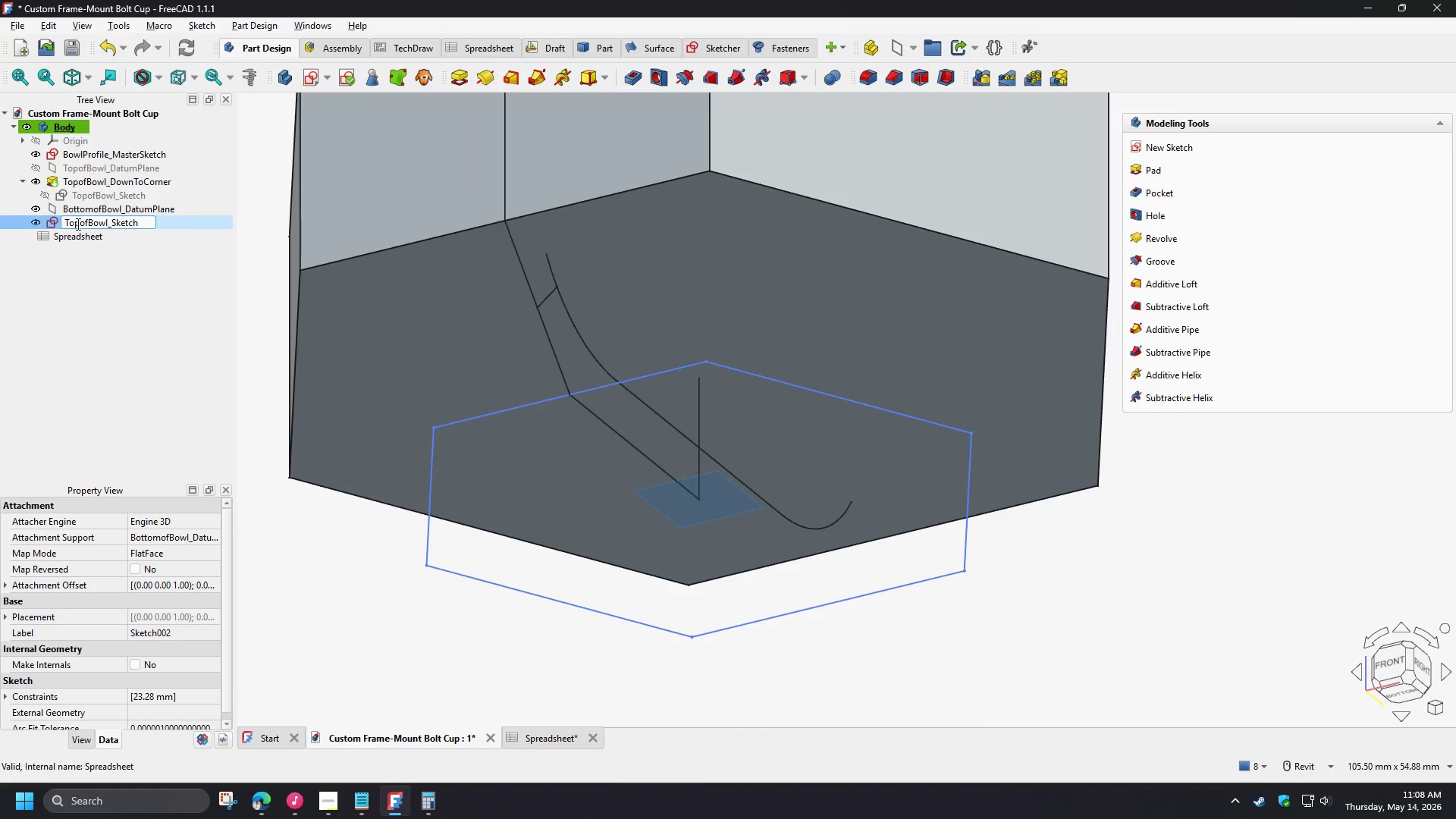 
left_click_drag(start_coordinate=[74, 224], to_coordinate=[51, 220])
 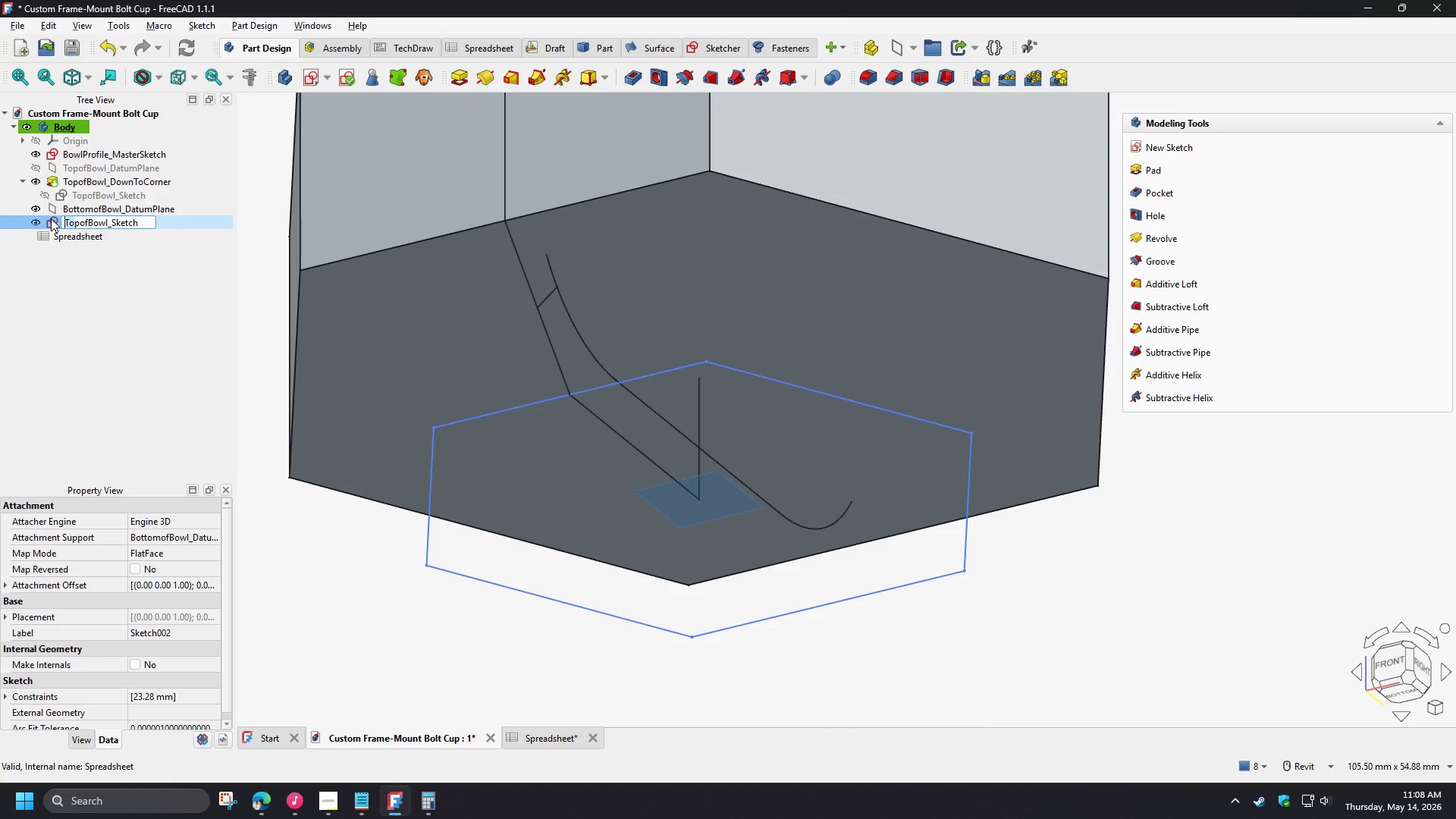 
type(Bottom[Delete])
 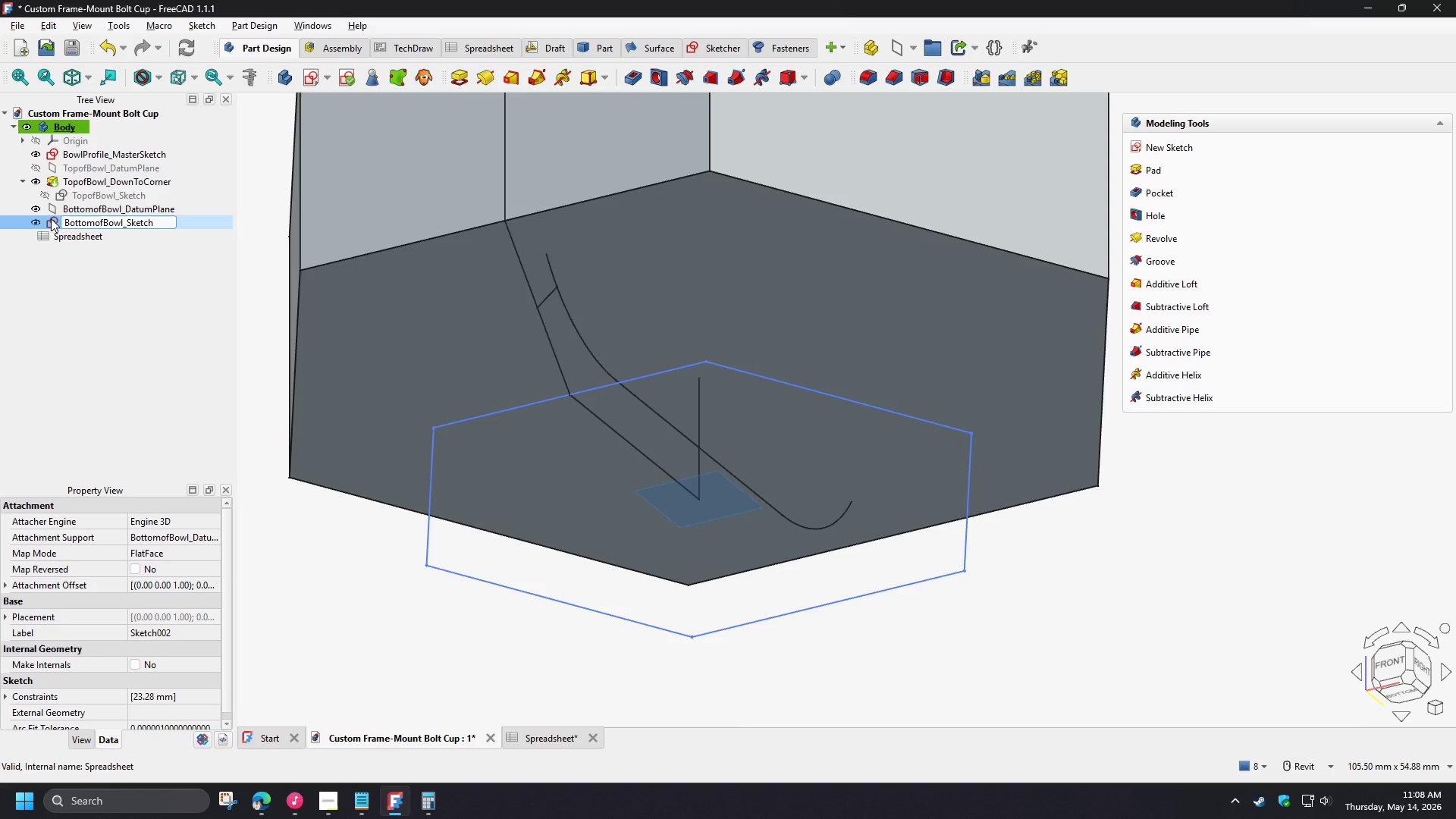 
key(Enter)
 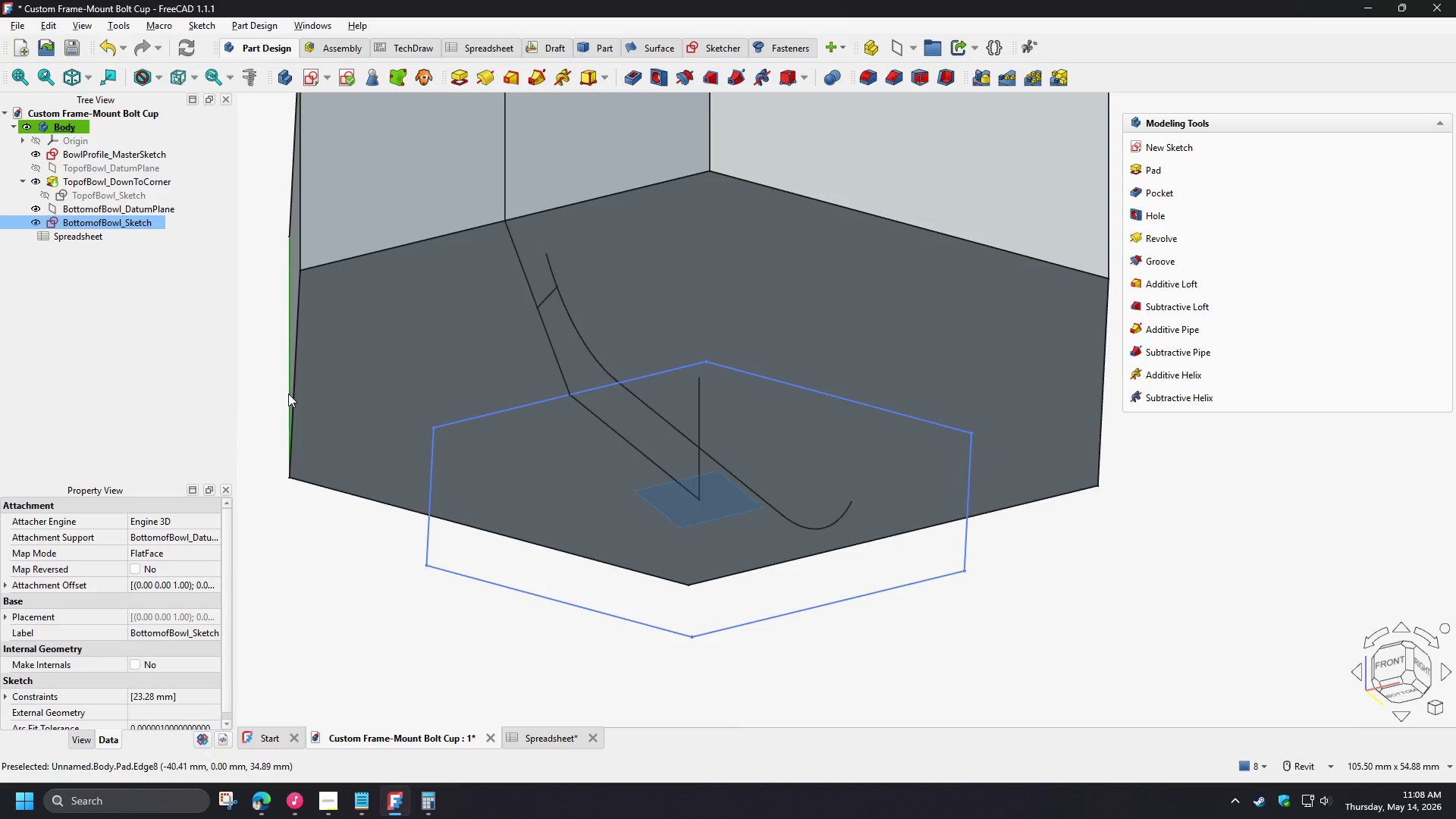 
wait(8.73)
 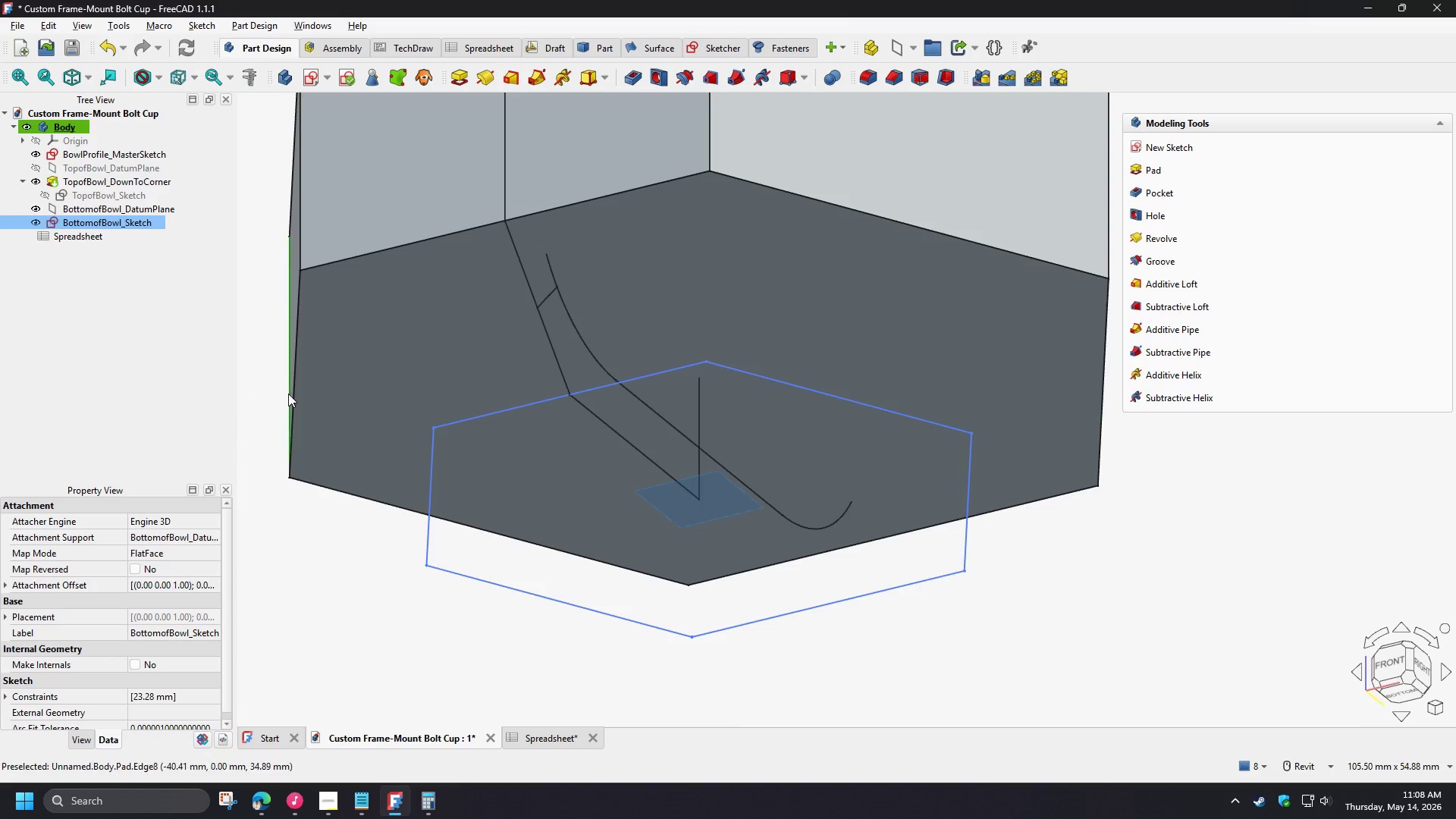 
left_click([468, 359])
 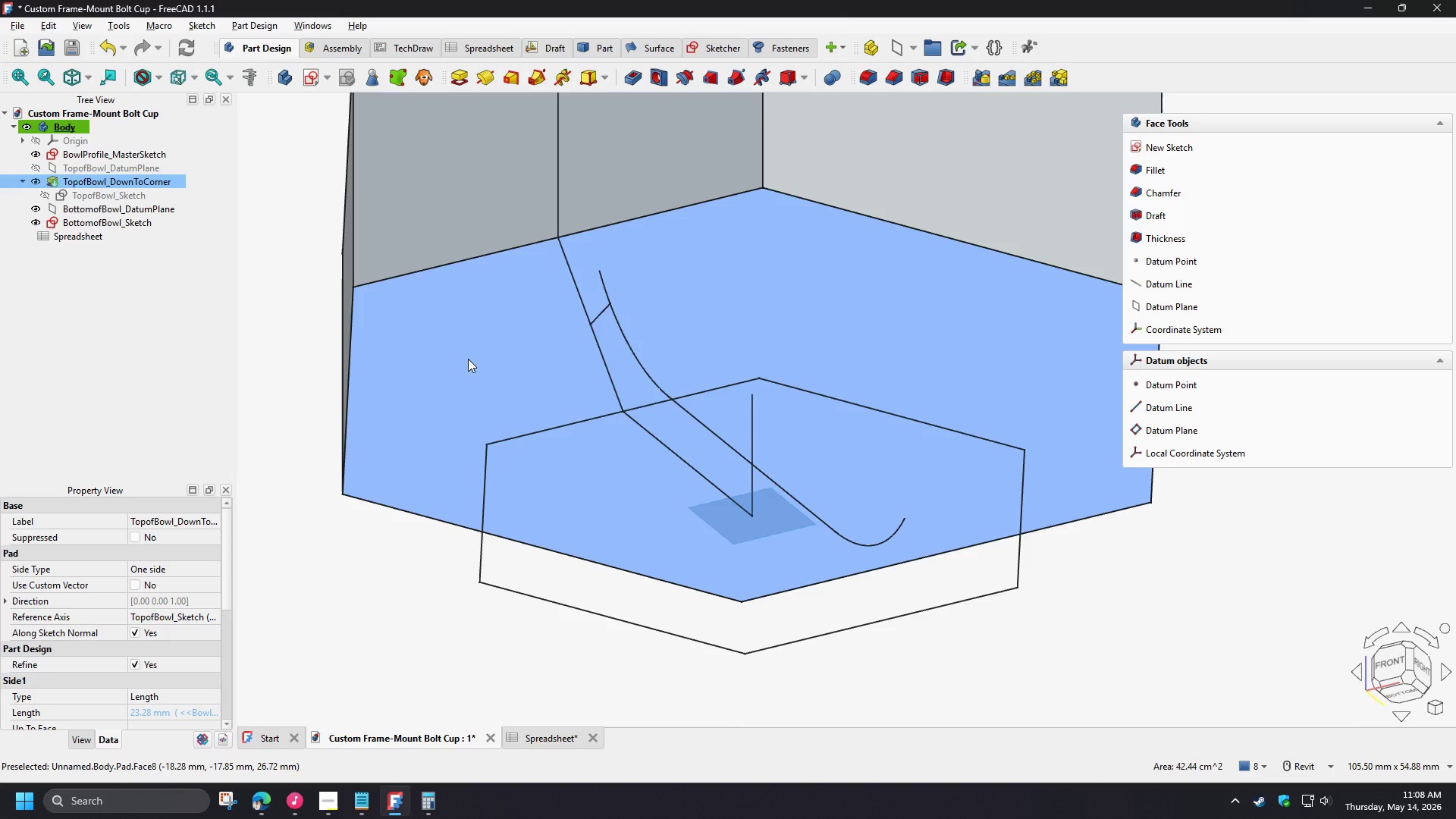 
left_click([301, 282])
 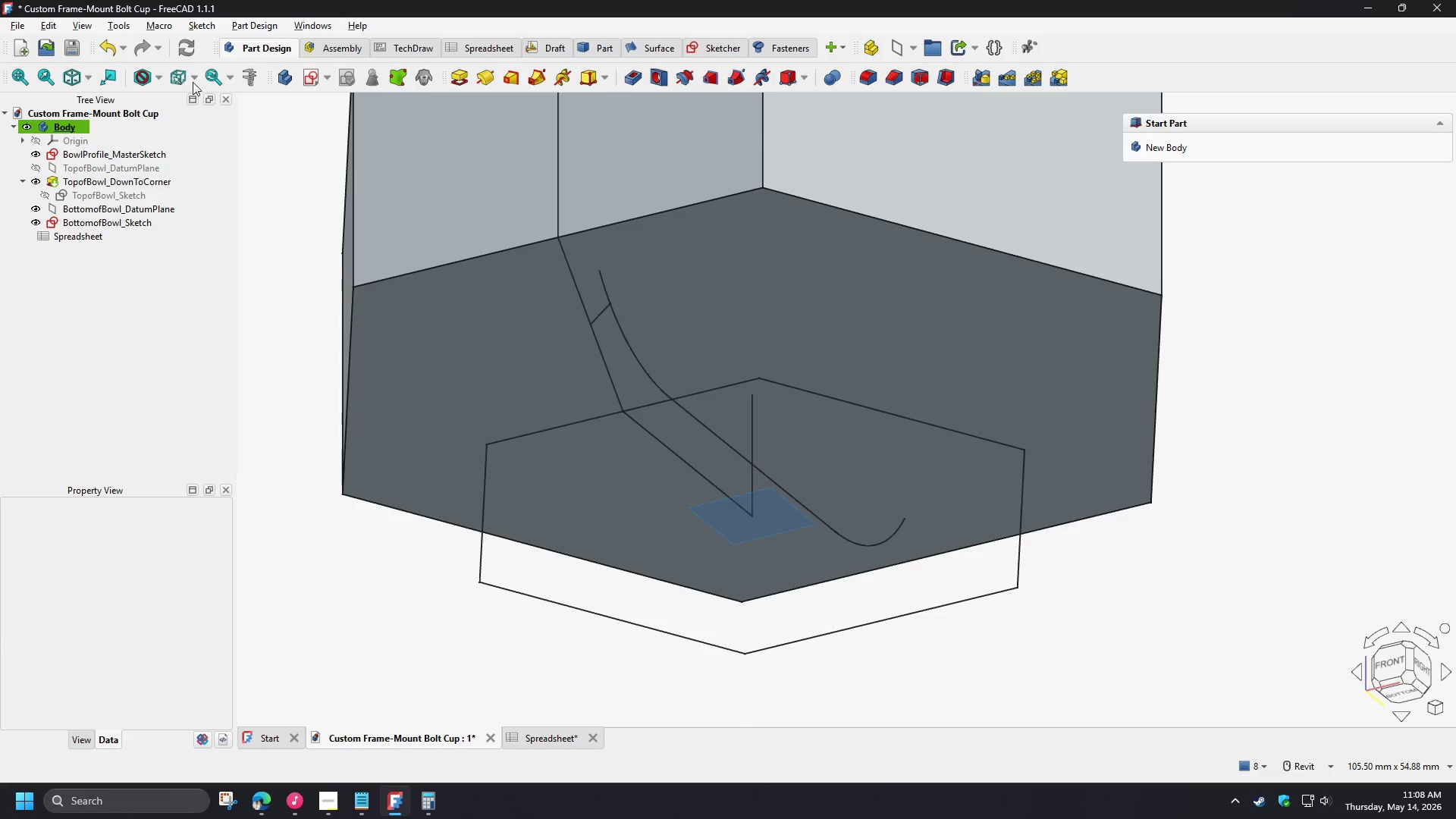 
left_click([194, 80])
 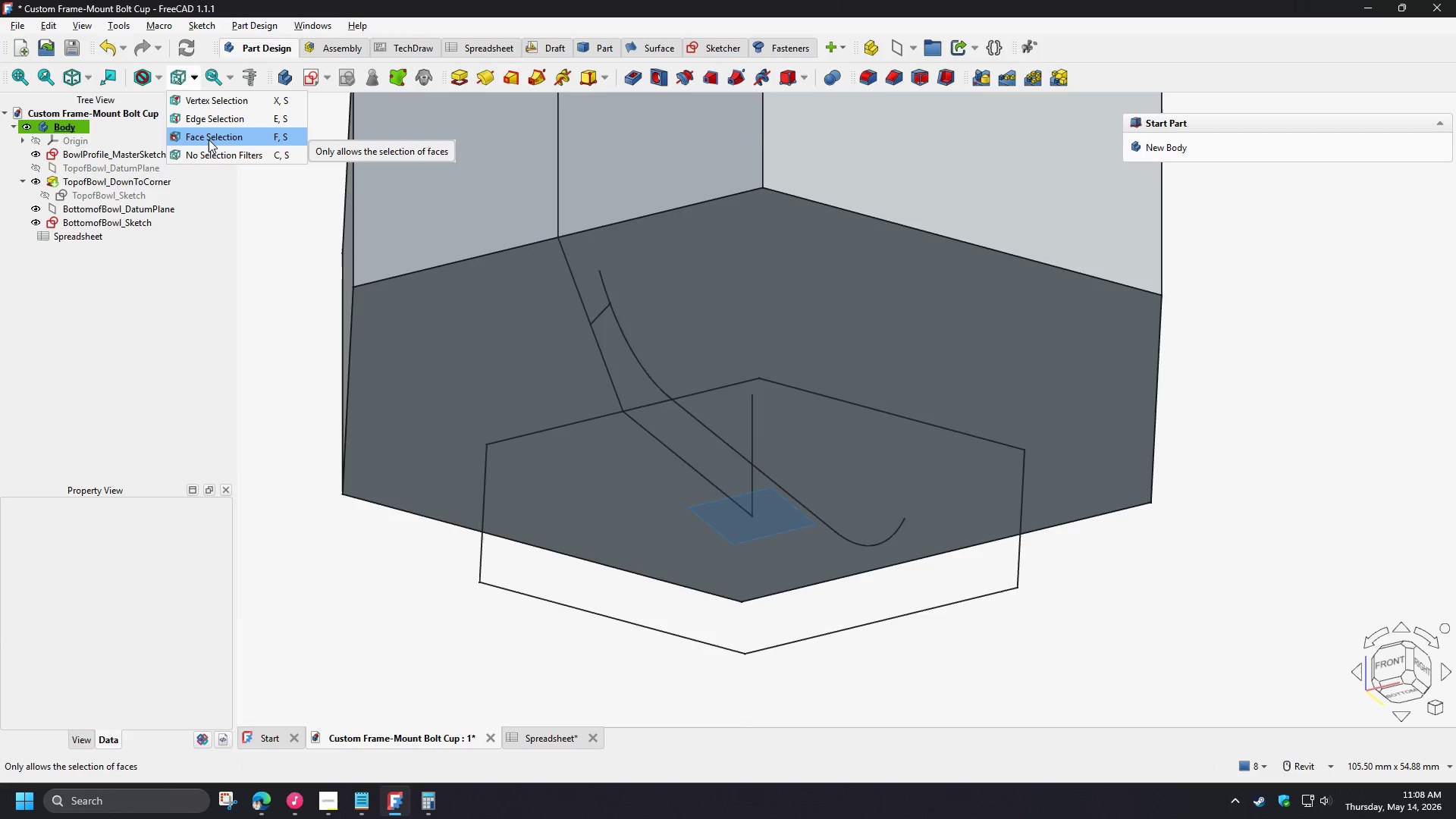 
left_click([209, 140])
 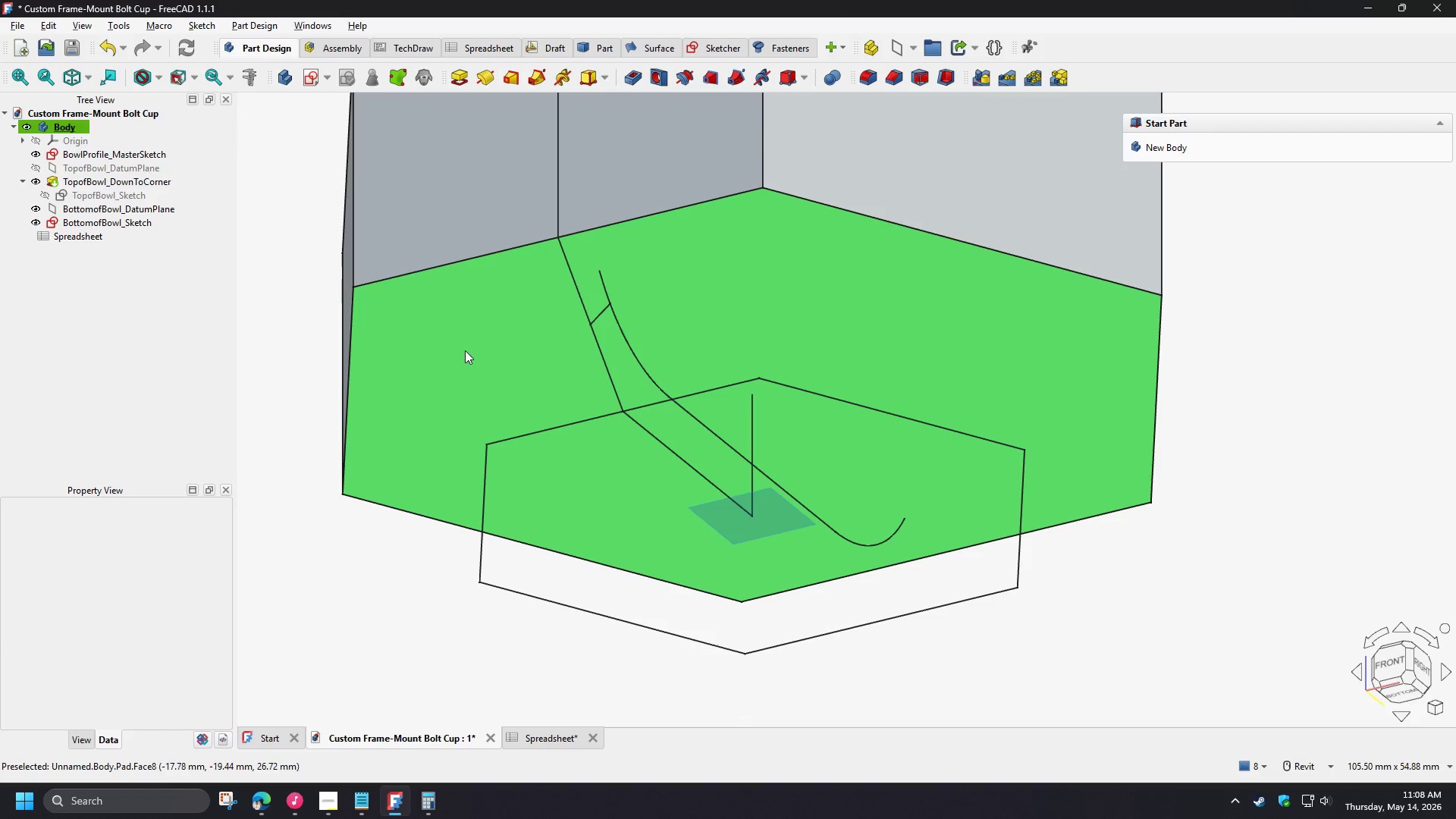 
left_click([465, 350])
 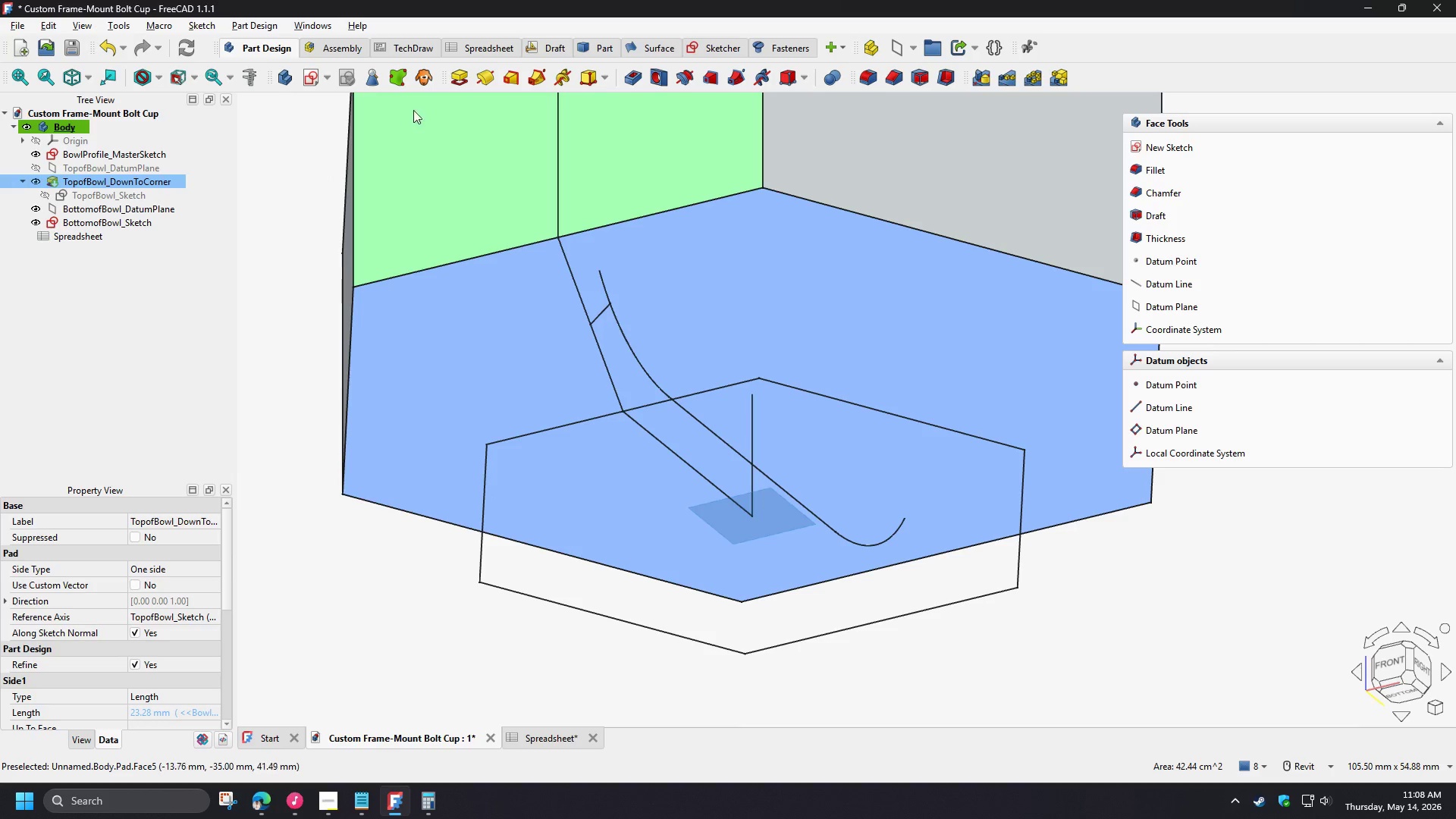 
wait(6.7)
 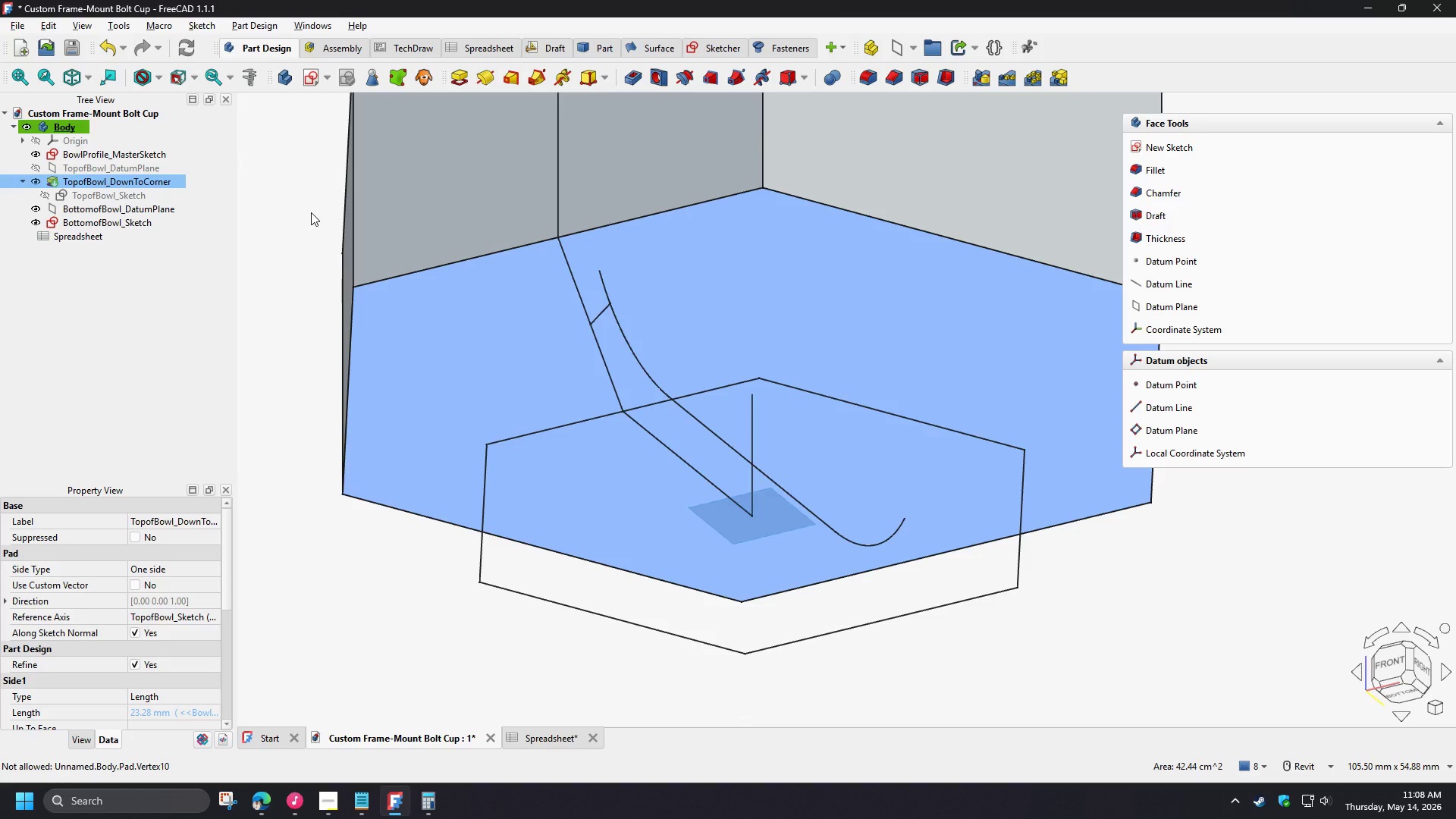 
left_click([400, 84])
 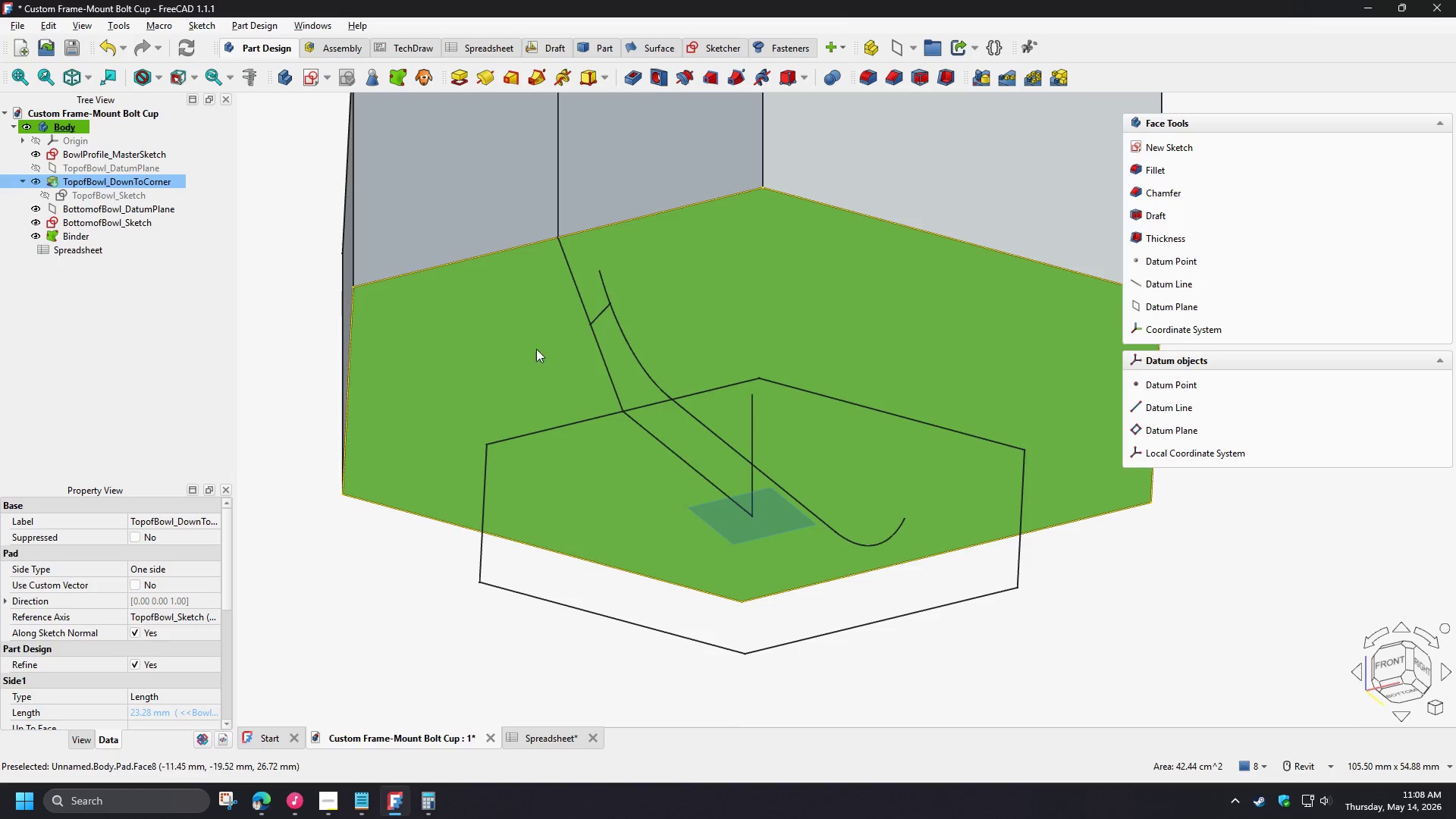 
hold_key(key=ShiftLeft, duration=0.98)
 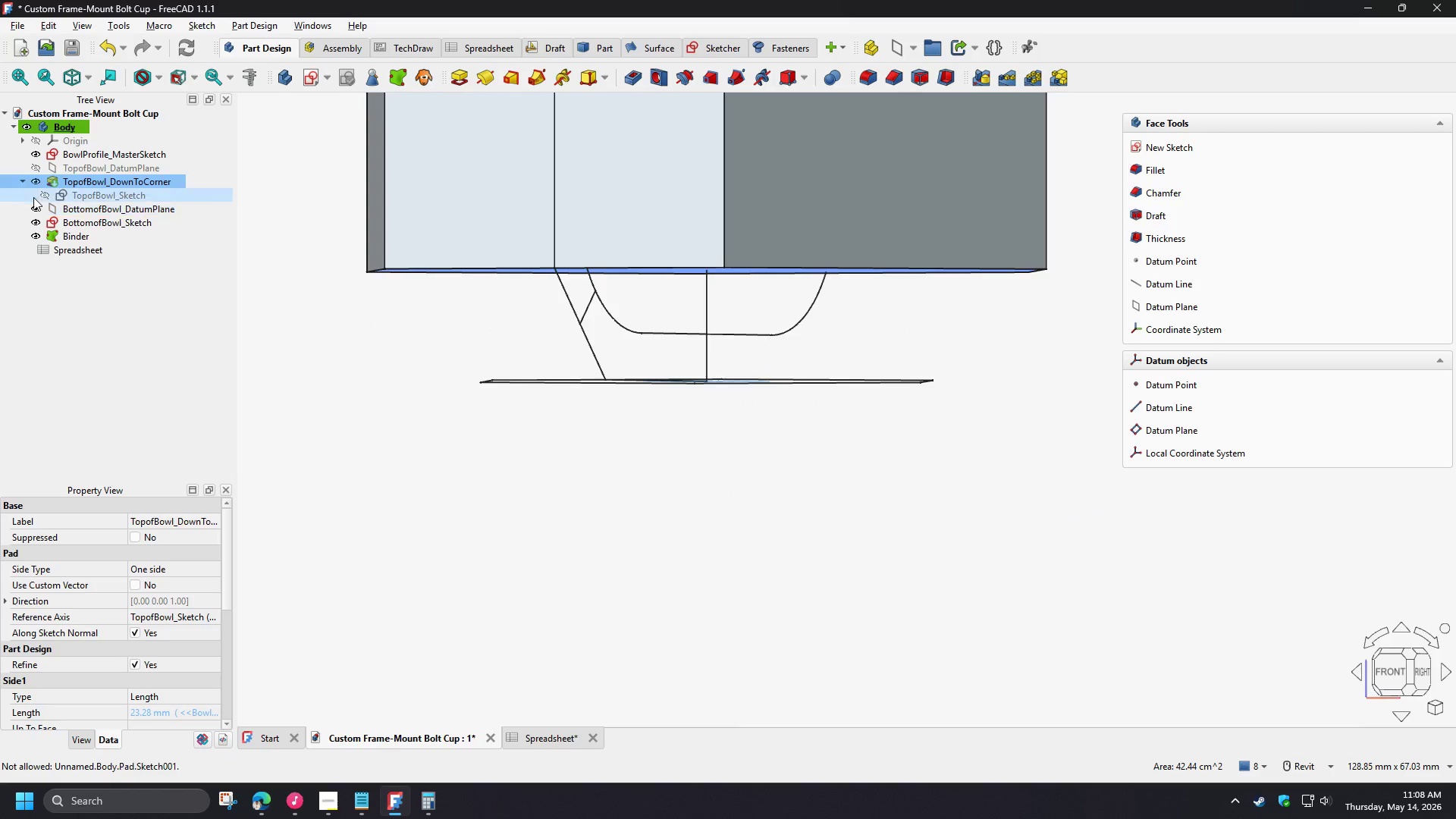 
scroll: coordinate [537, 353], scroll_direction: down, amount: 1.0
 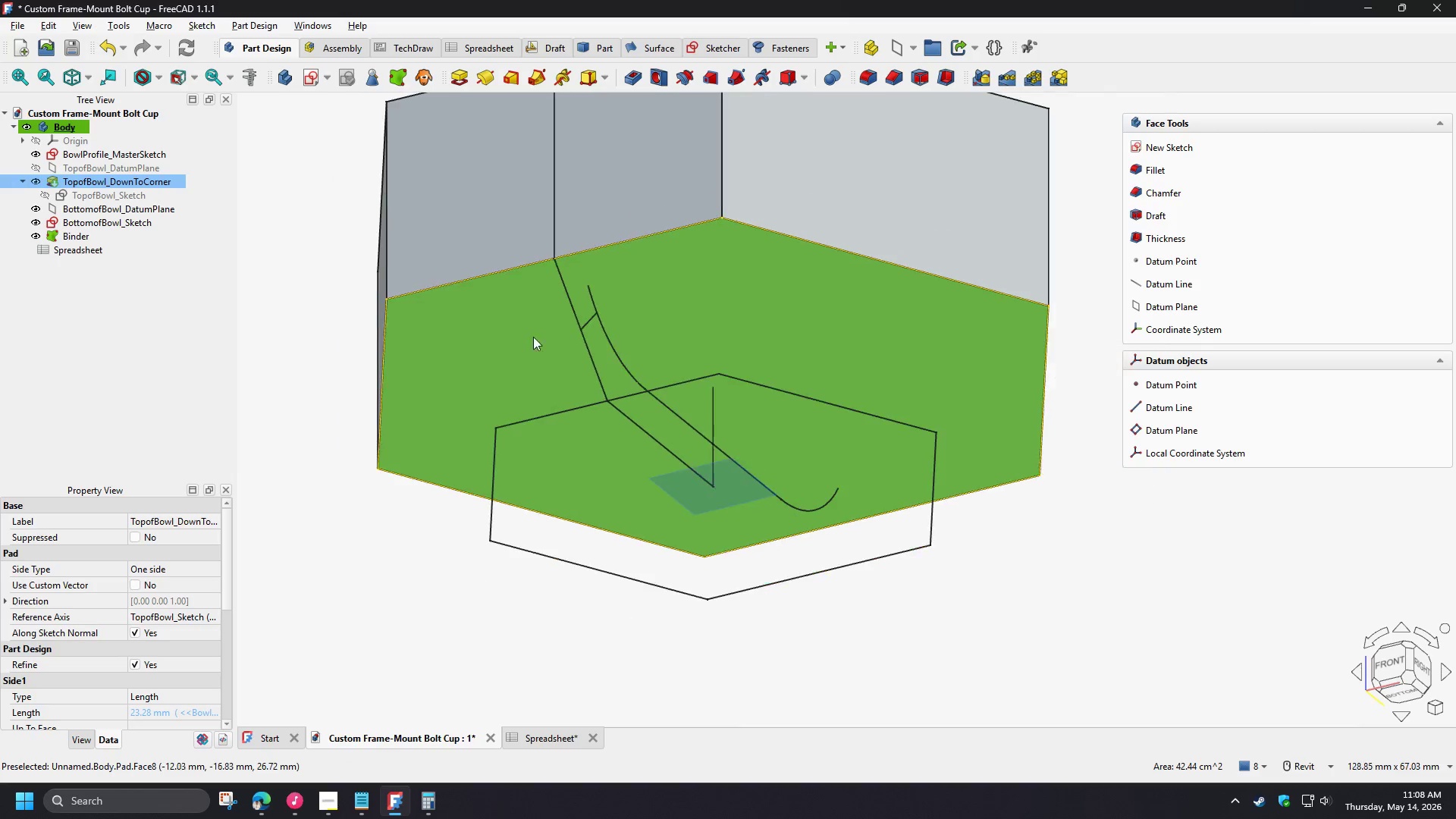 
left_click([33, 180])
 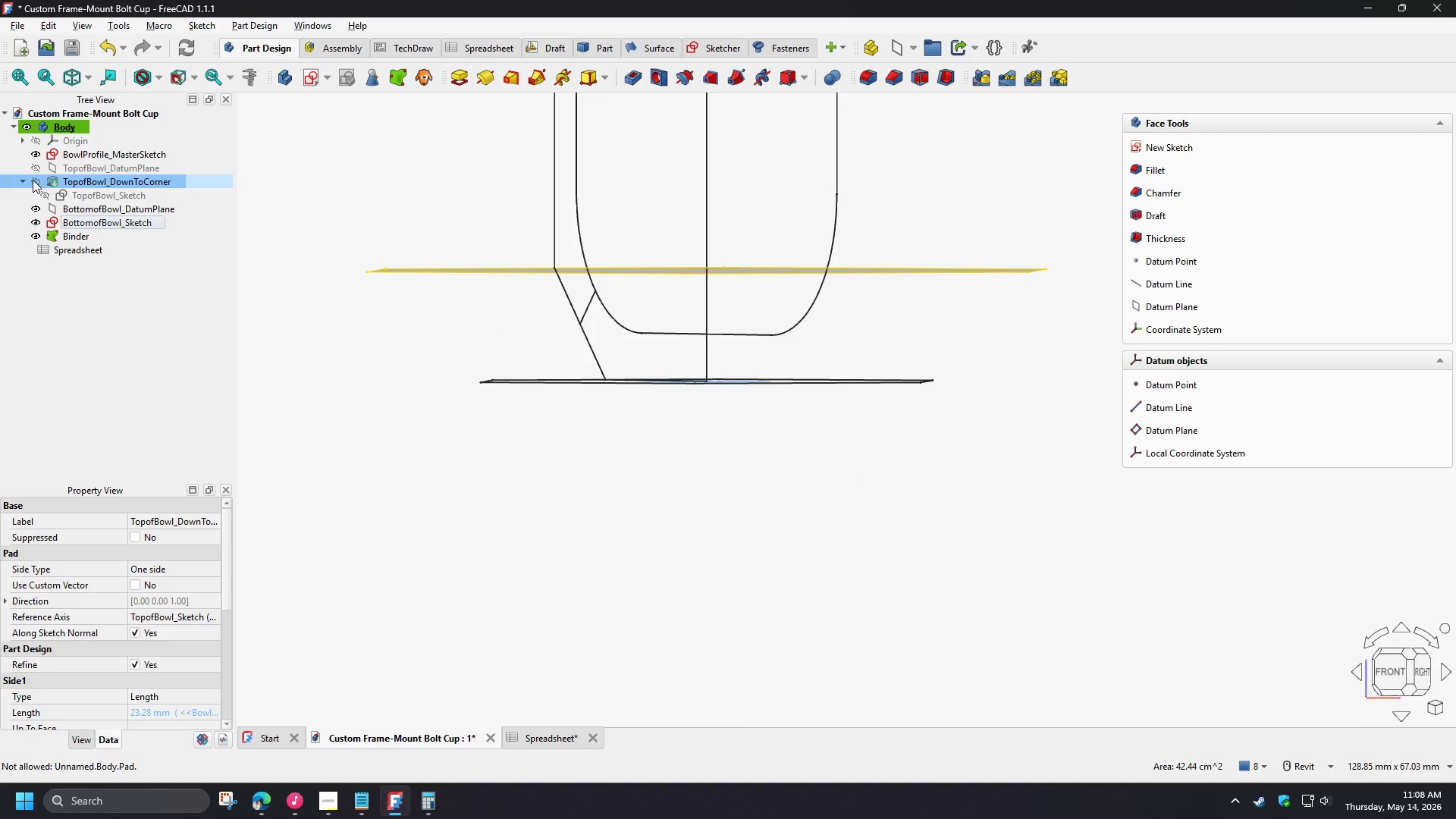 
left_click([33, 180])
 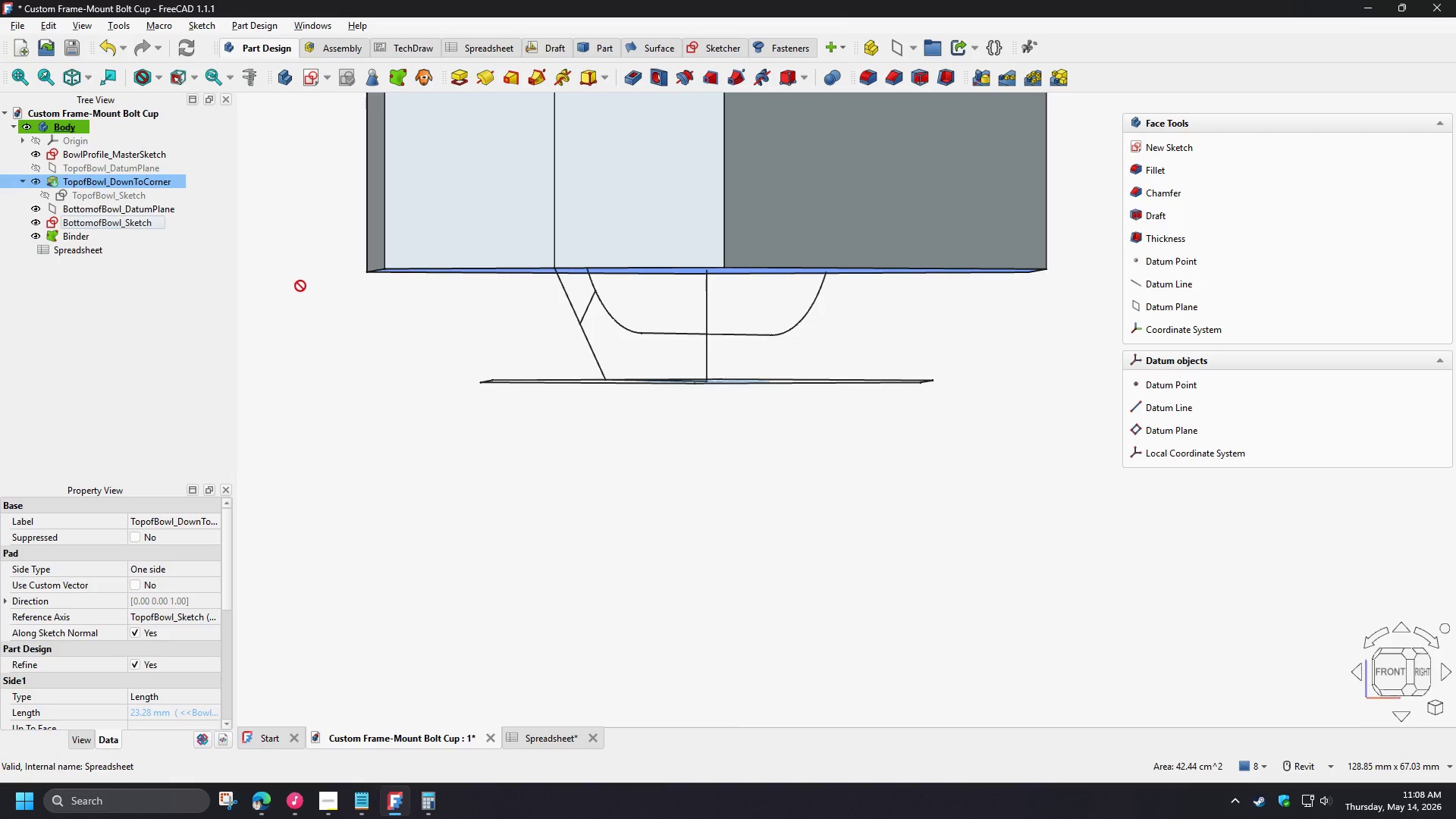 
hold_key(key=ShiftLeft, duration=0.73)
 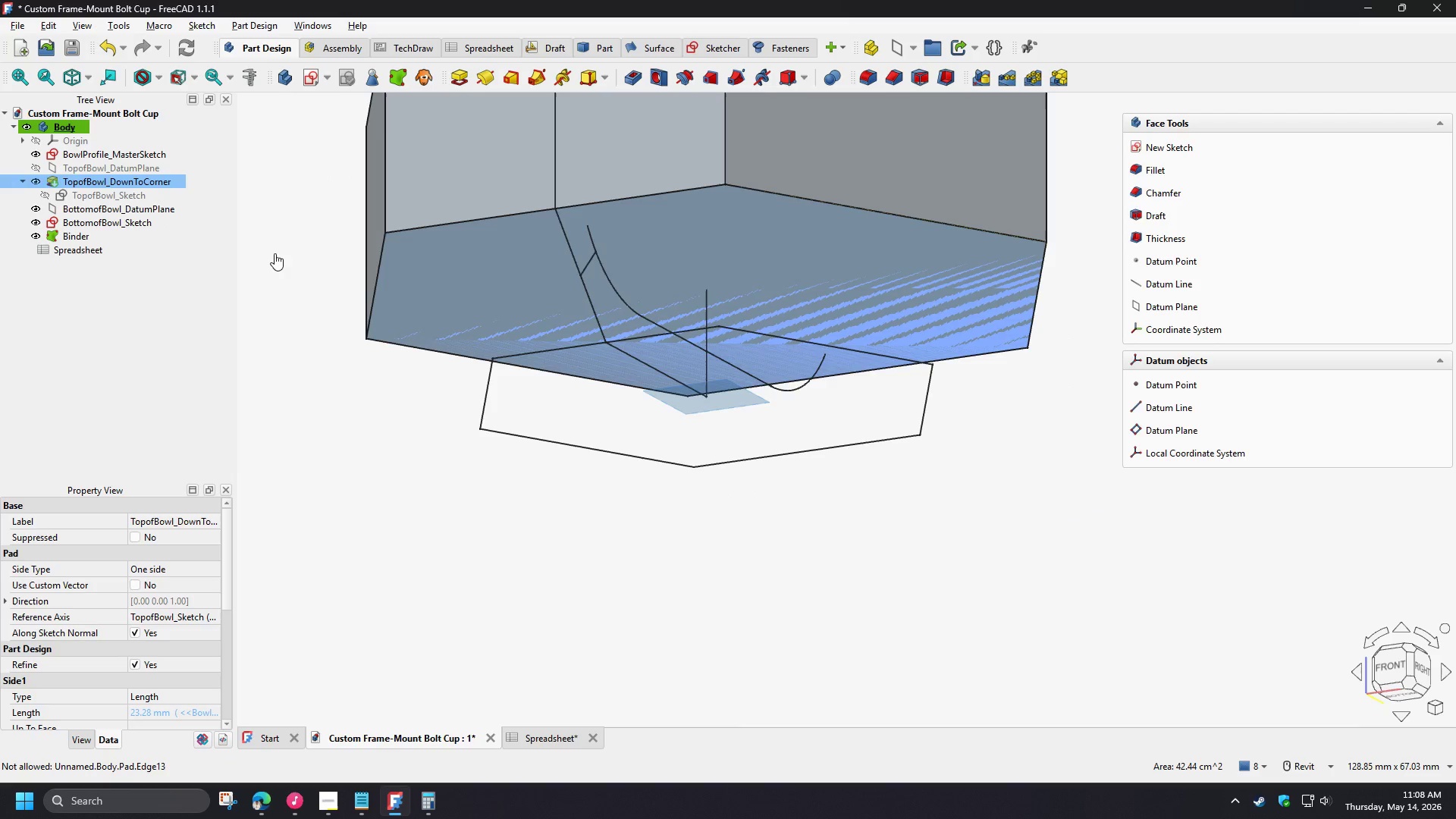 
left_click([275, 253])
 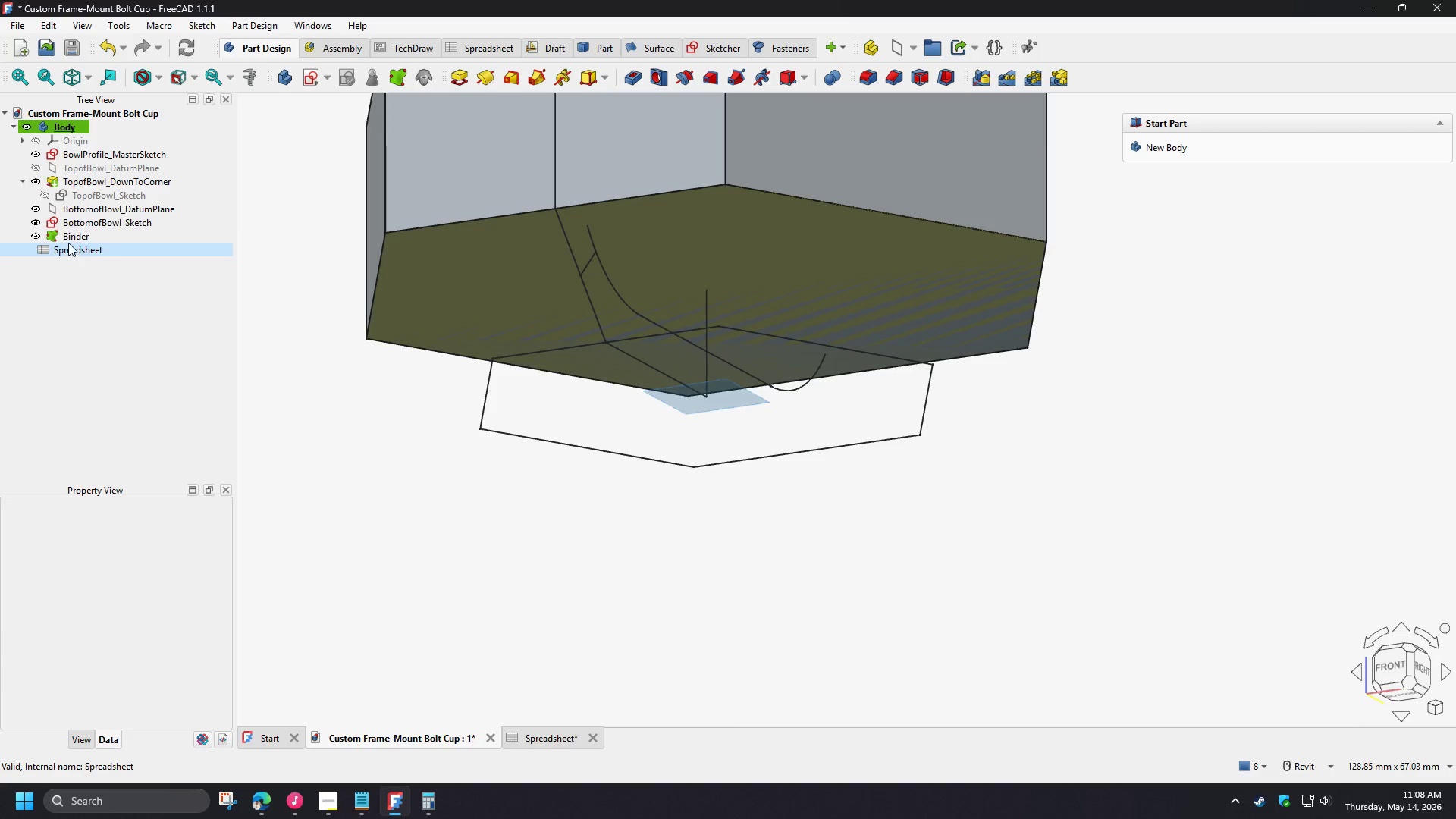 
left_click([77, 232])
 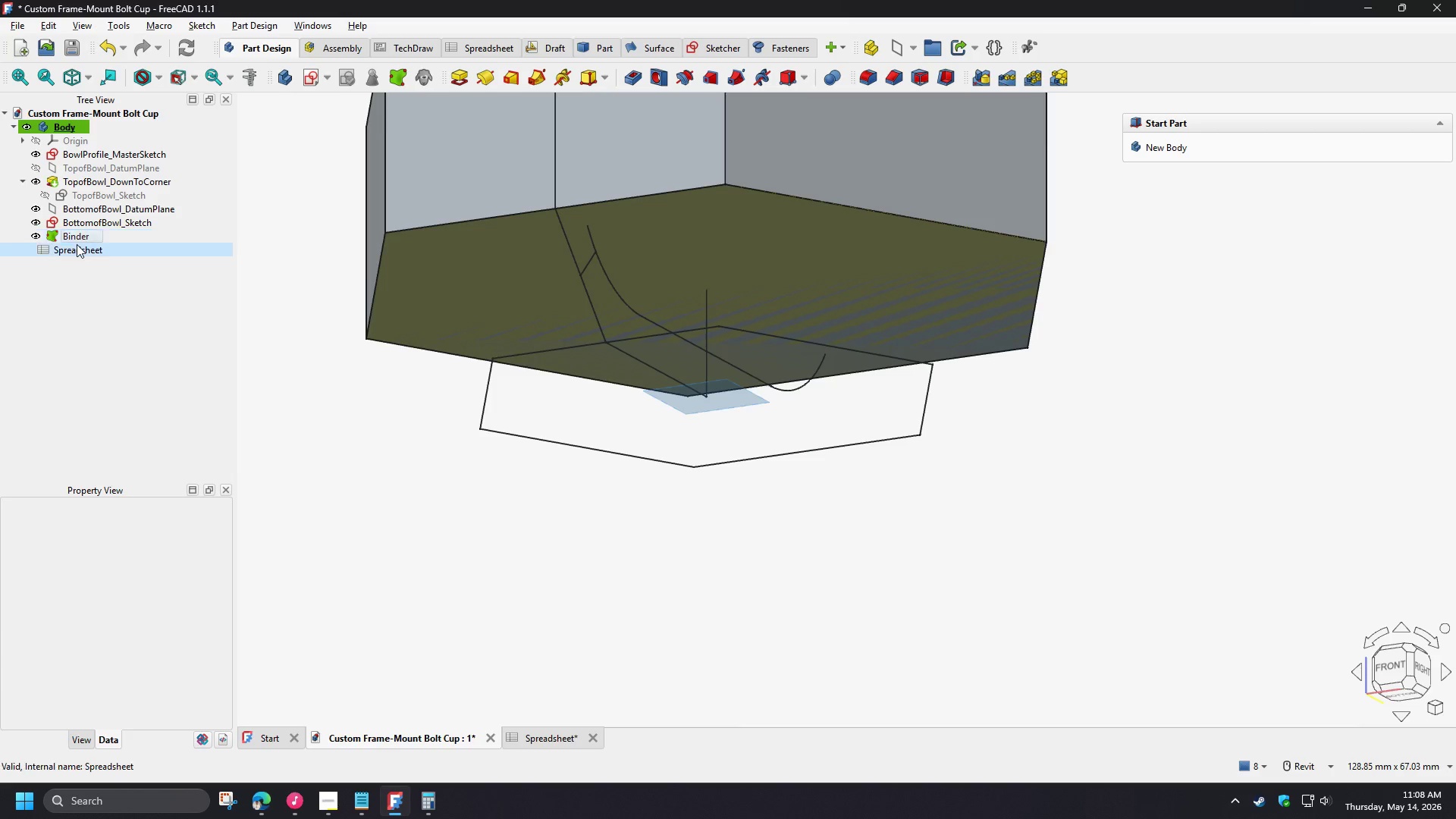 
key(F2)
 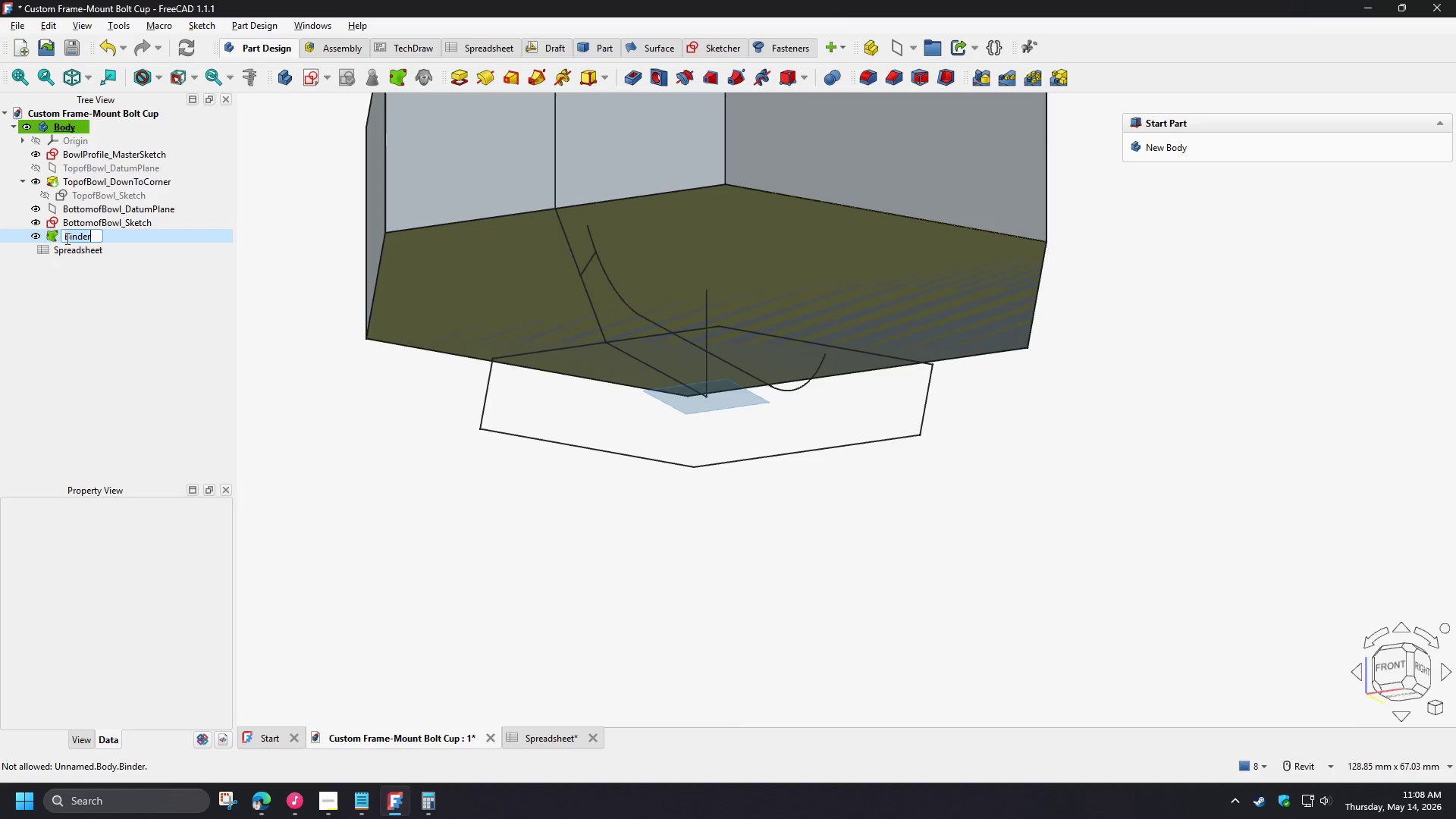 
left_click([66, 238])
 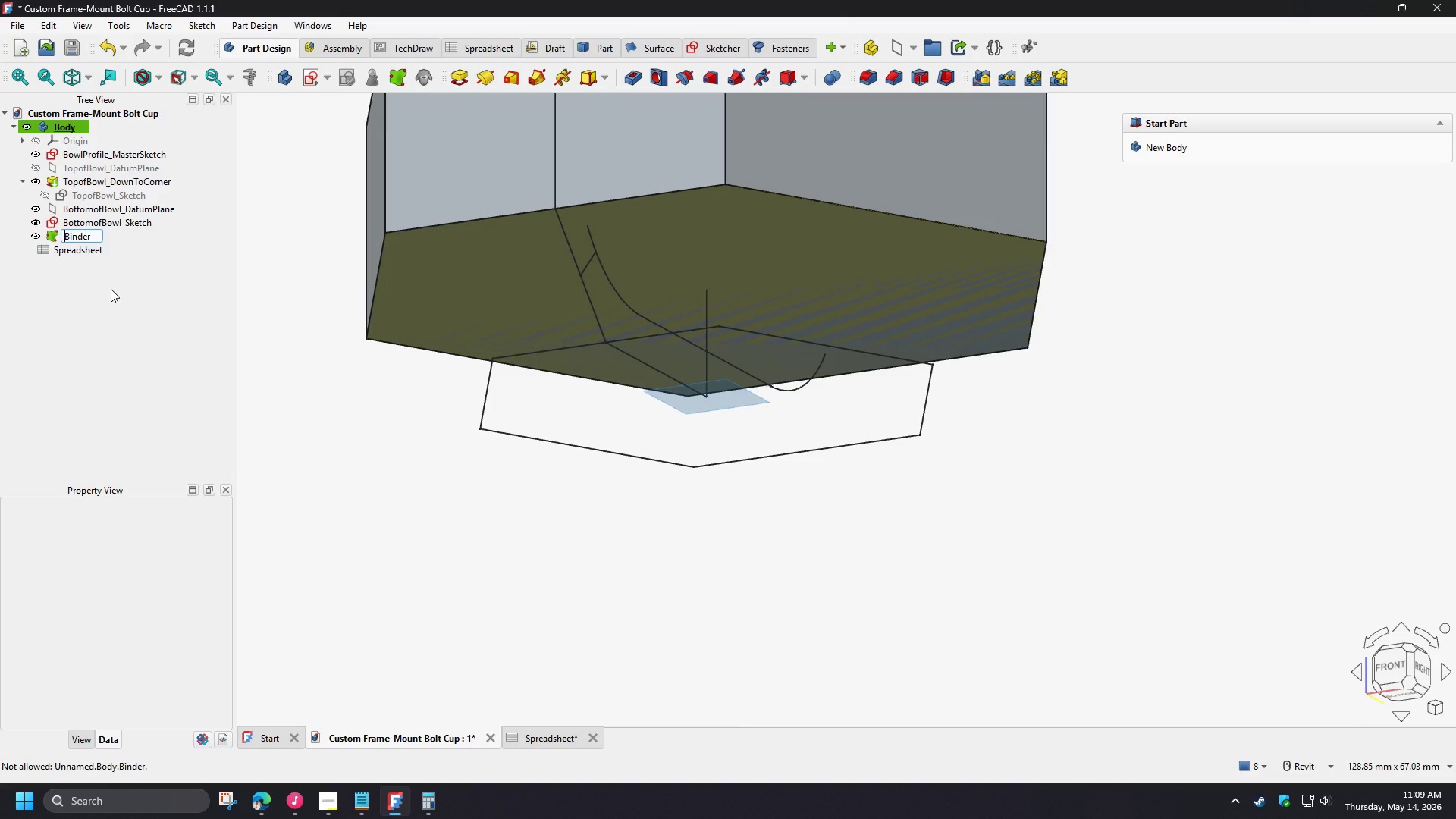 
wait(17.34)
 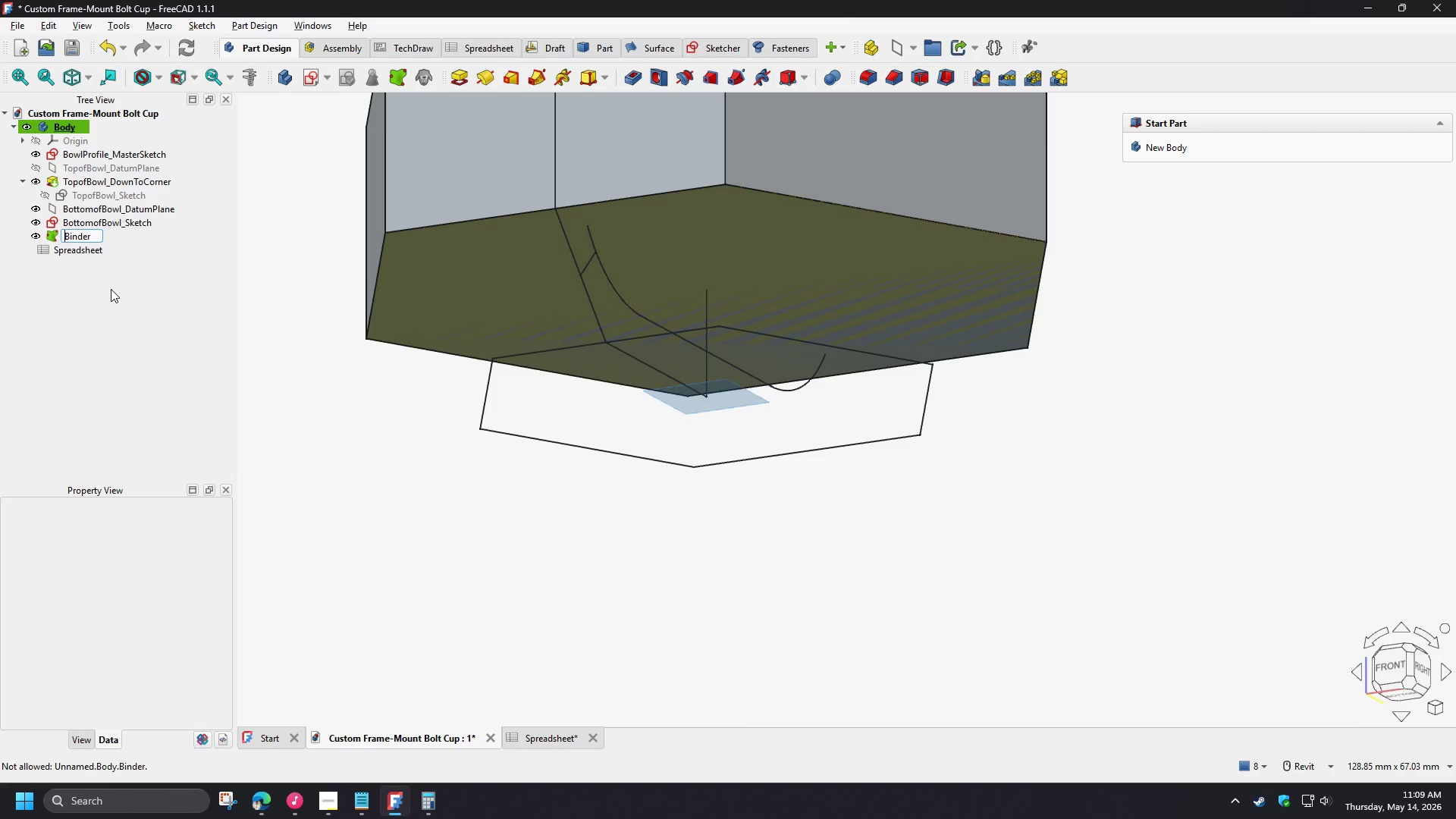 
hold_key(key=ShiftLeft, duration=1.5)
 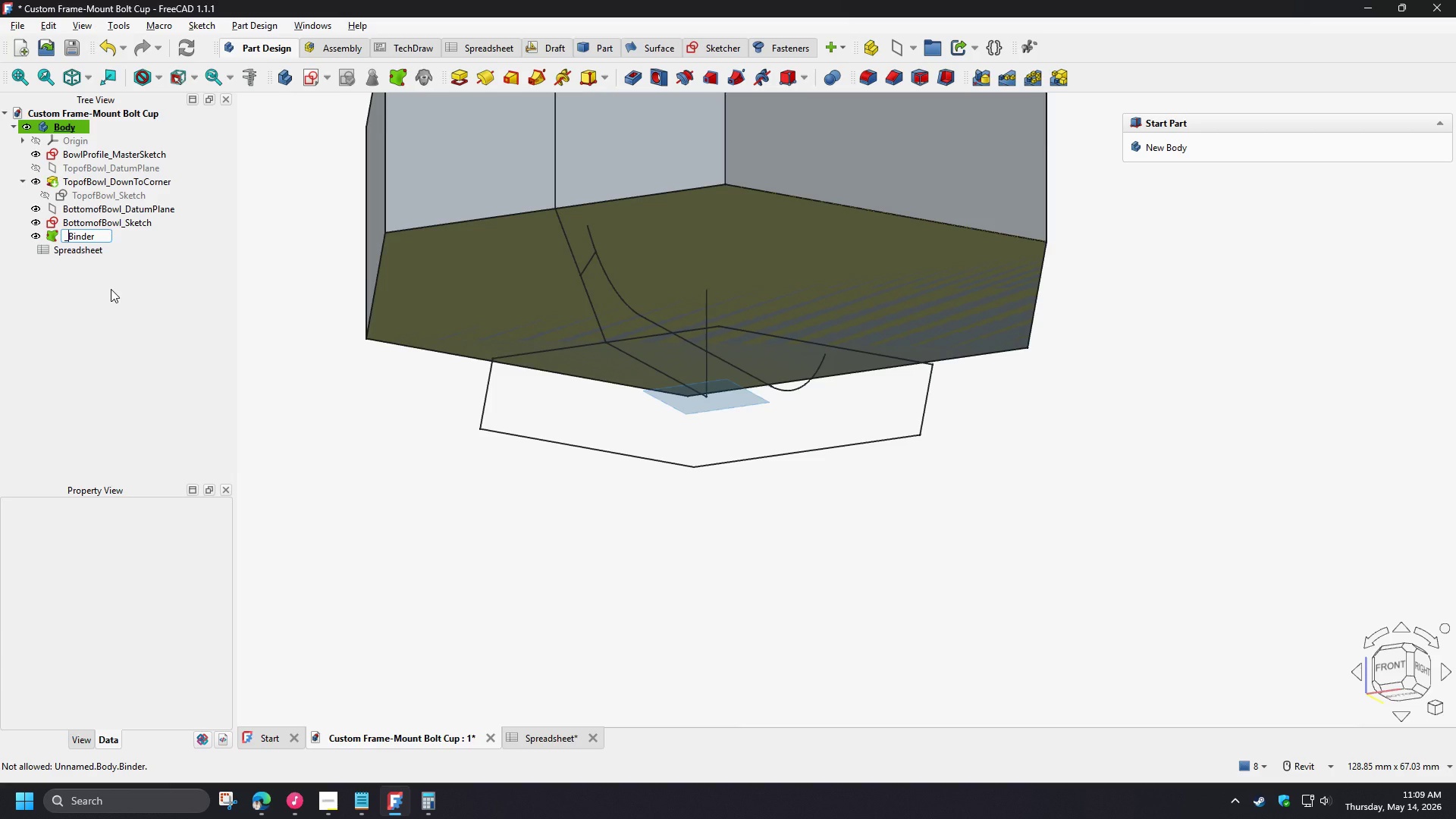 
key(Shift+Minus)
 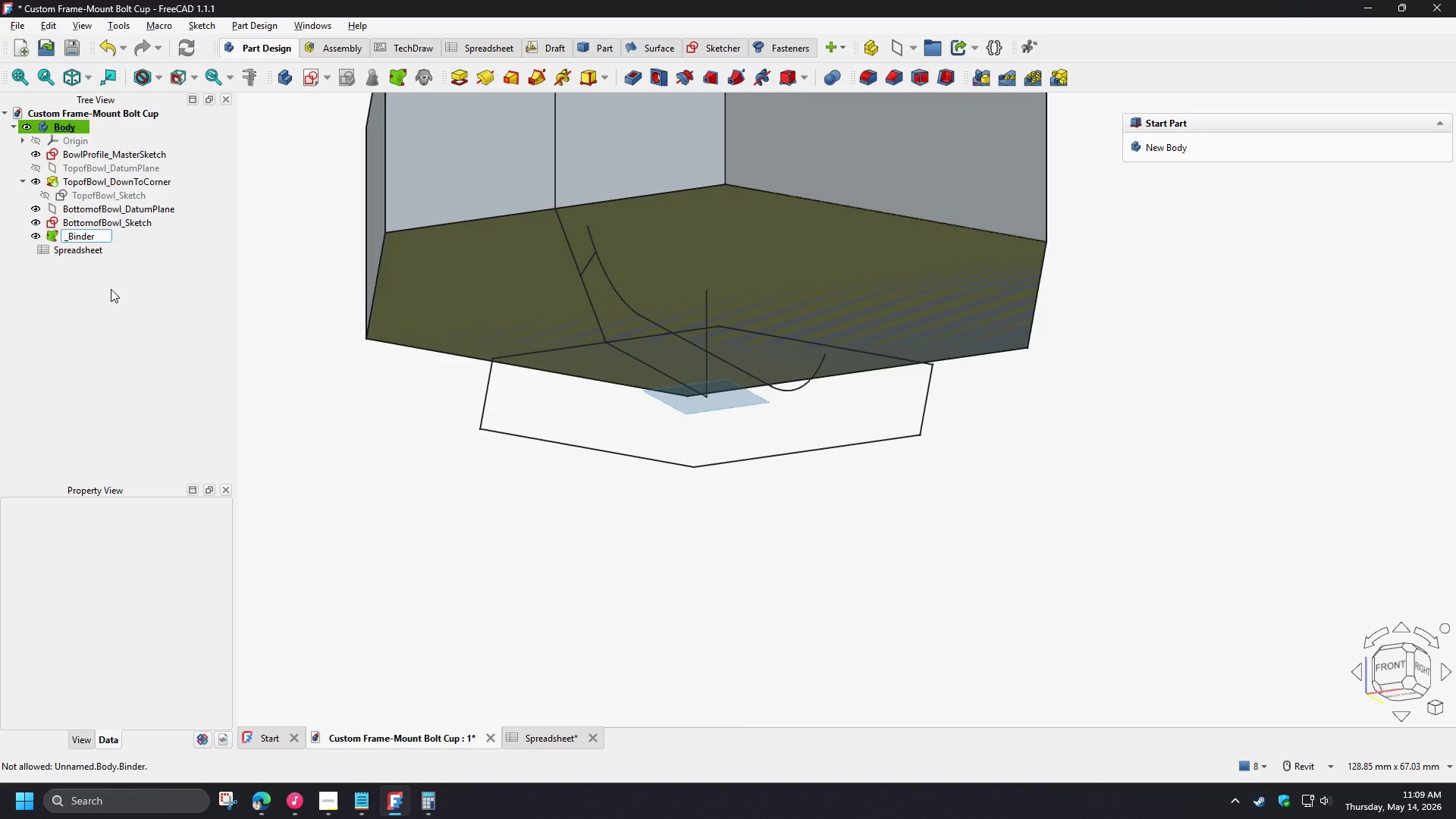 
key(ArrowLeft)
 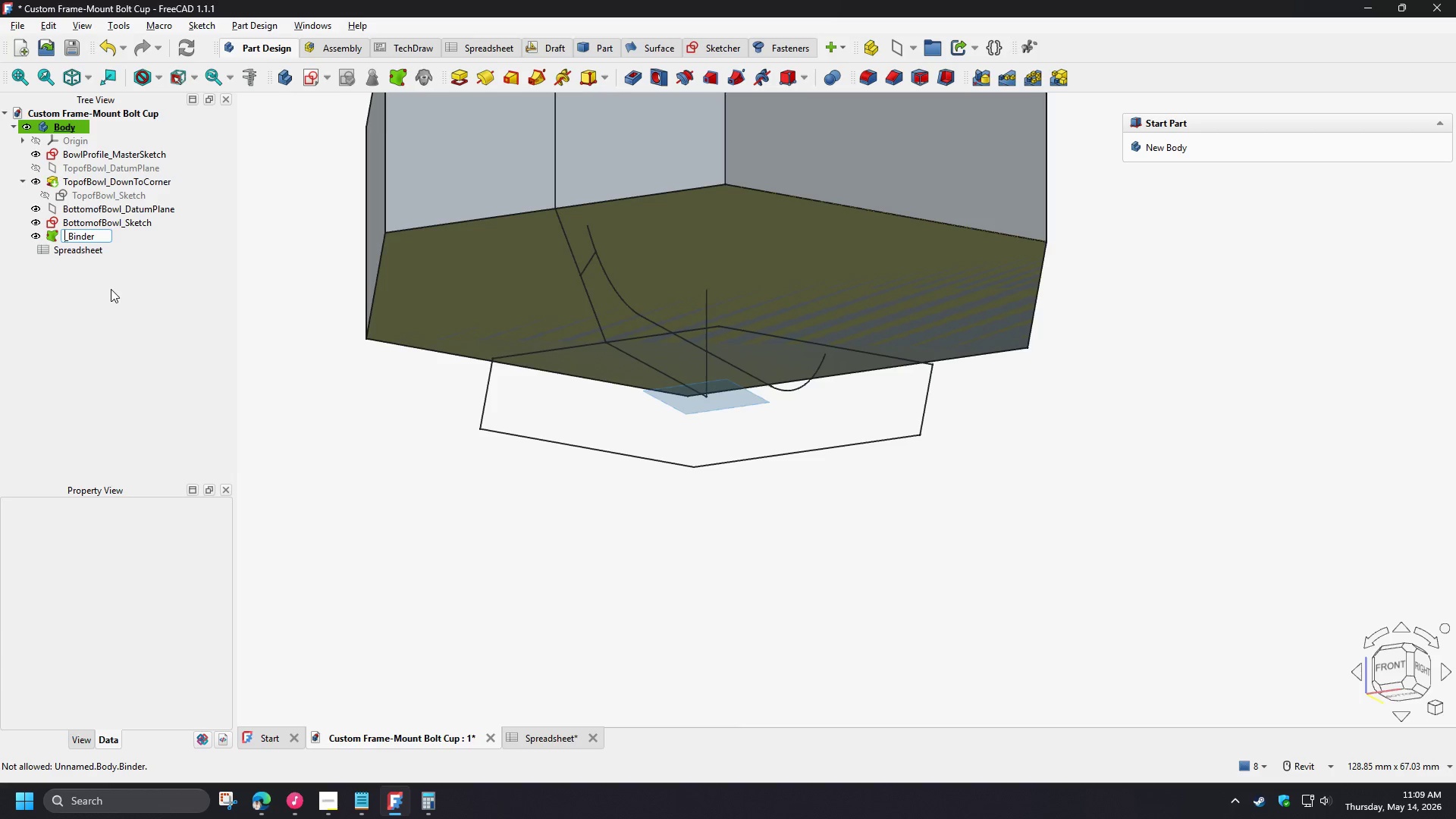 
type(Section)
 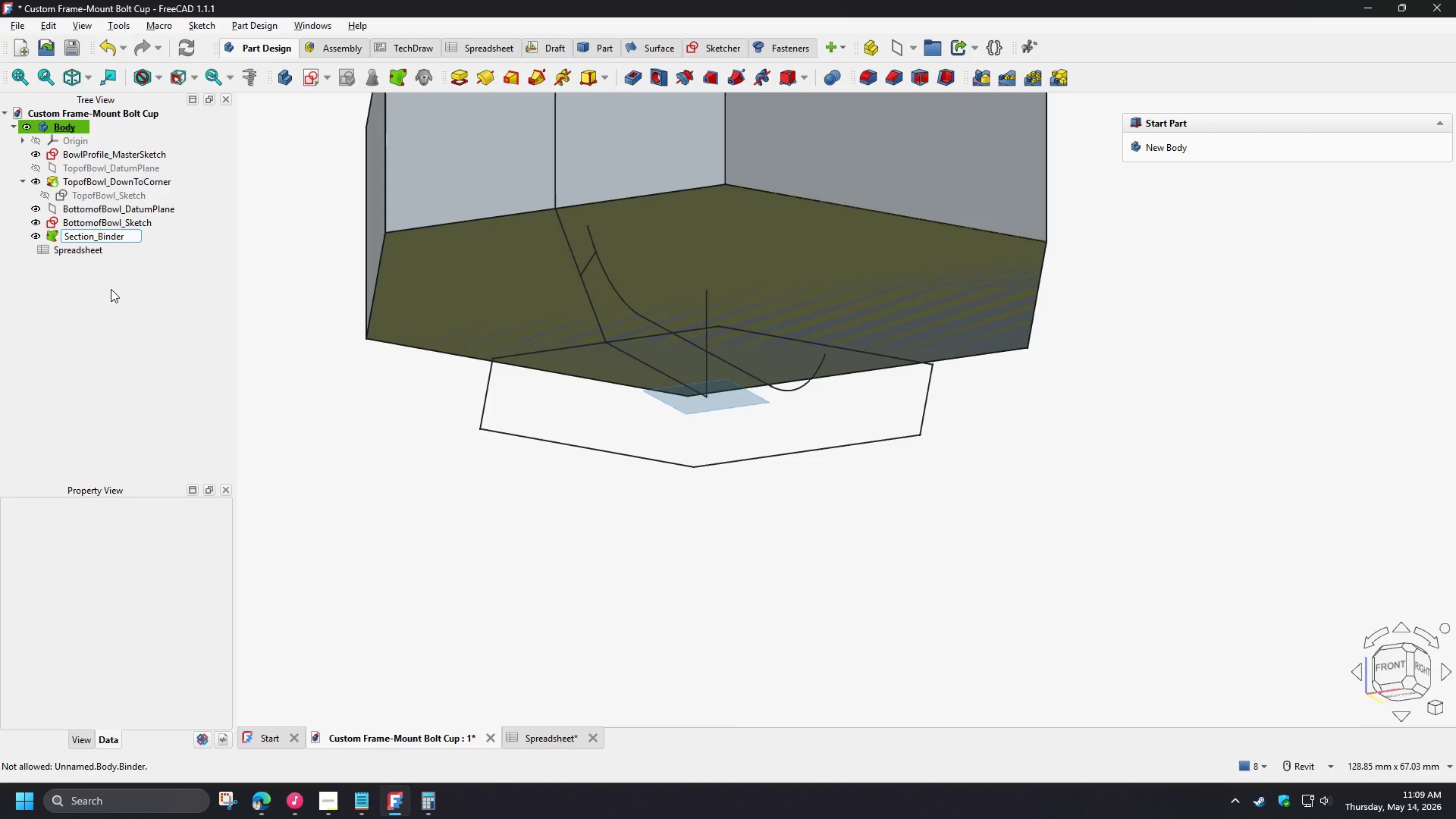 
hold_key(key=ShiftLeft, duration=1.5)
 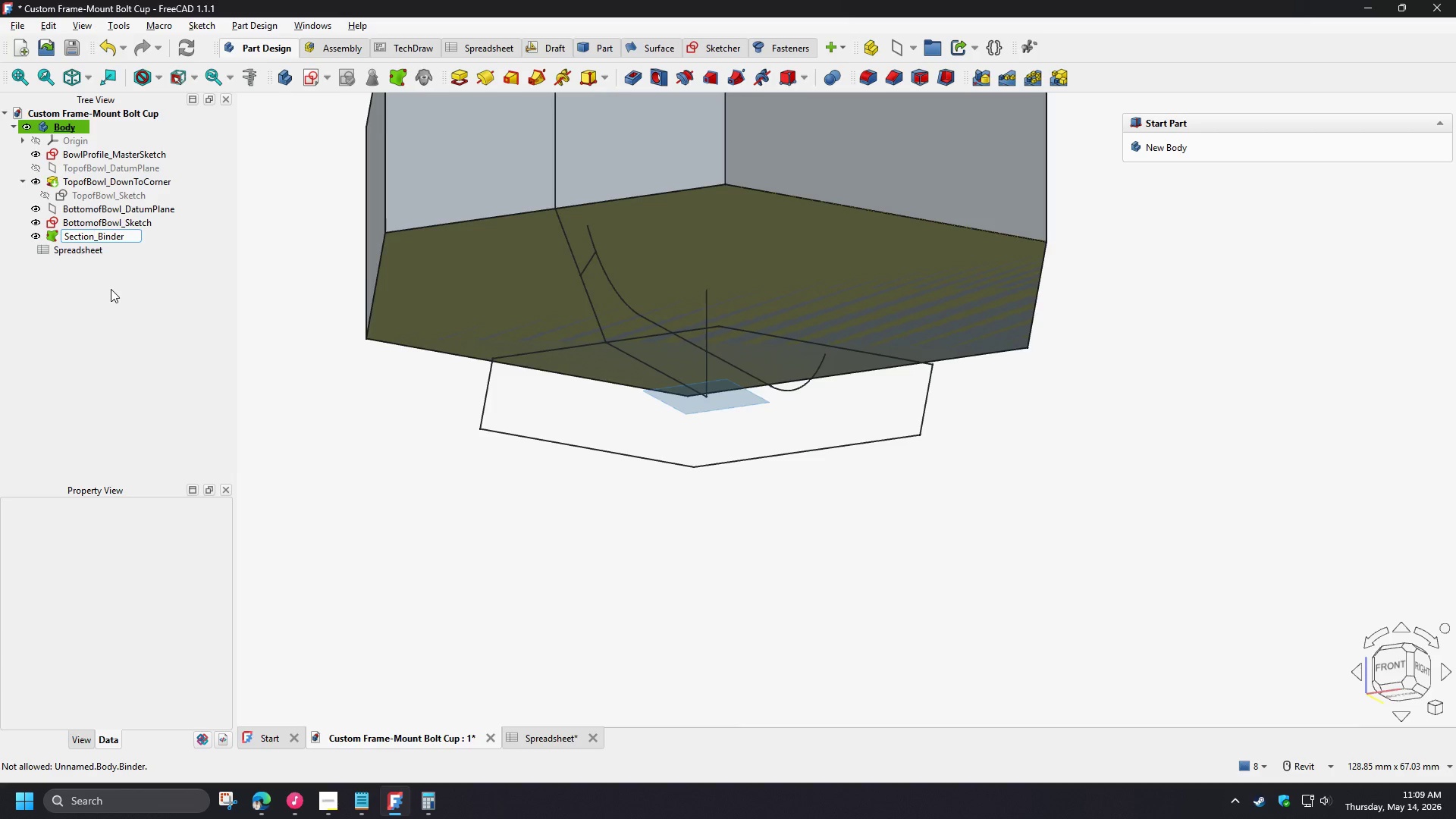 
hold_key(key=ShiftLeft, duration=1.51)
 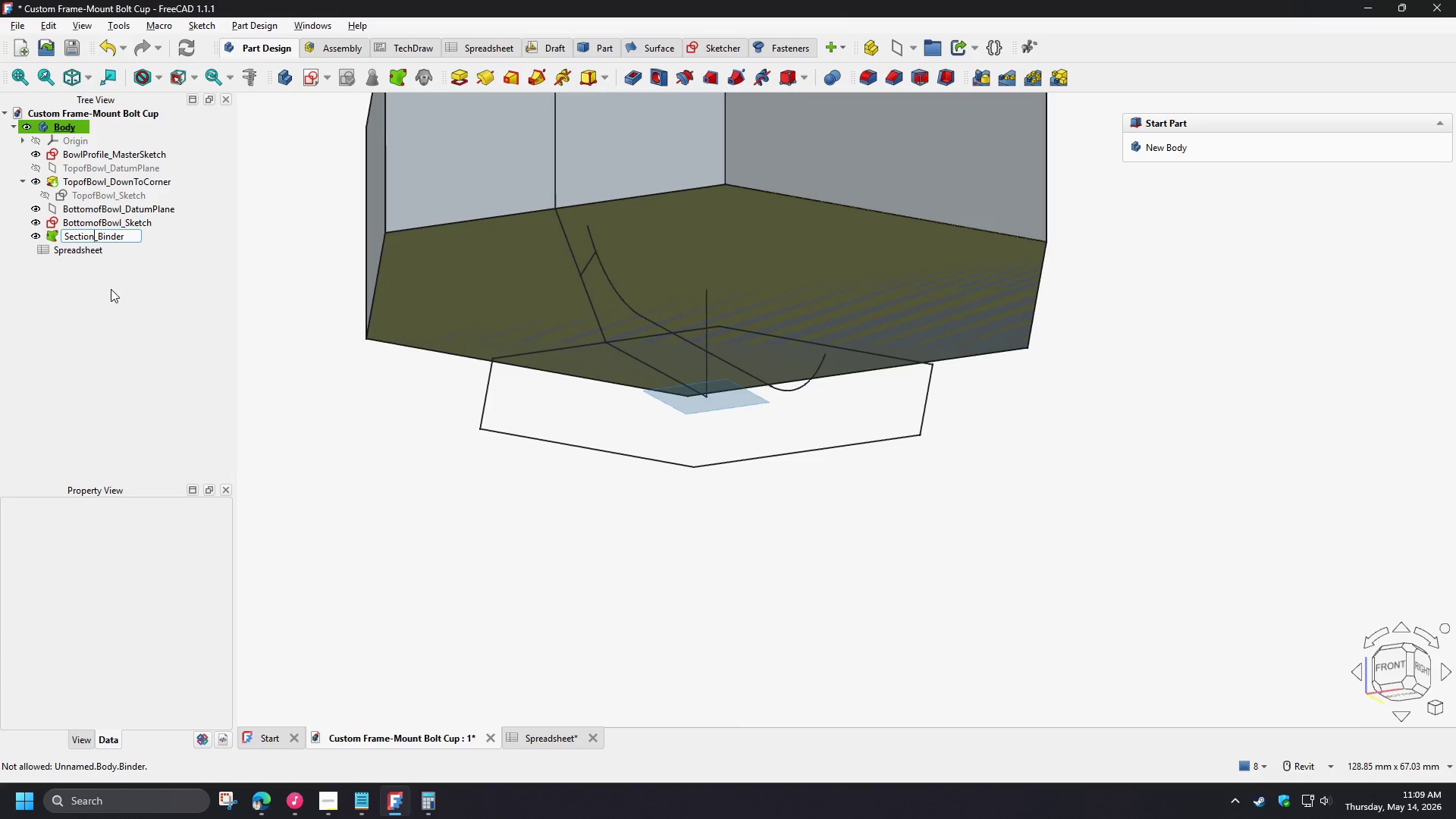 
hold_key(key=ShiftLeft, duration=0.53)
 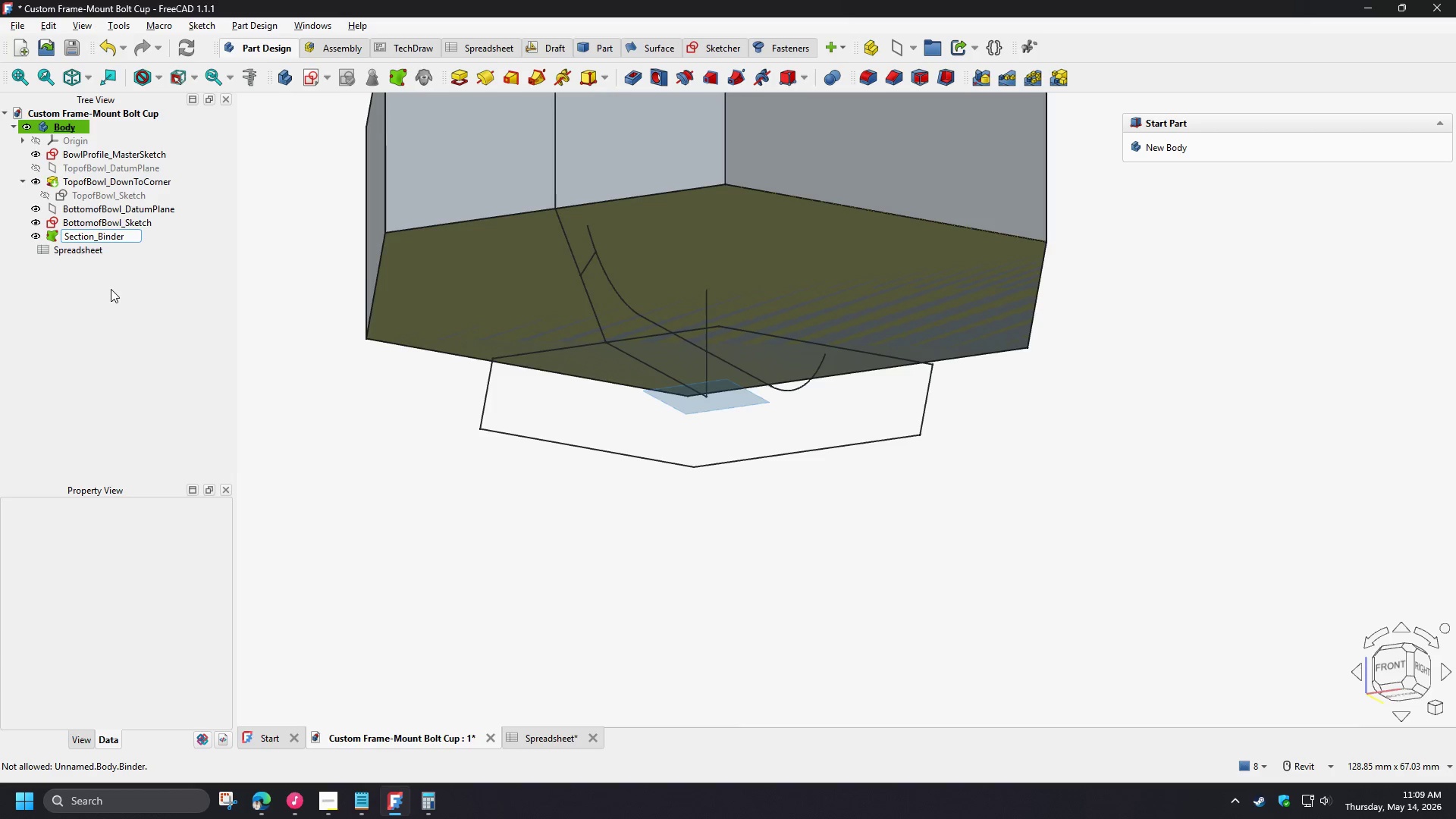 
type(of)
 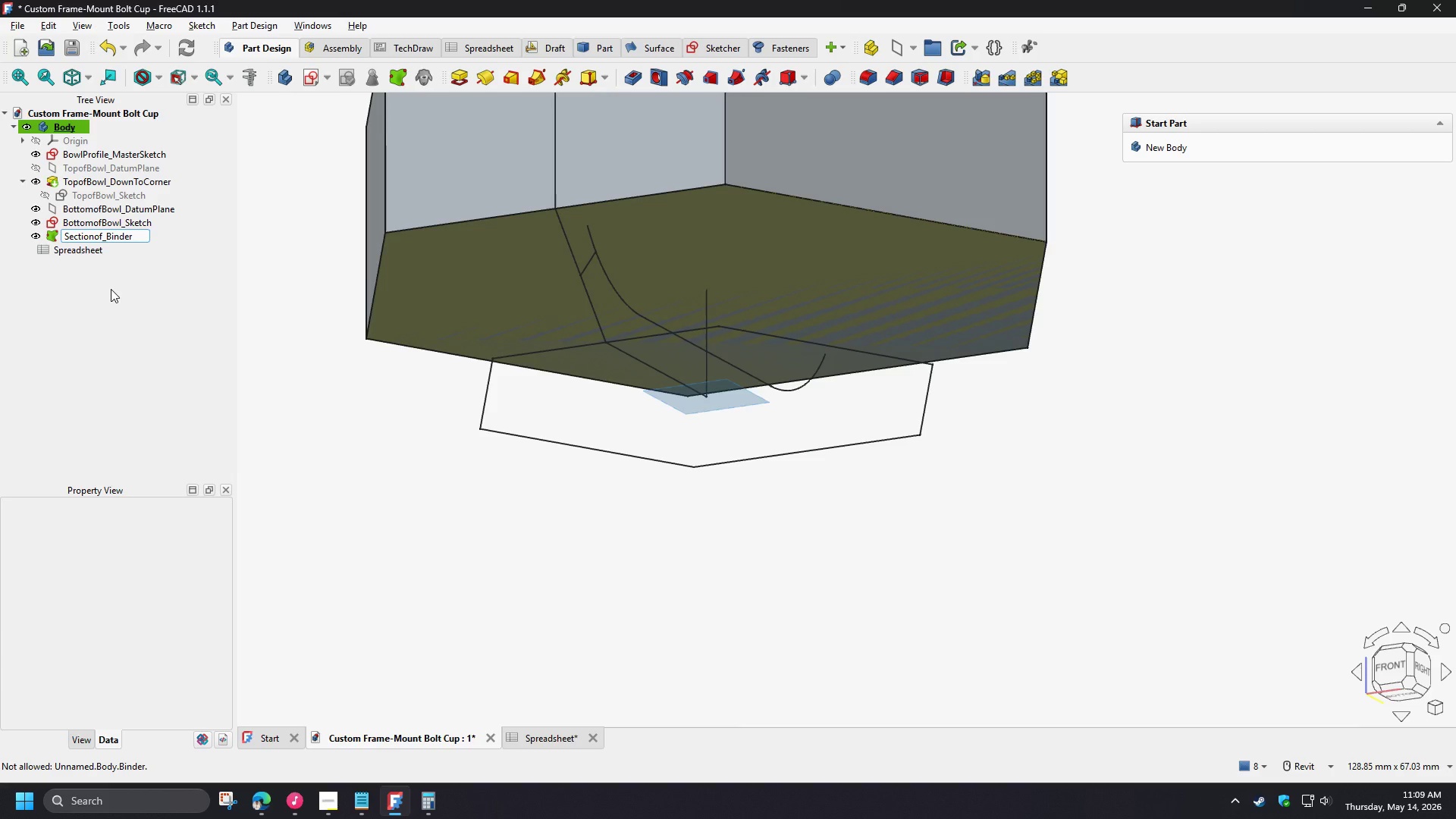 
wait(10.56)
 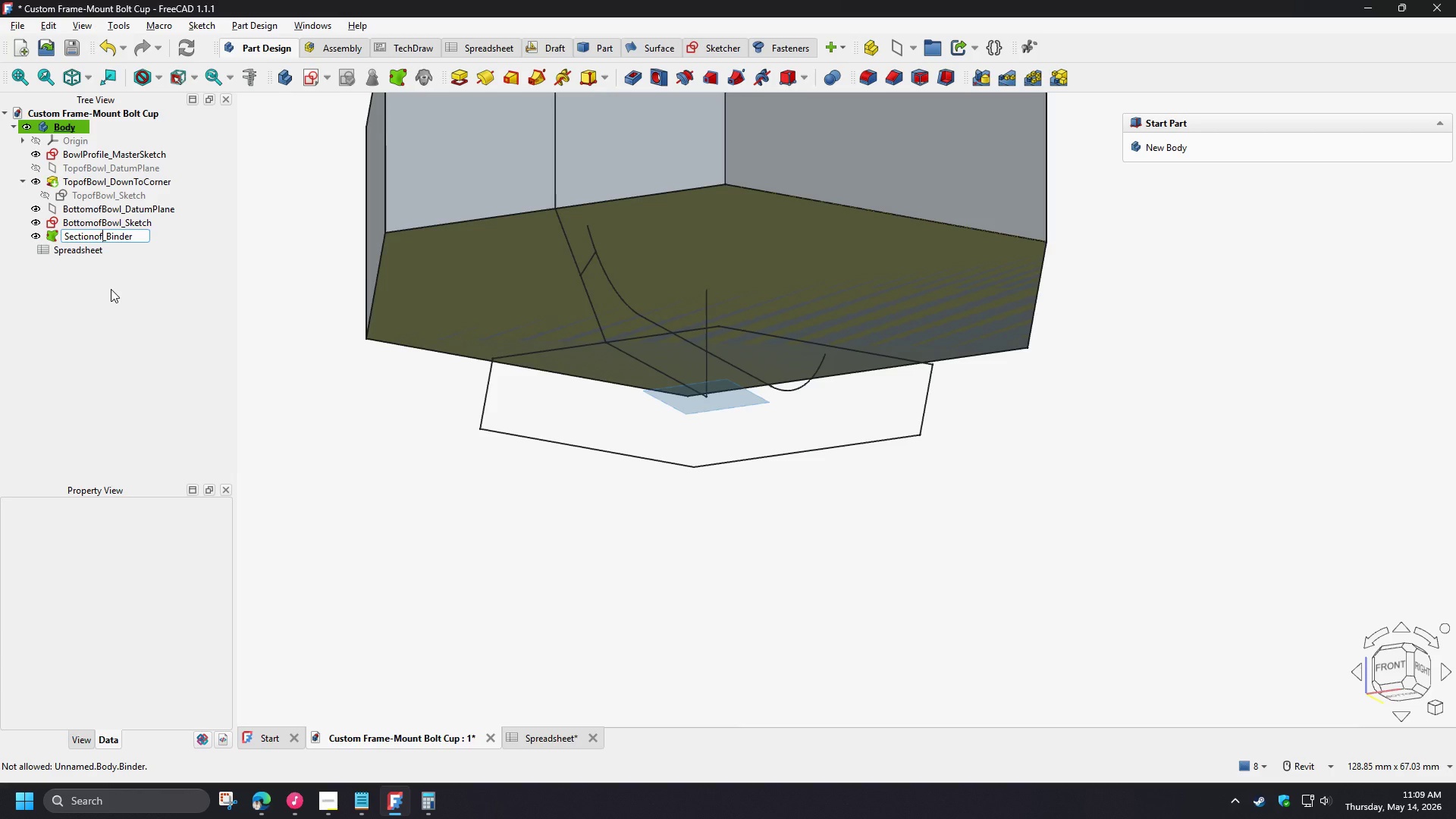 
type(BowlCorner)
 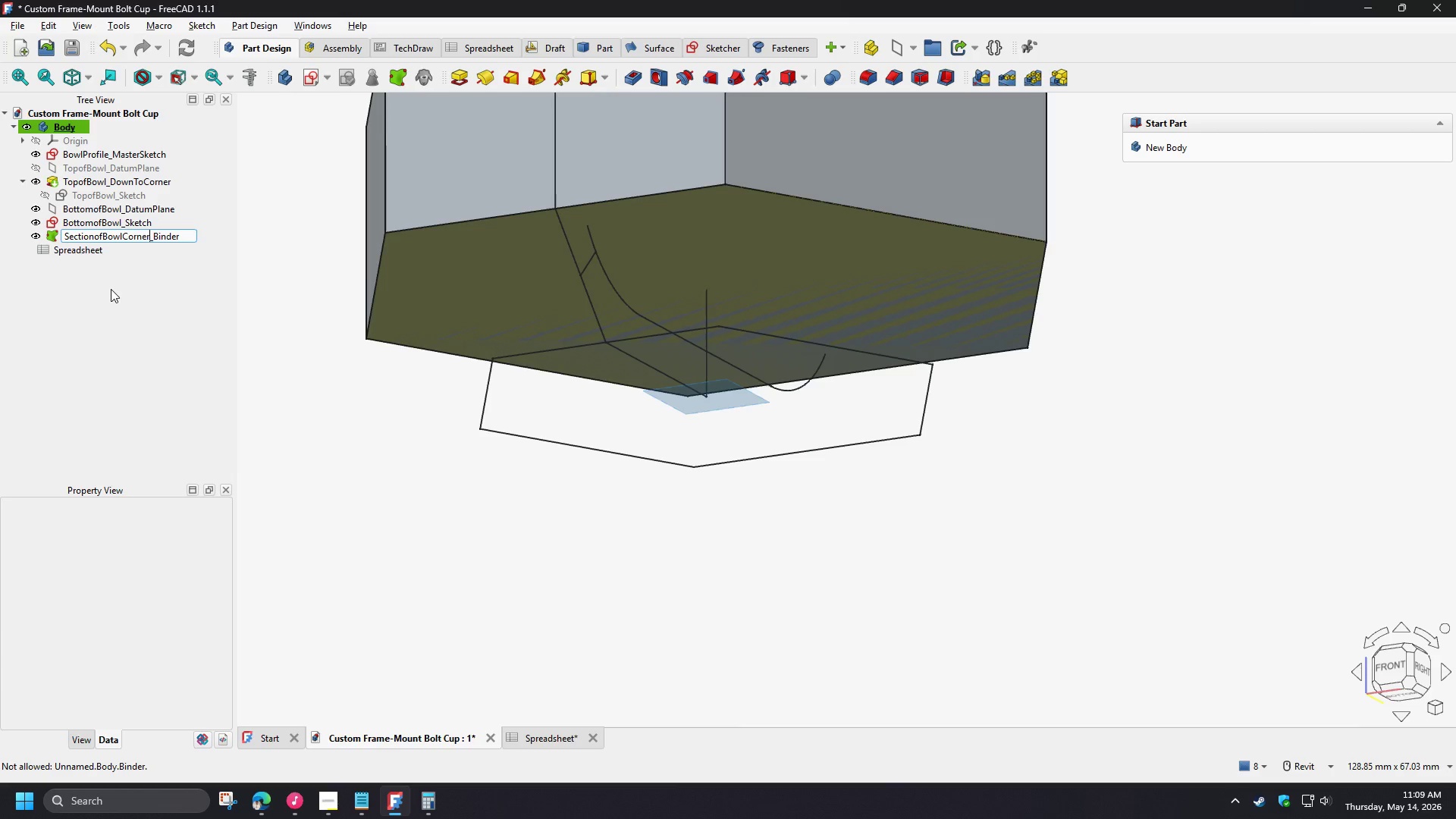 
wait(7.45)
 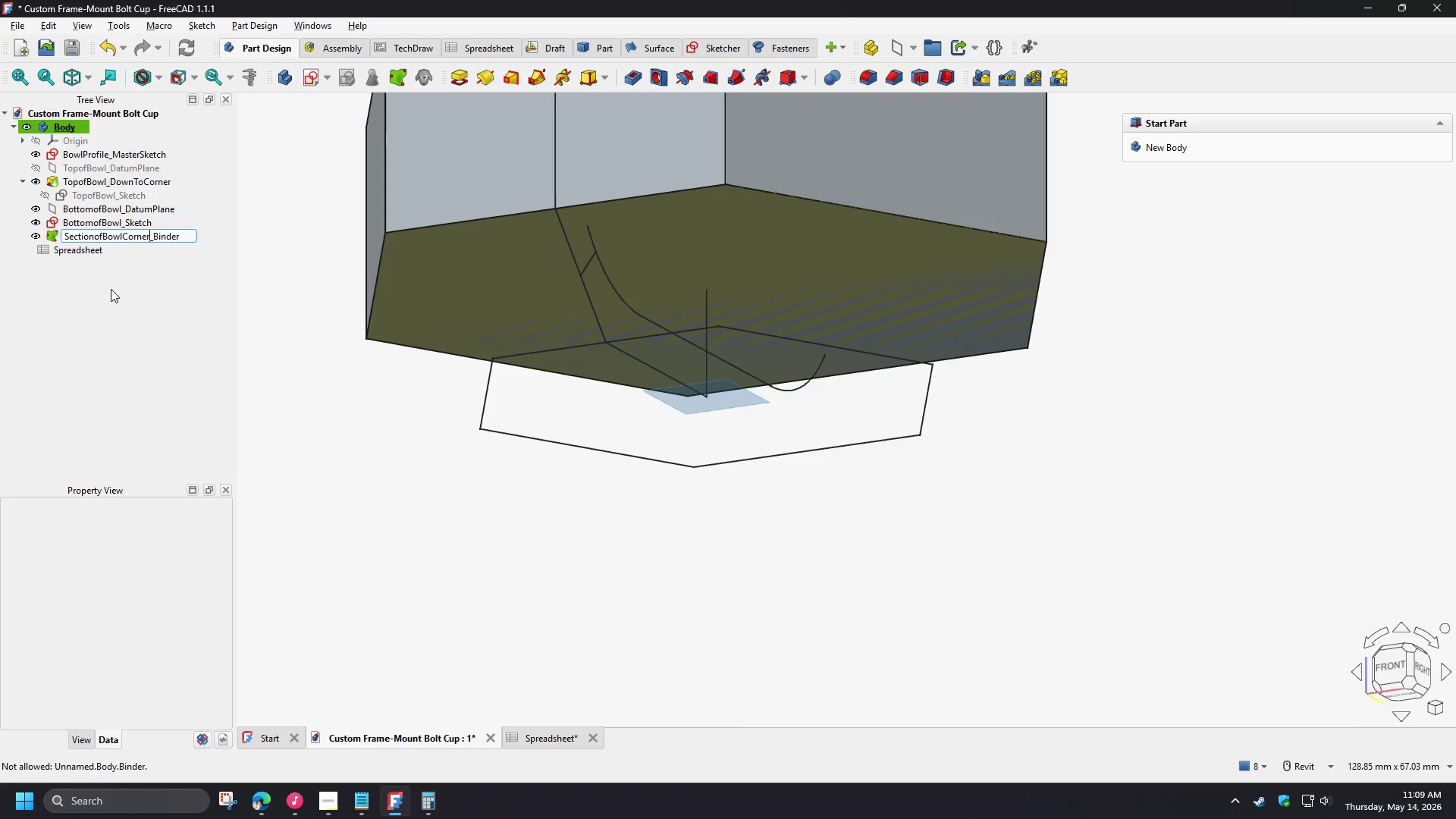 
left_click([111, 289])
 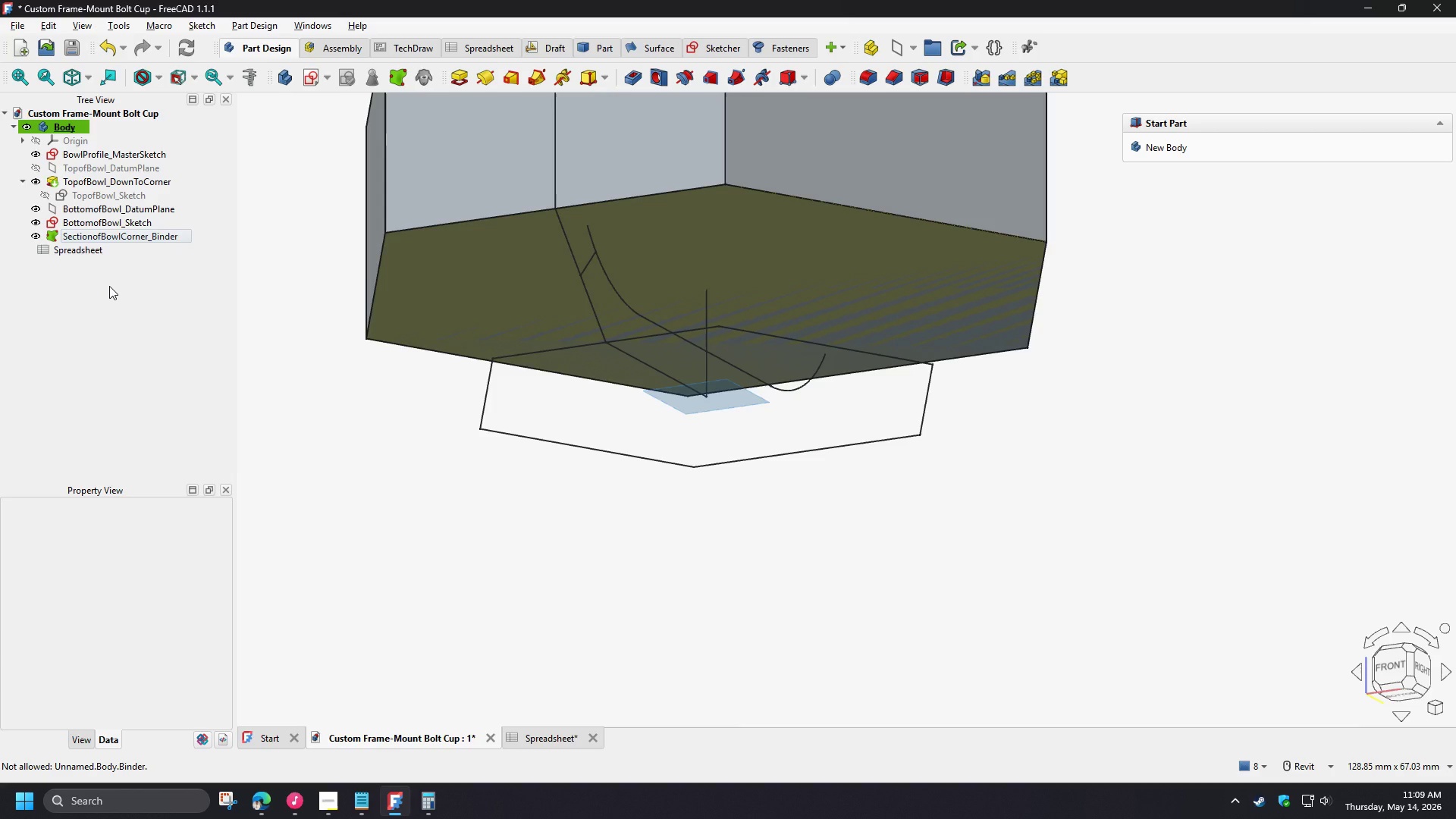 
left_click([109, 286])
 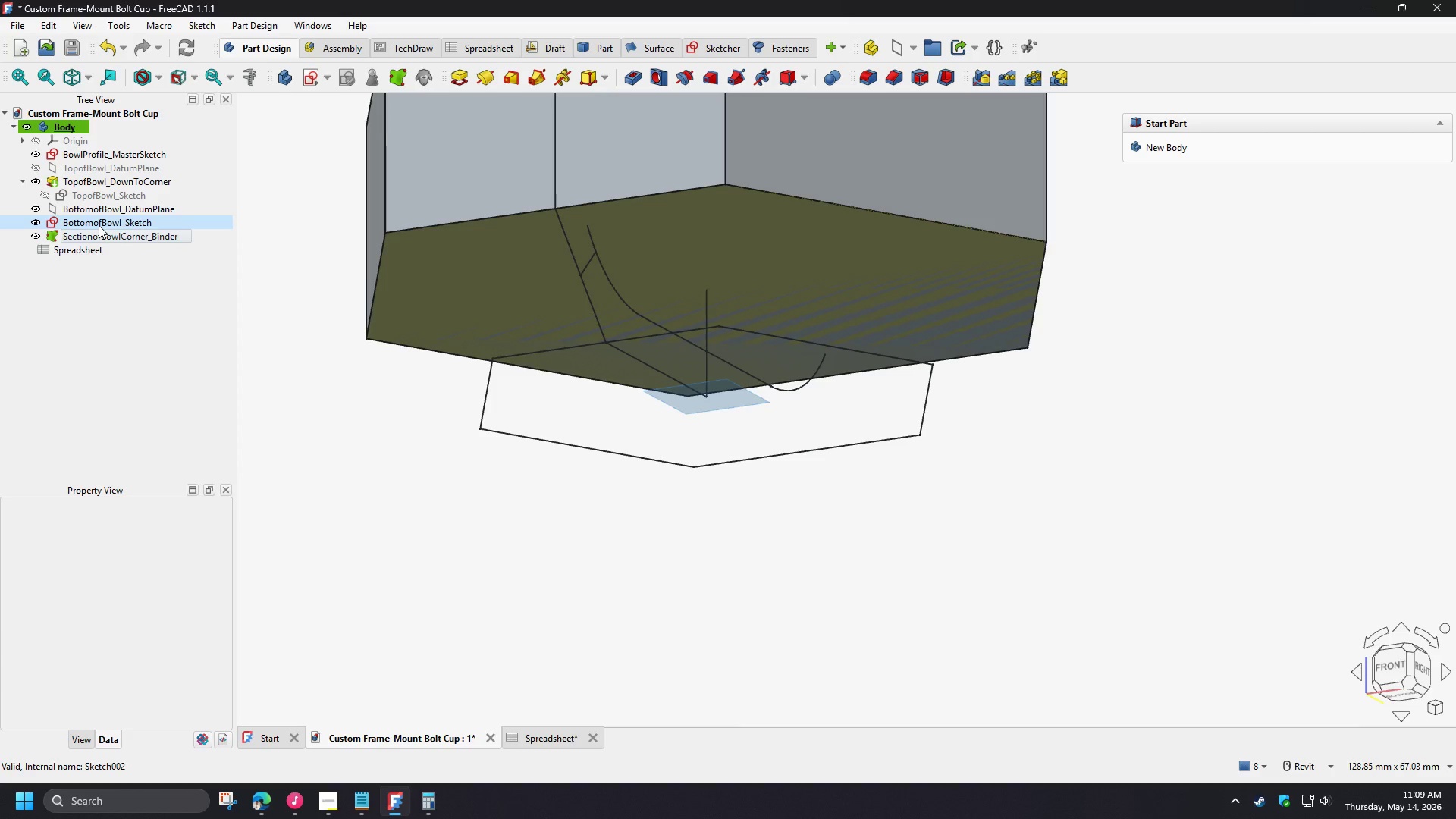 
left_click([99, 225])
 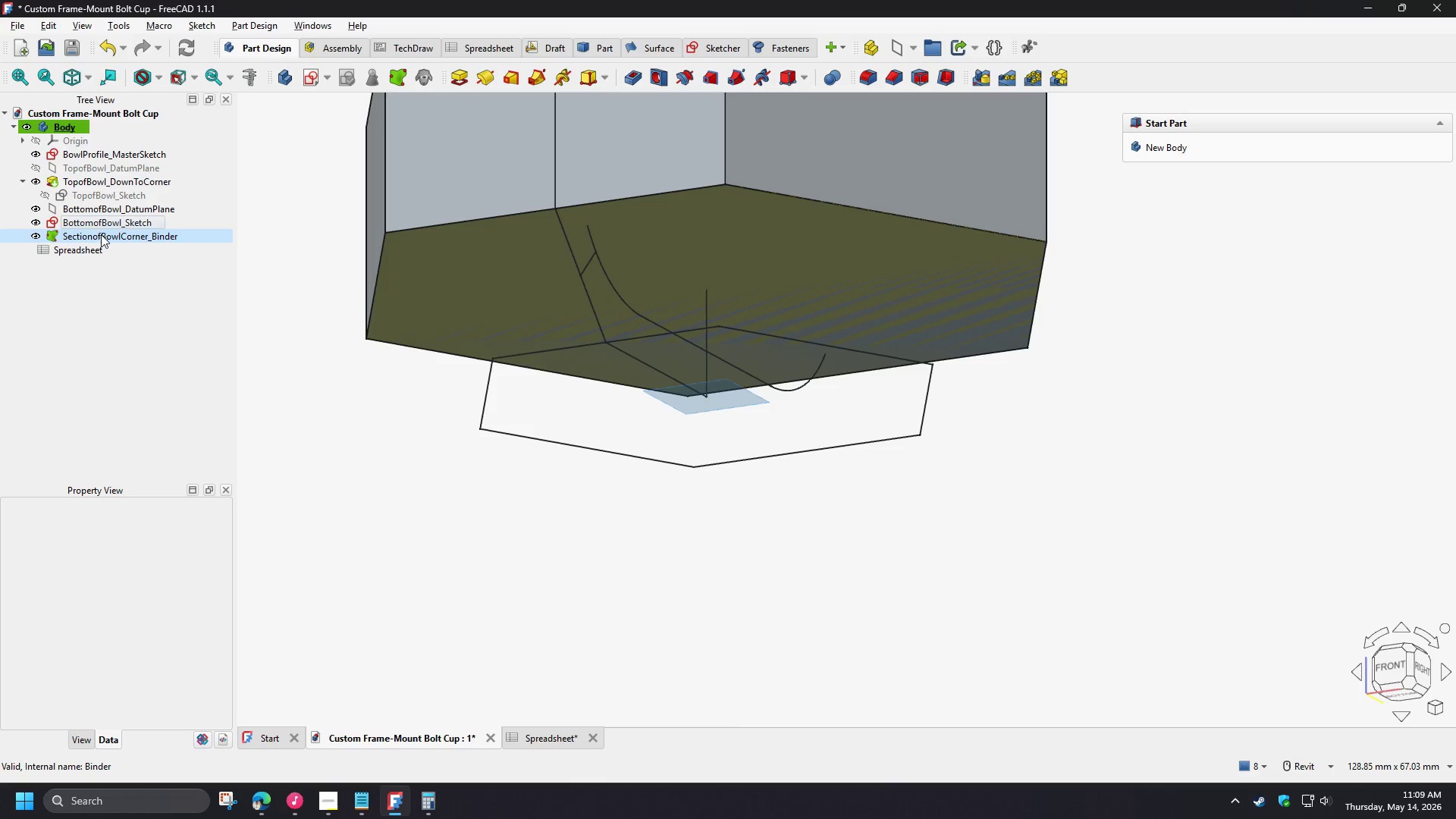 
hold_key(key=ShiftLeft, duration=1.51)
 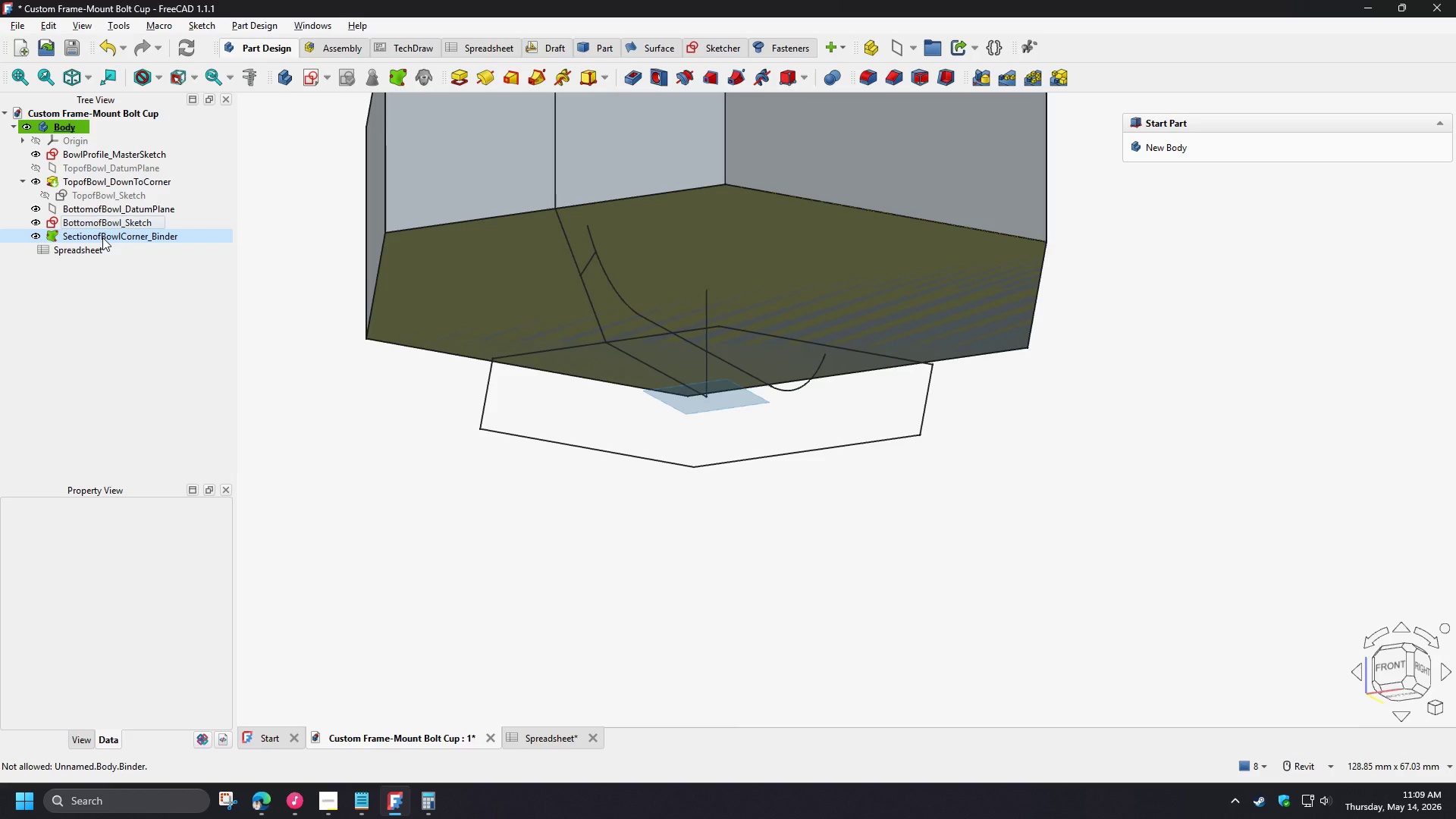 
key(Shift+ShiftLeft)
 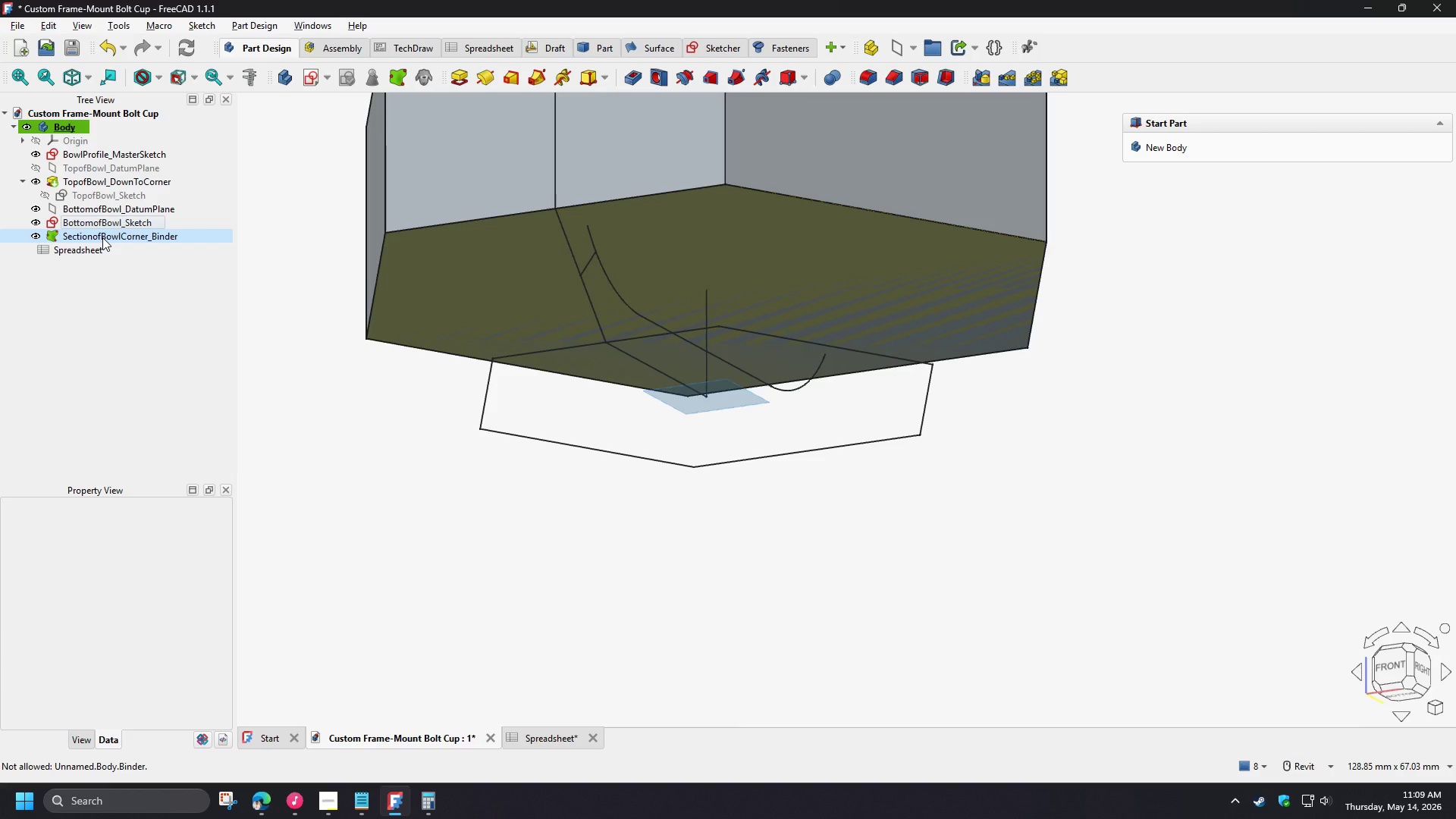 
key(Shift+ShiftLeft)
 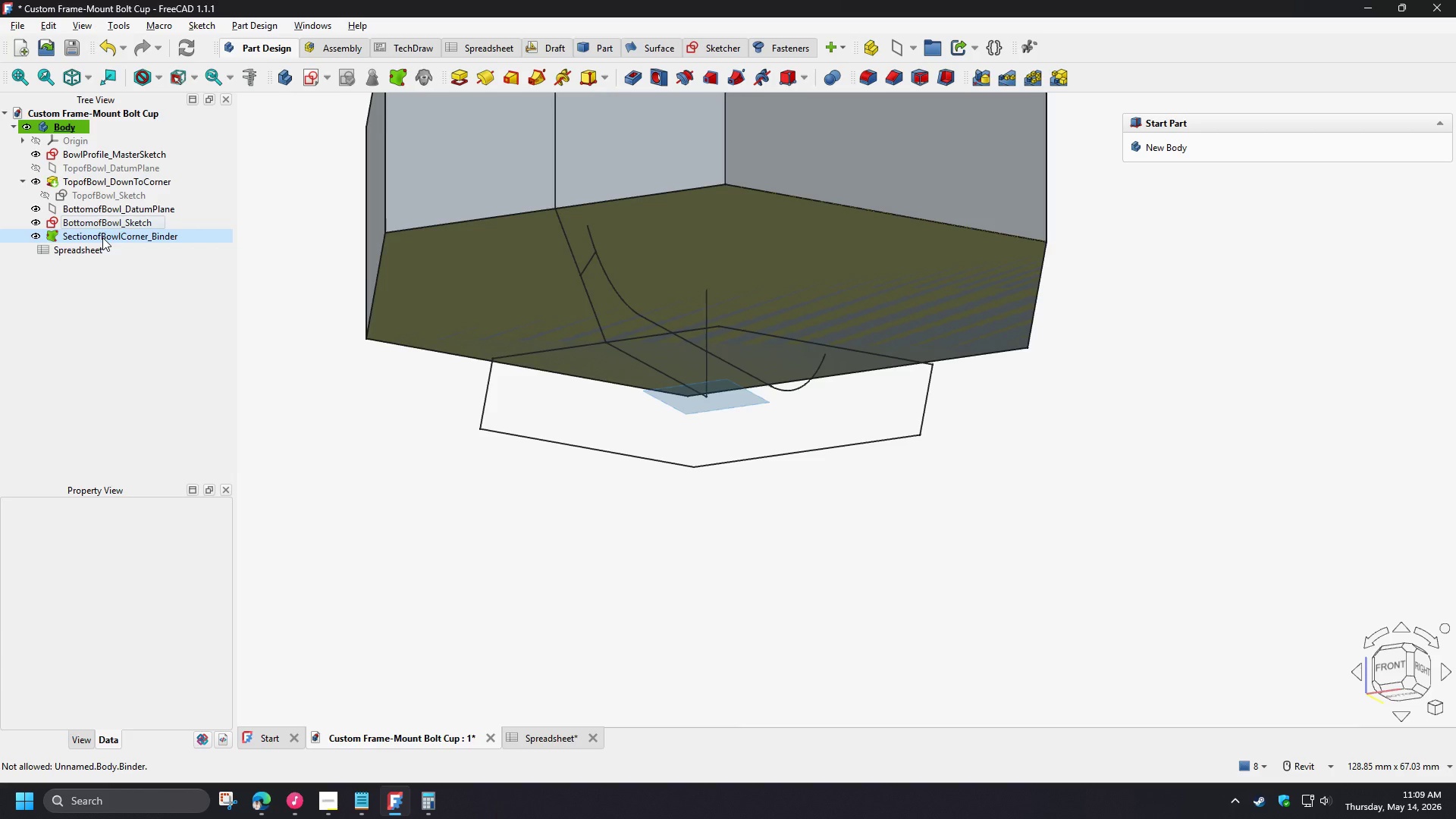 
key(Shift+ShiftLeft)
 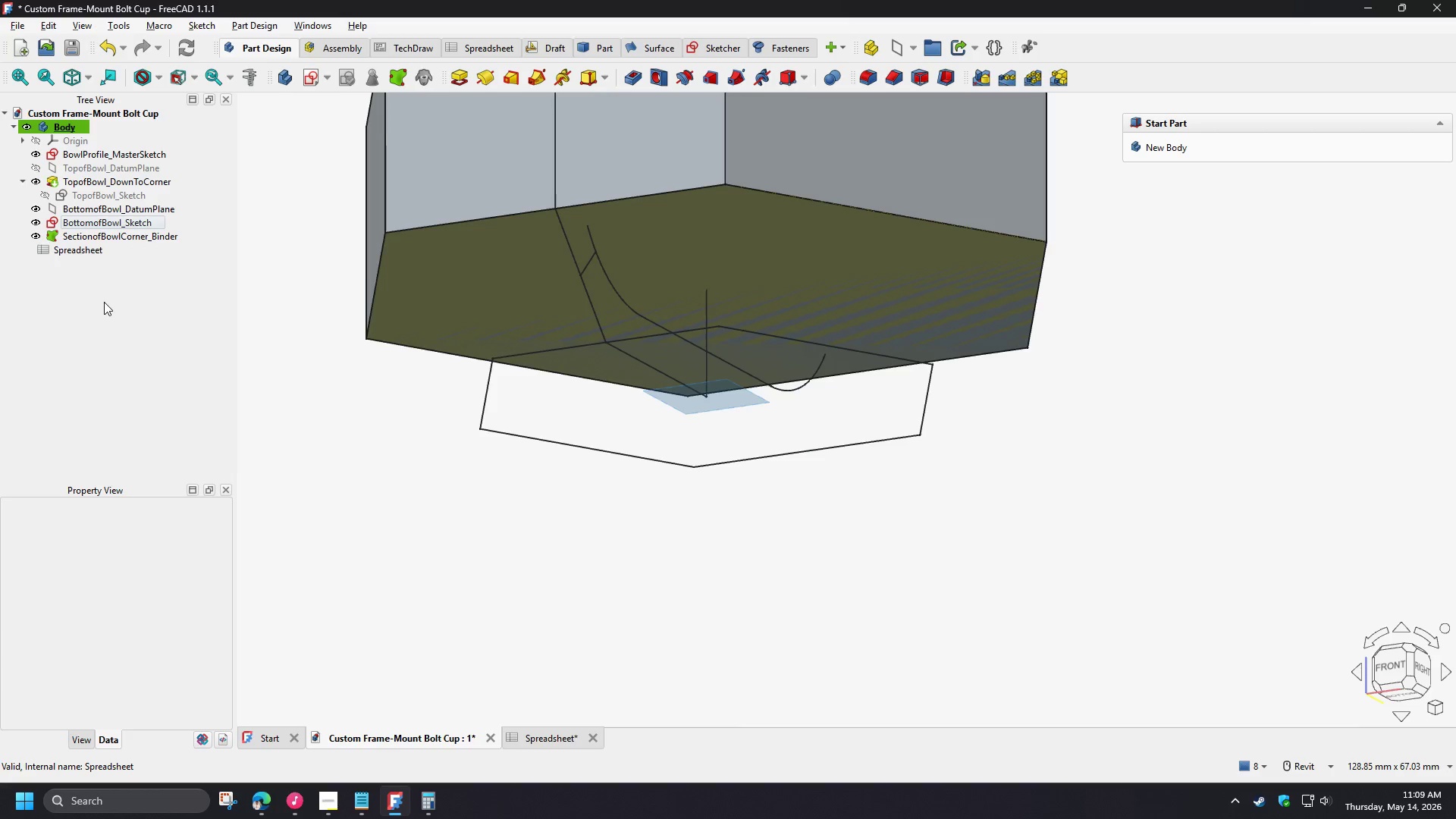 
left_click([104, 302])
 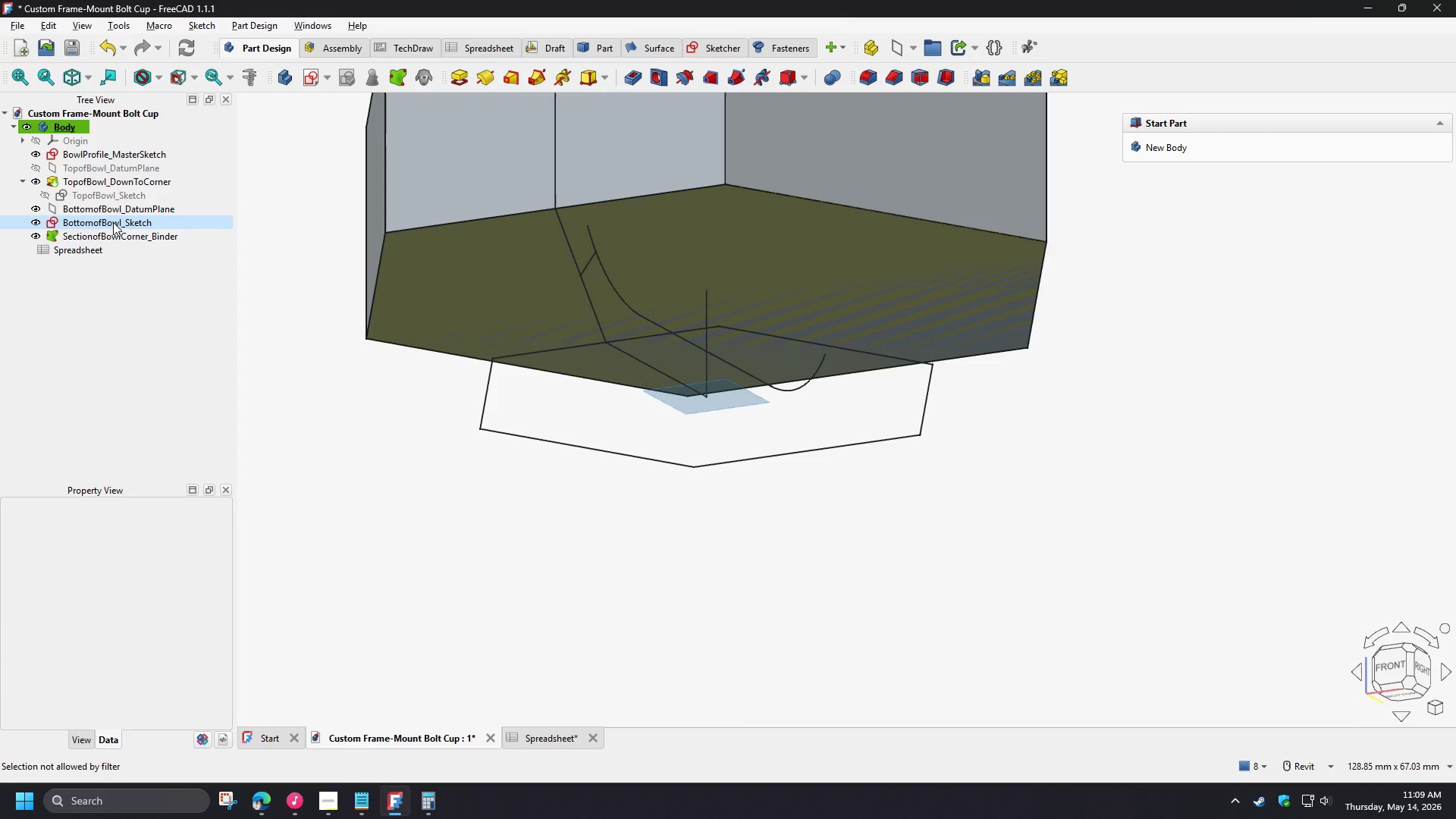 
left_click([113, 222])
 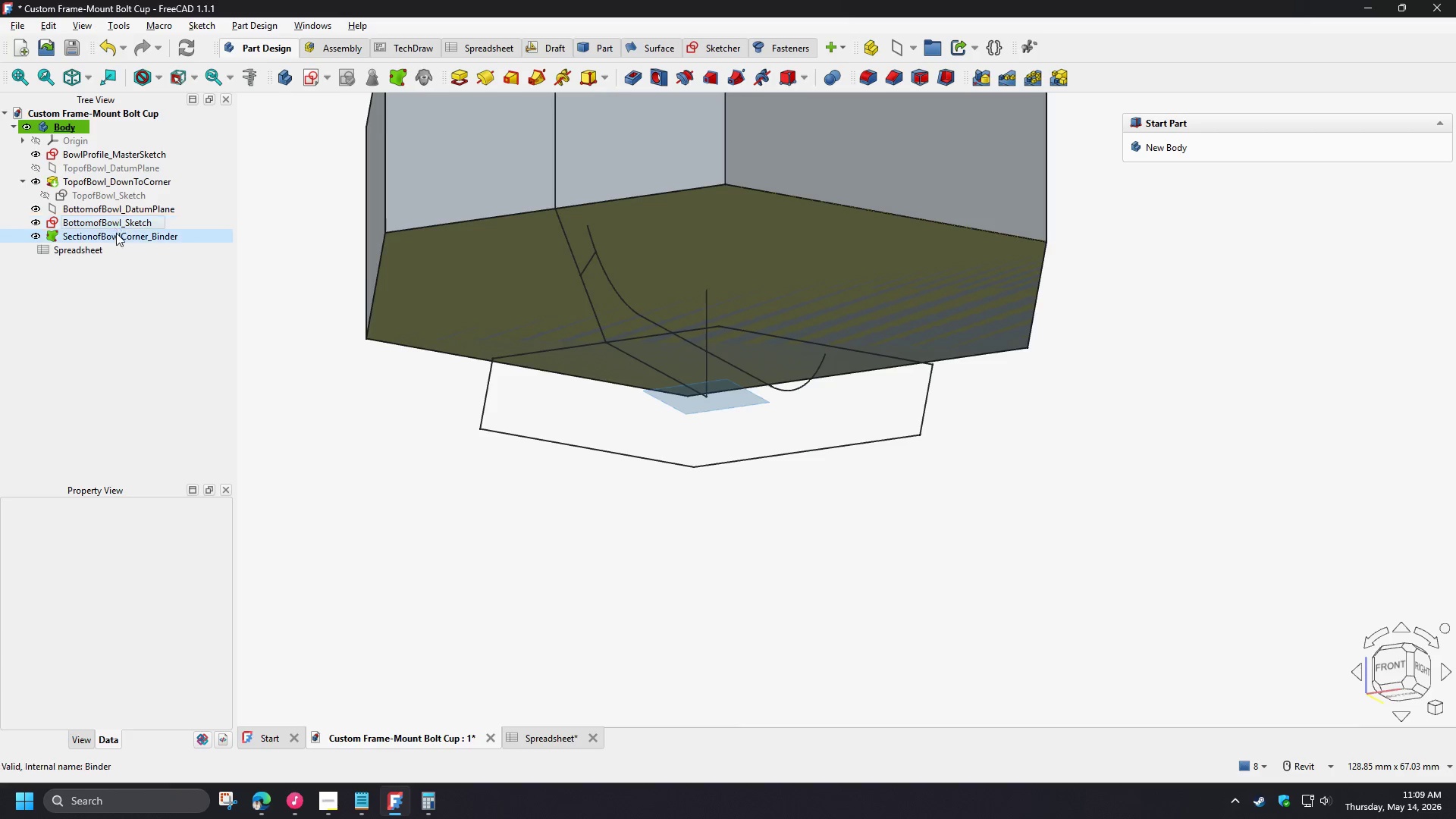 
hold_key(key=ShiftLeft, duration=0.56)
left_click([117, 234])
 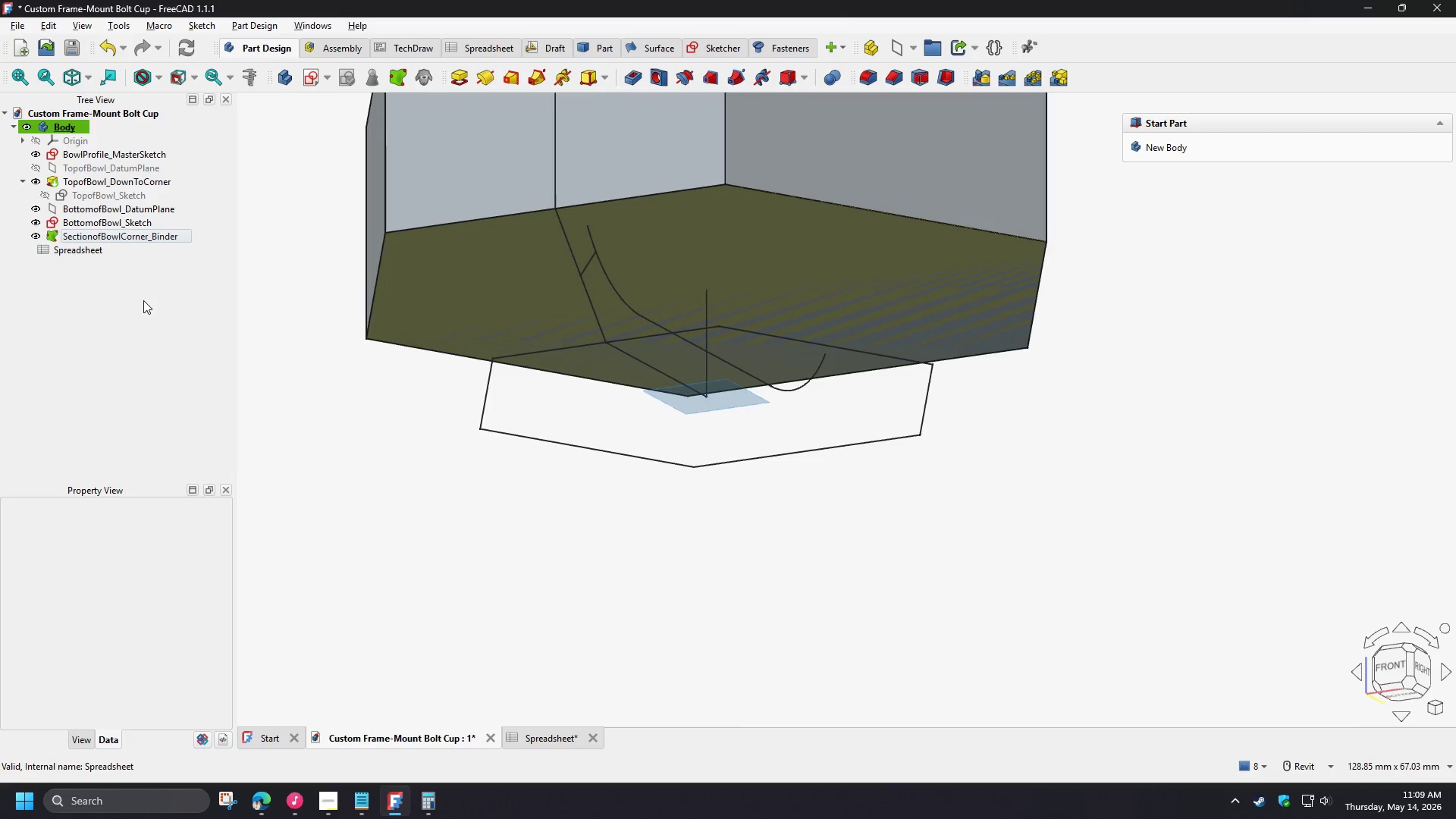 
double_click([143, 300])
 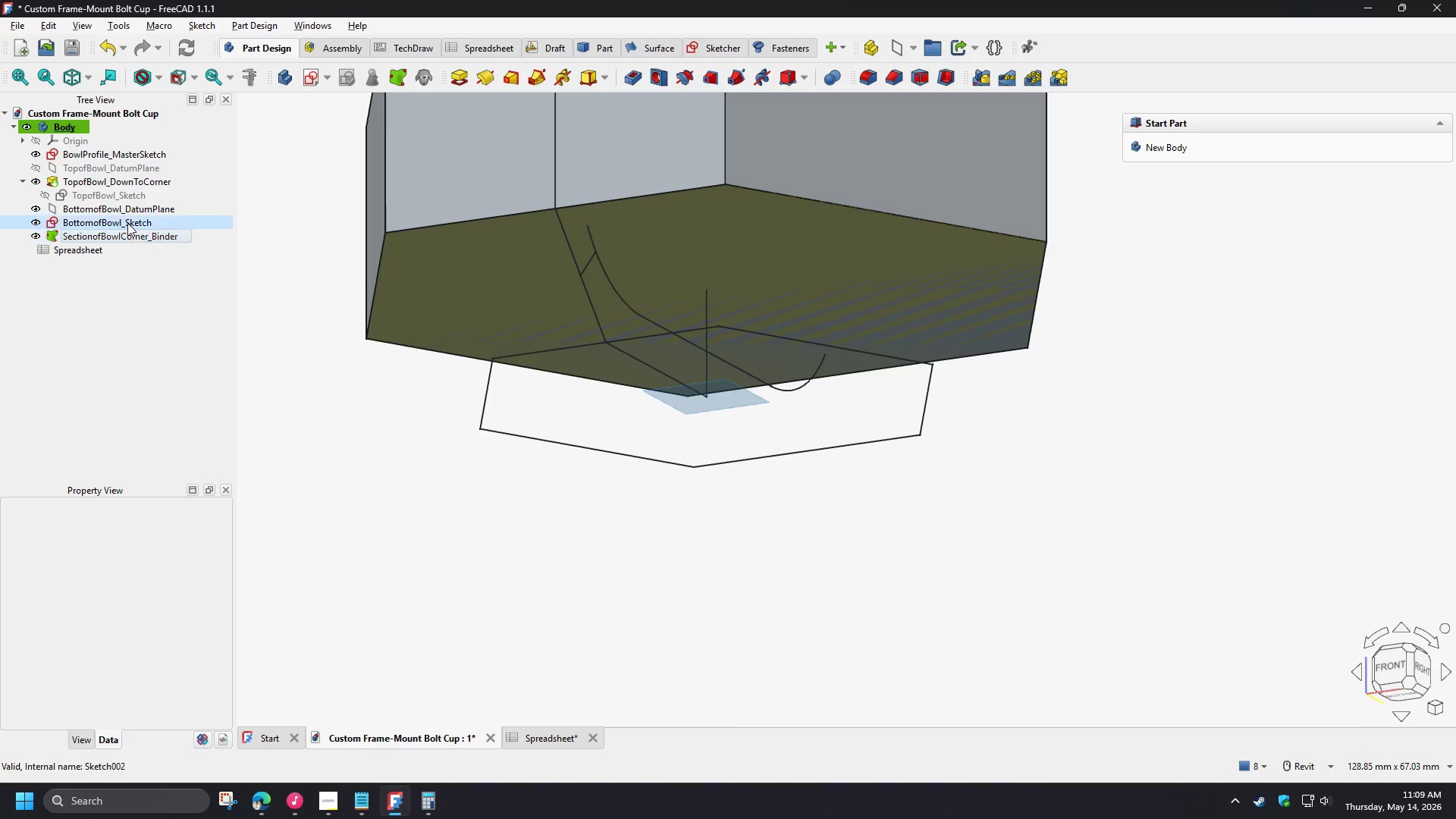 
triple_click([127, 223])
 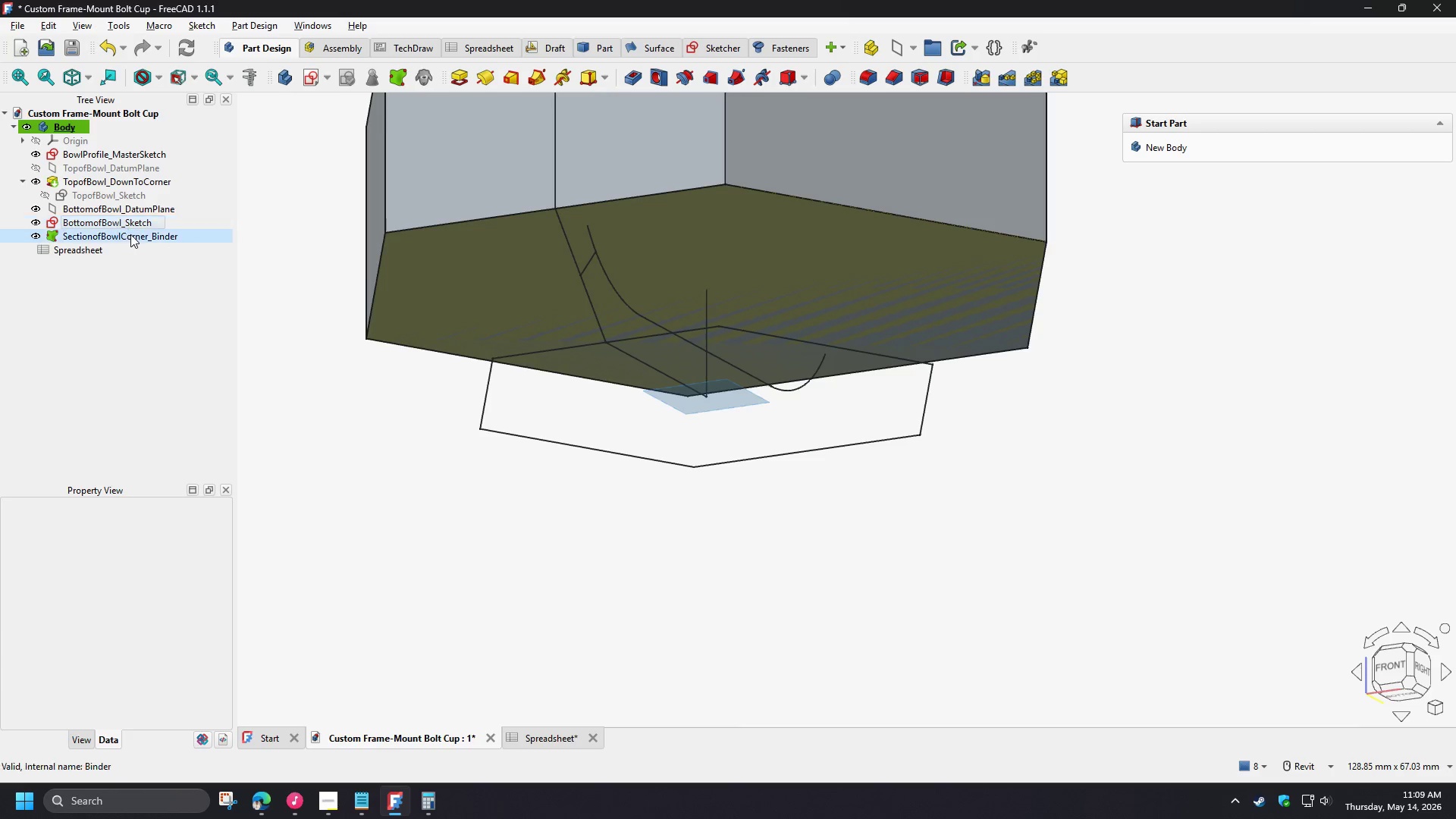 
hold_key(key=ControlLeft, duration=0.41)
left_click([130, 234])
 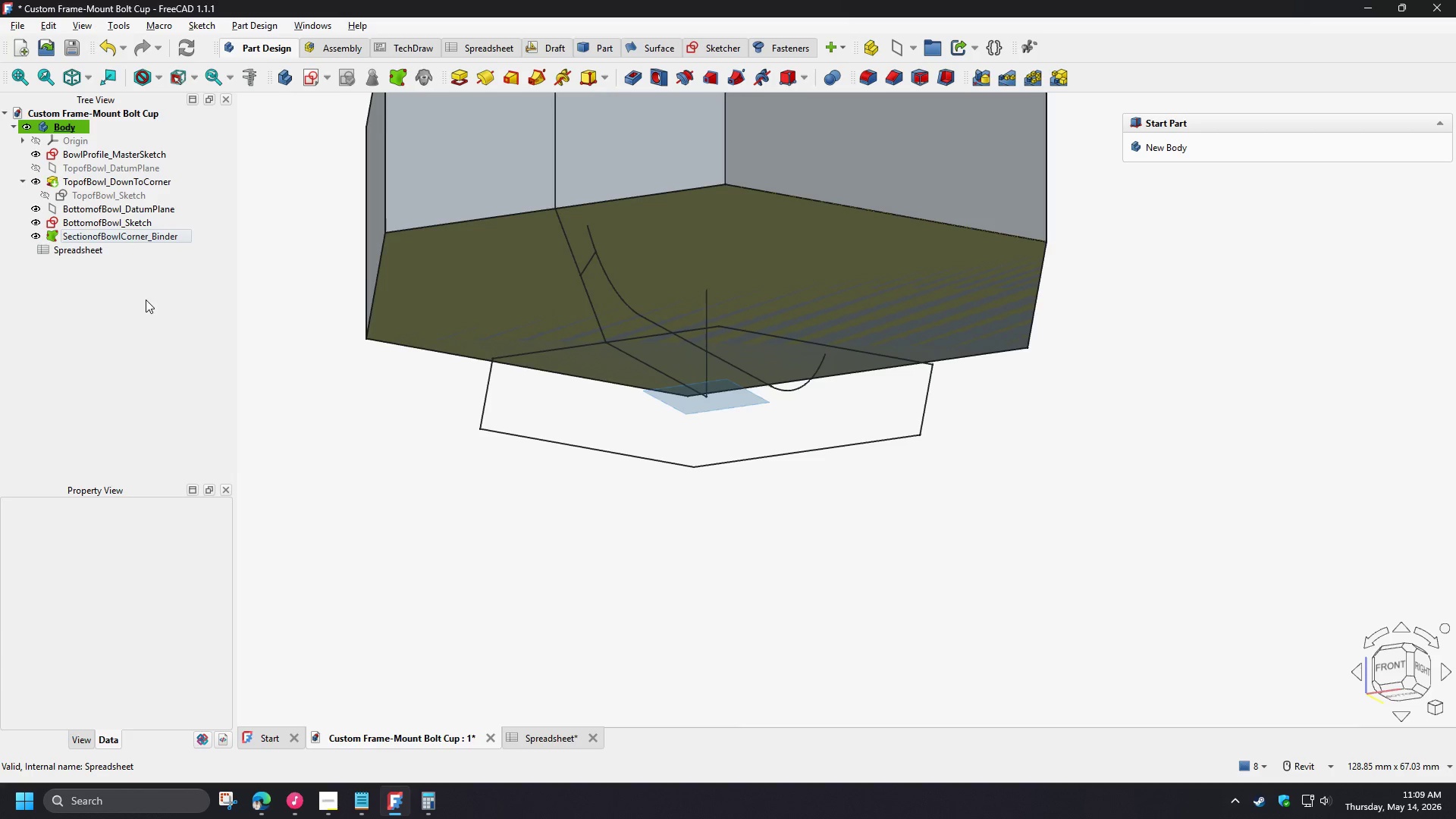 
double_click([146, 300])
 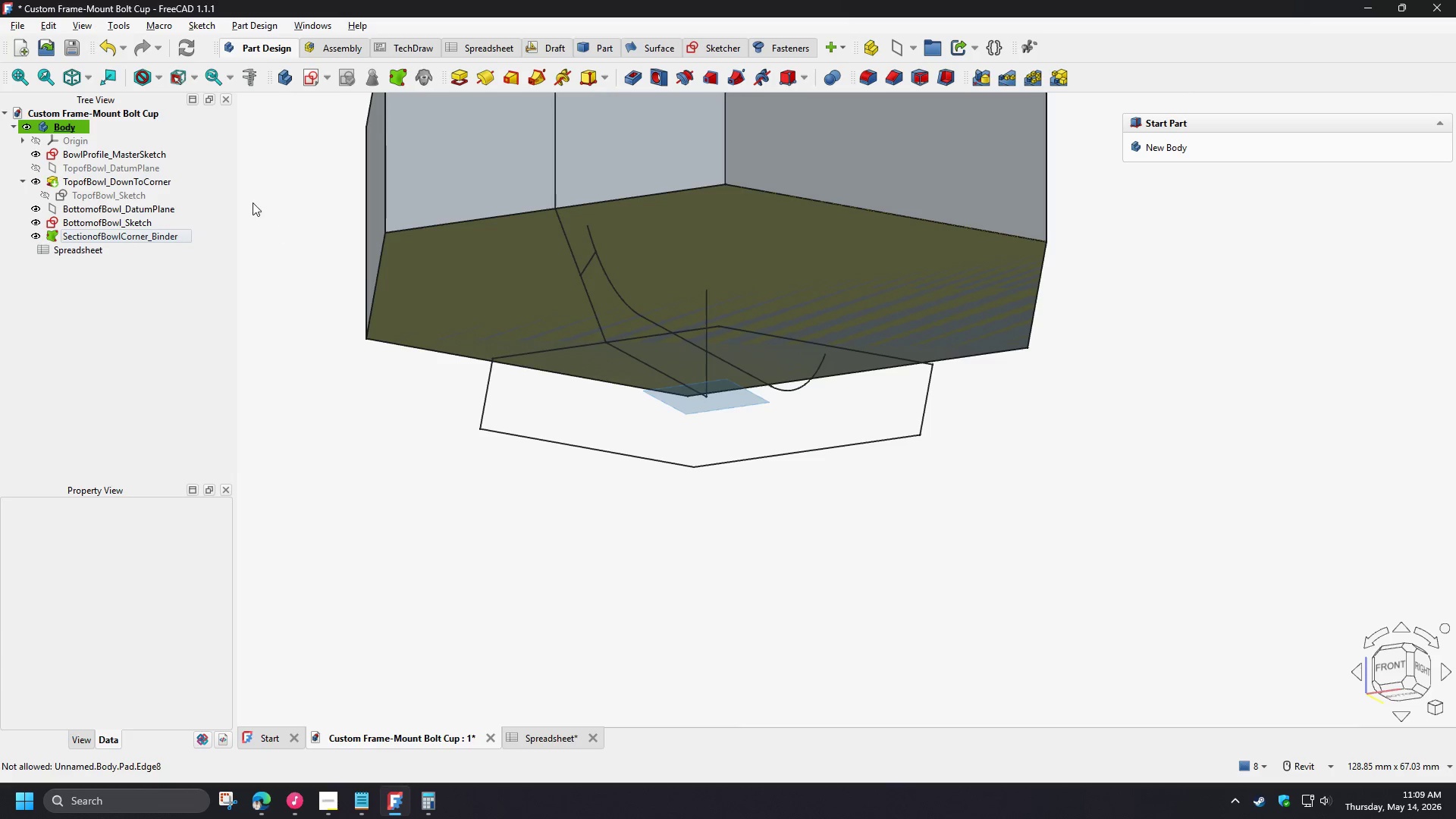 
left_click([113, 227])
 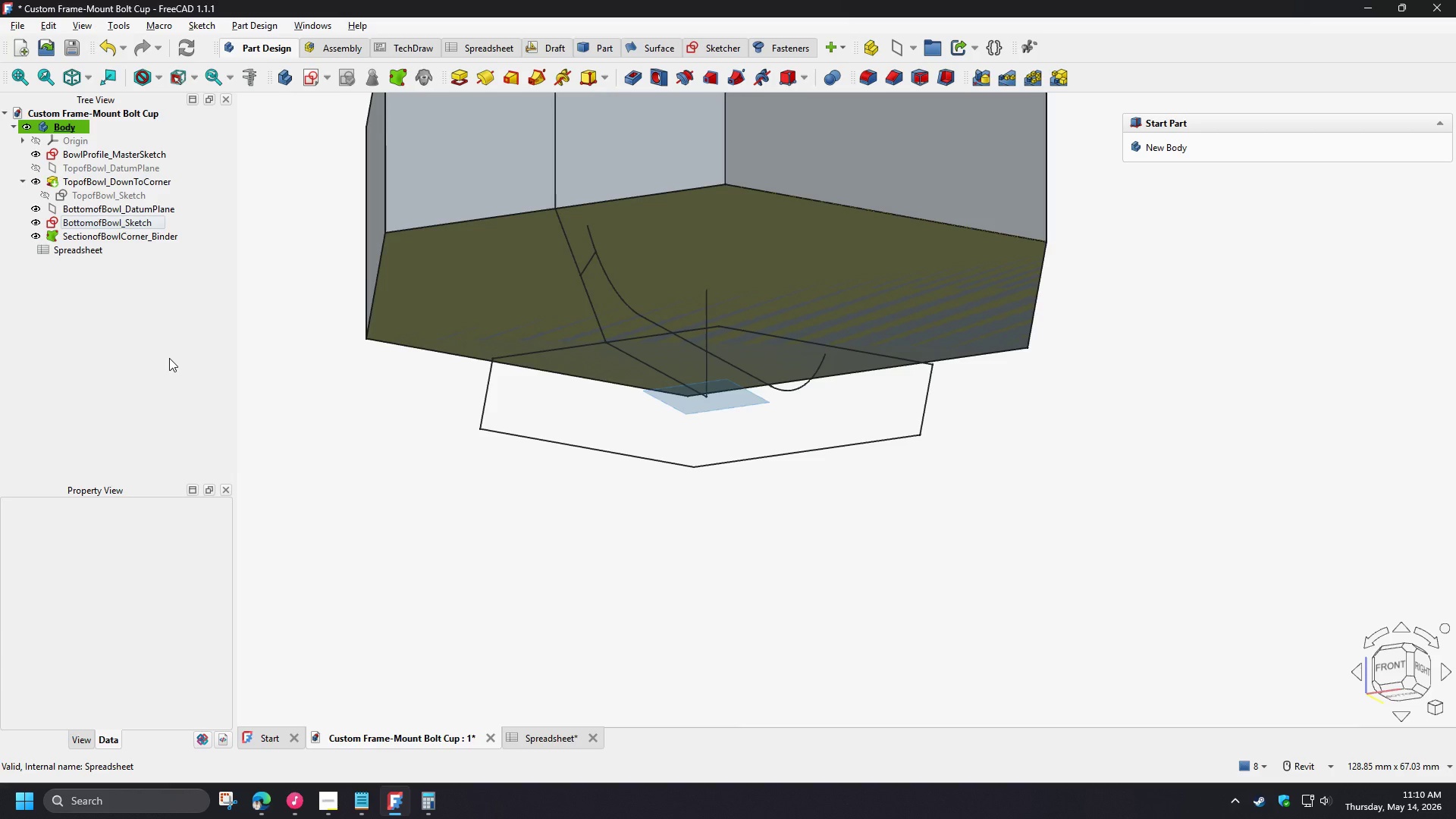 
right_click([309, 359])
 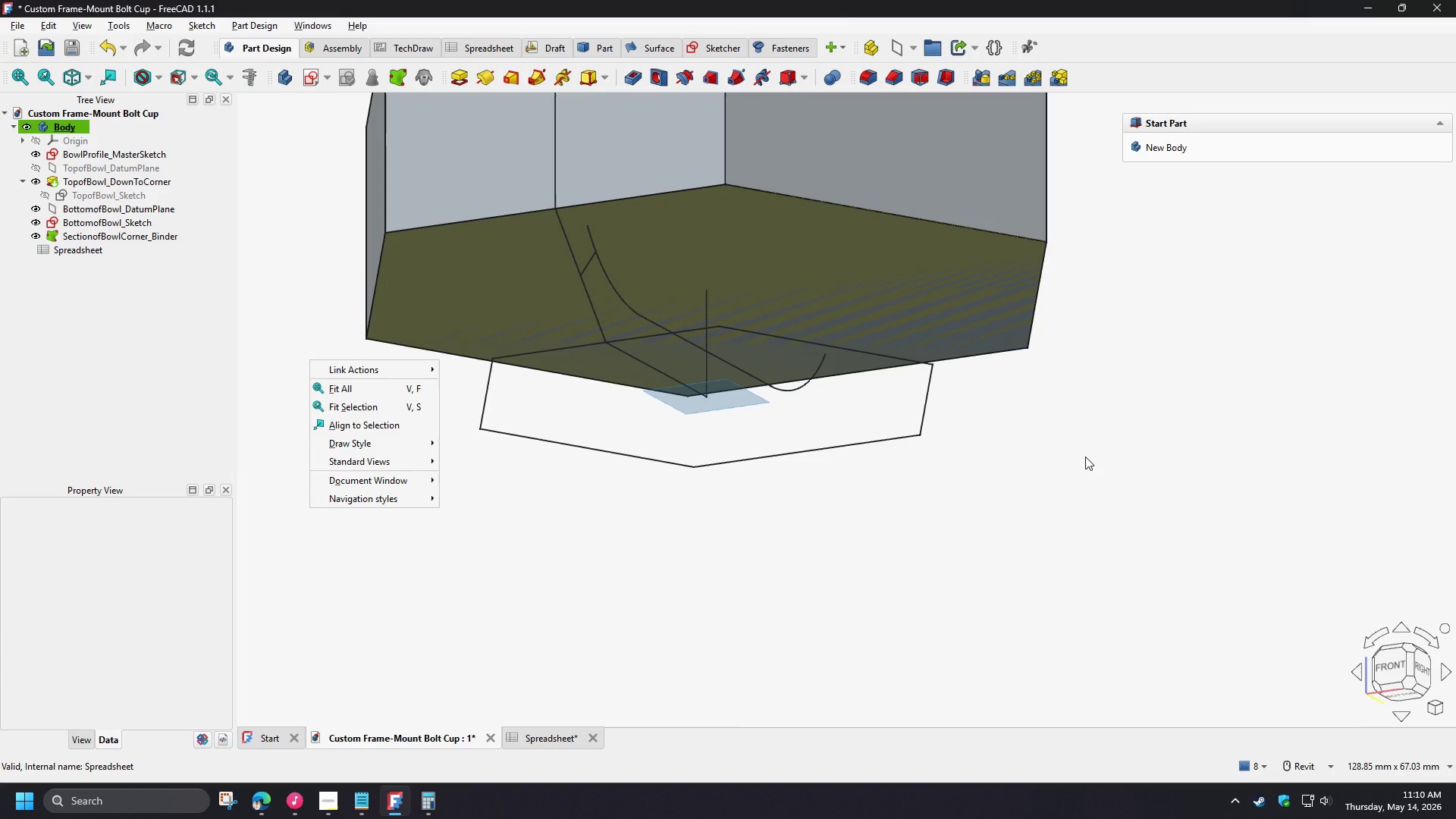 
left_click([1085, 457])
 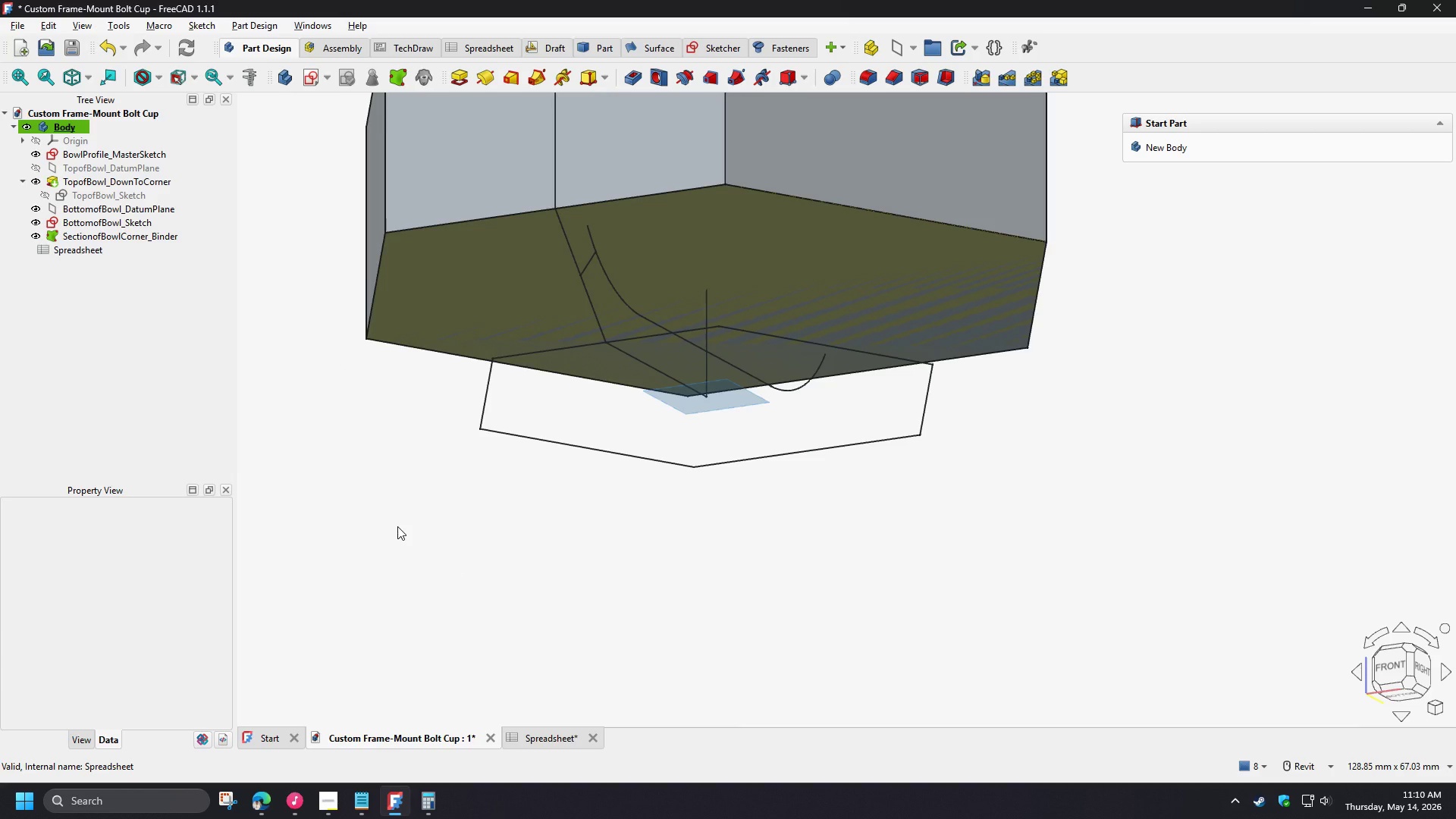 
key(Escape)
 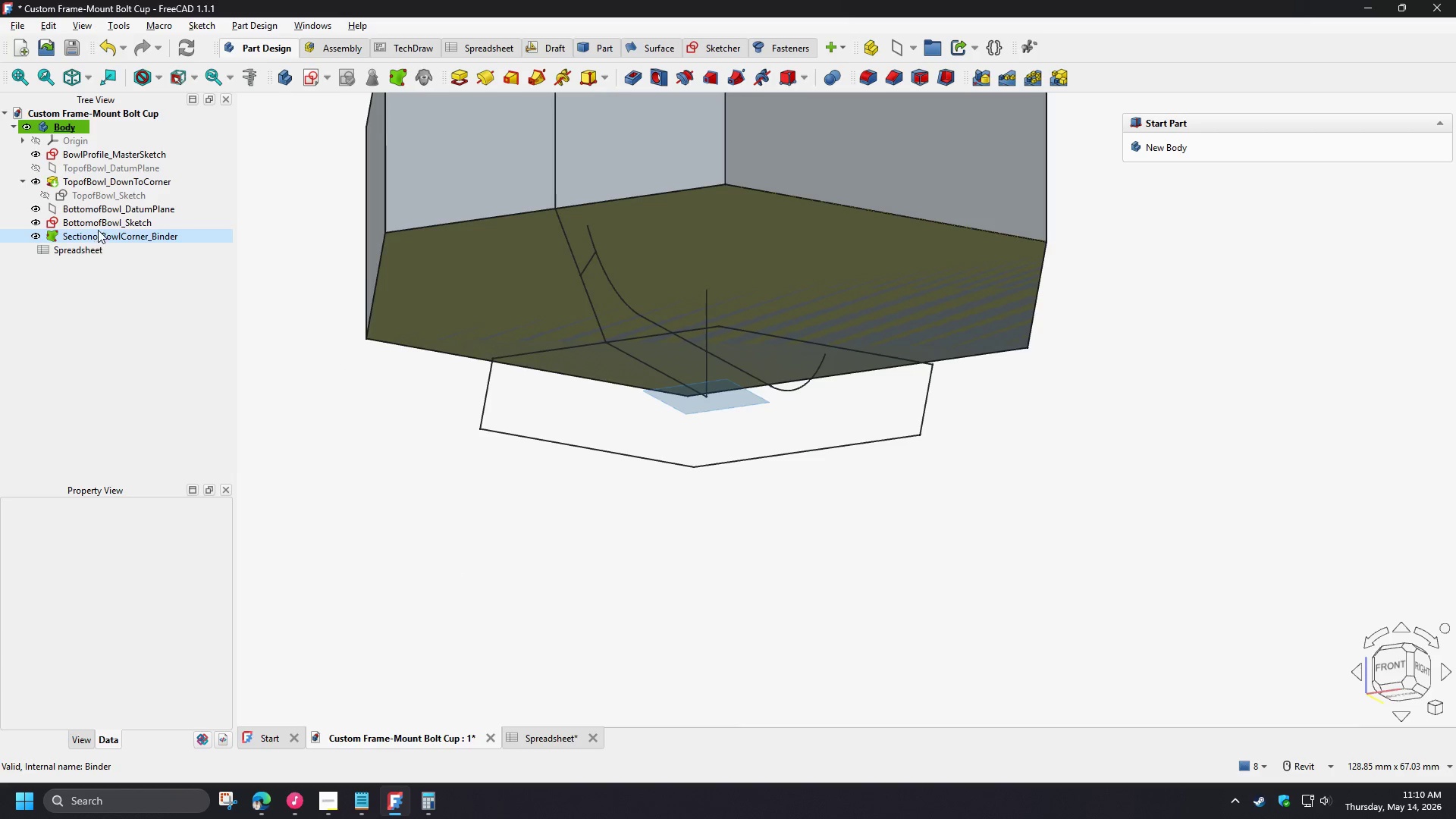 
left_click([102, 225])
 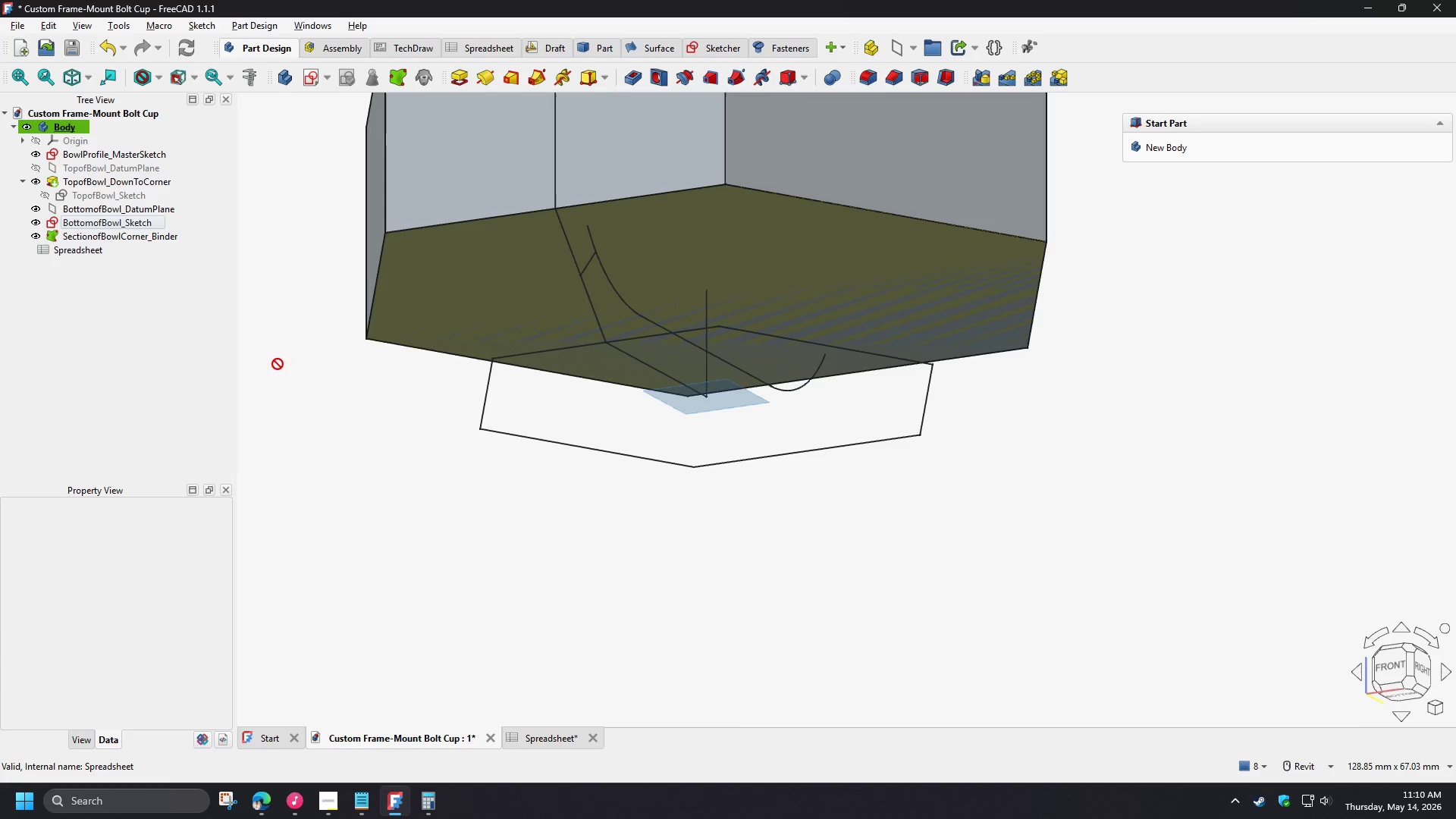 
left_click([359, 447])
 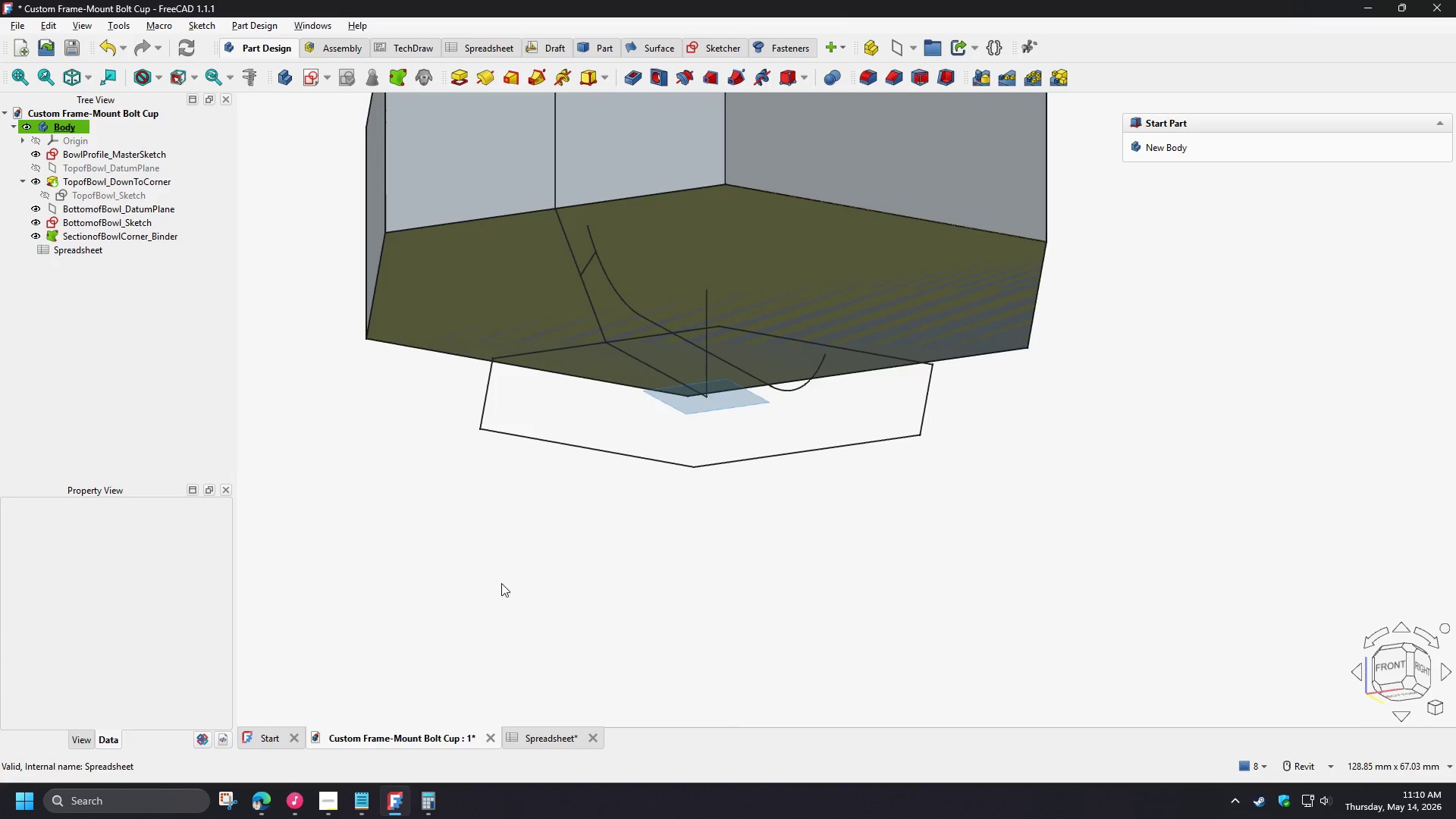 
hold_key(key=ShiftLeft, duration=1.03)
 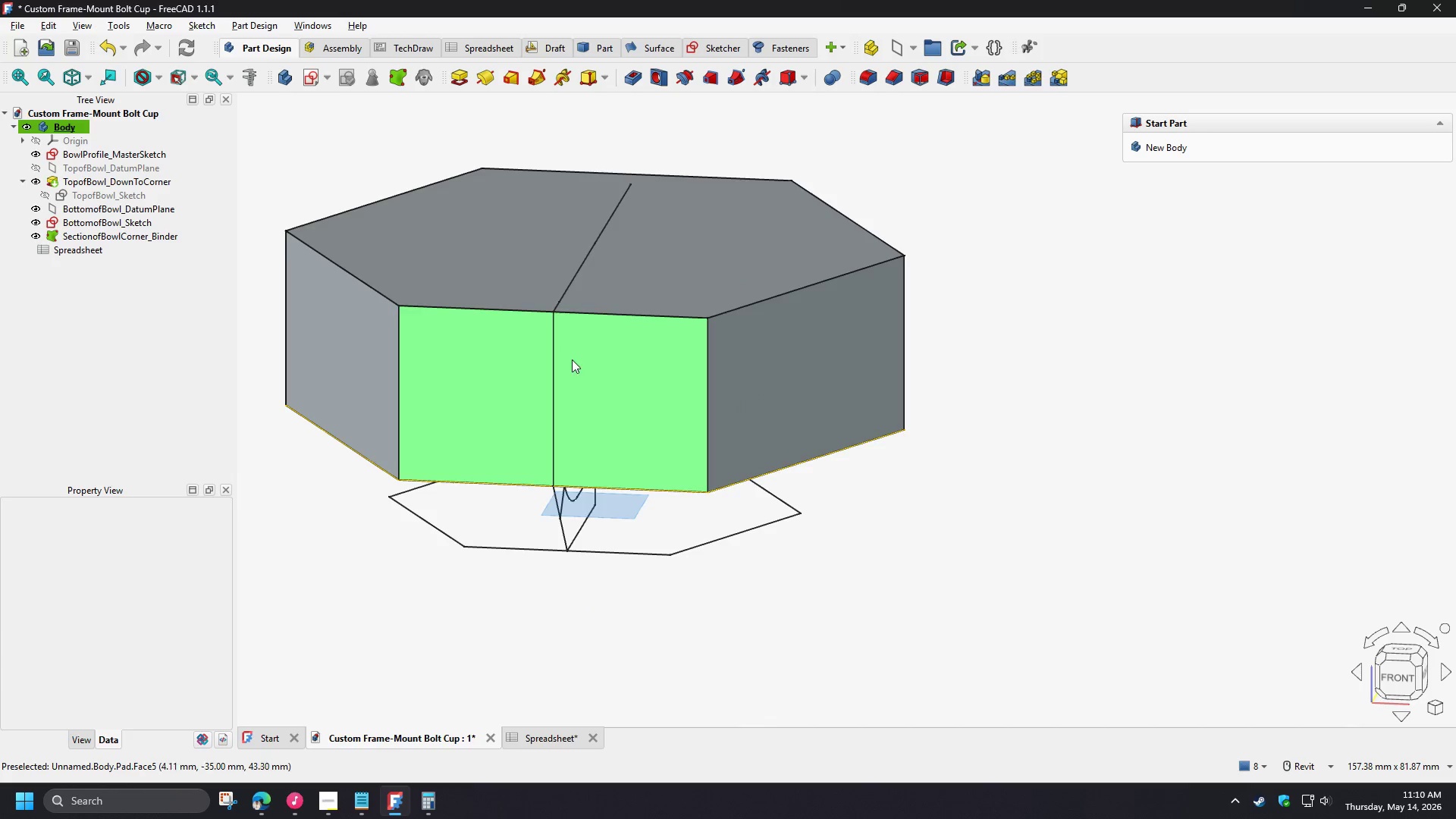 
scroll: coordinate [587, 607], scroll_direction: down, amount: 4.0
 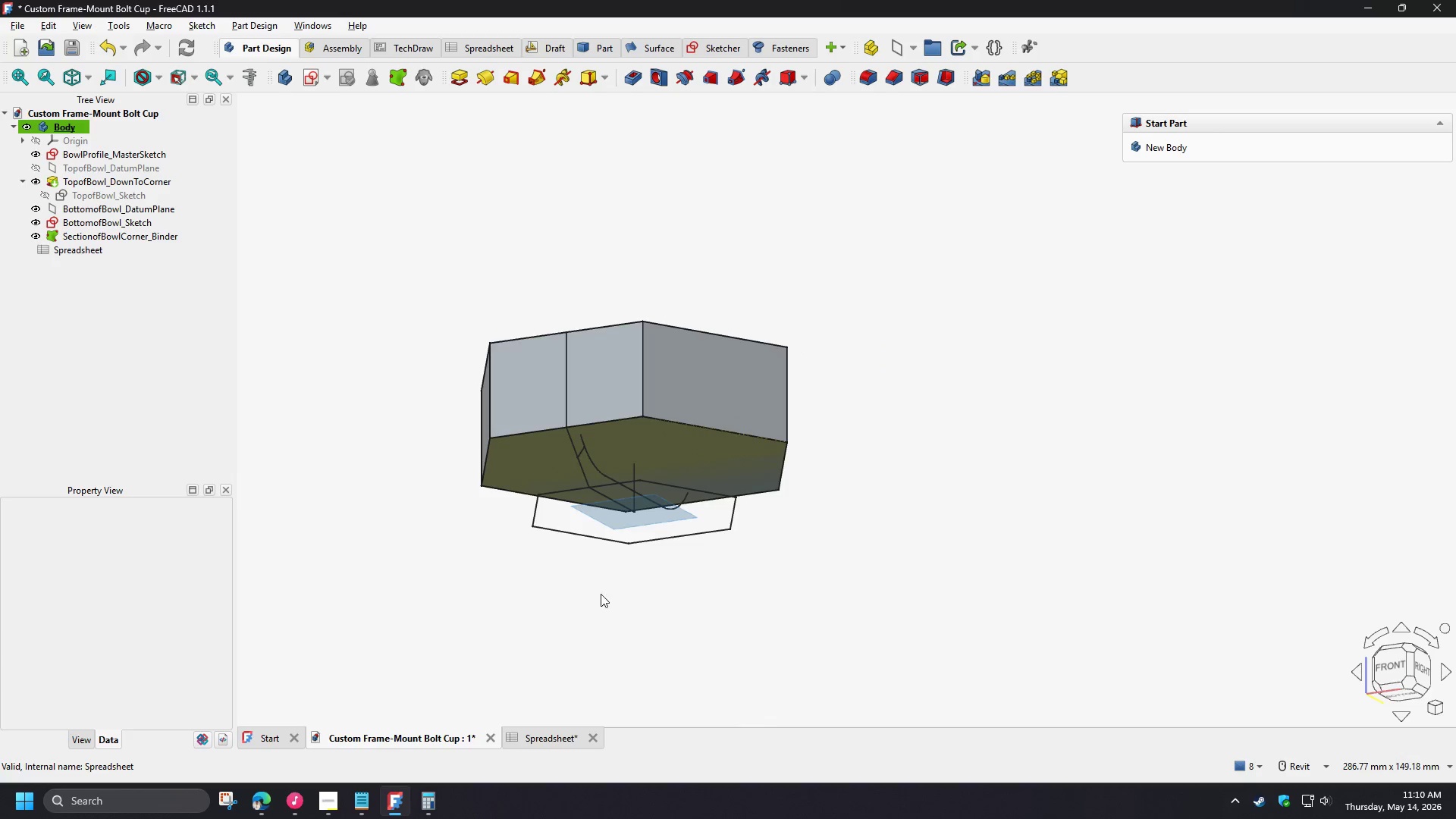 
scroll: coordinate [586, 362], scroll_direction: up, amount: 3.0
 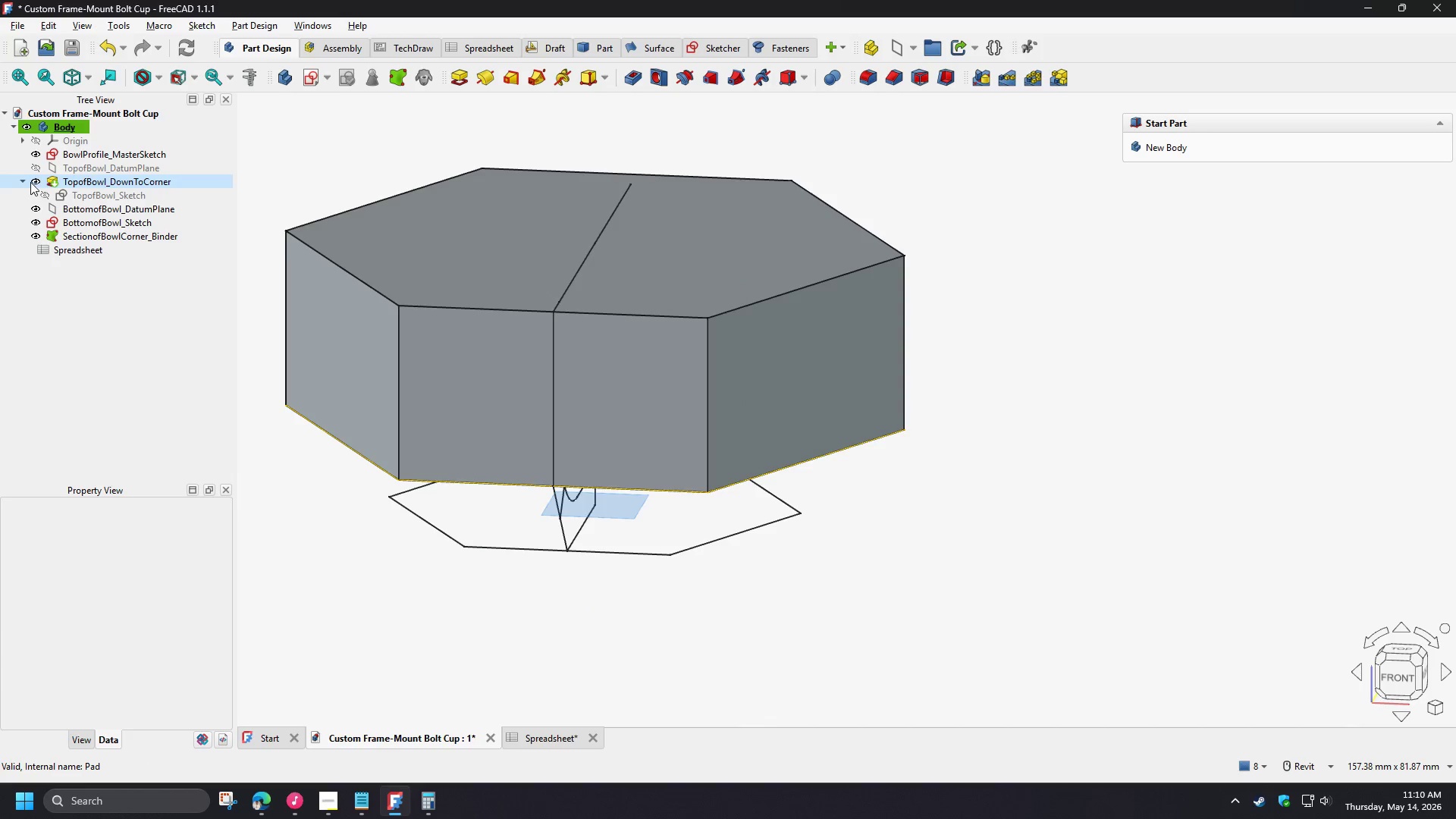 
left_click([36, 181])
 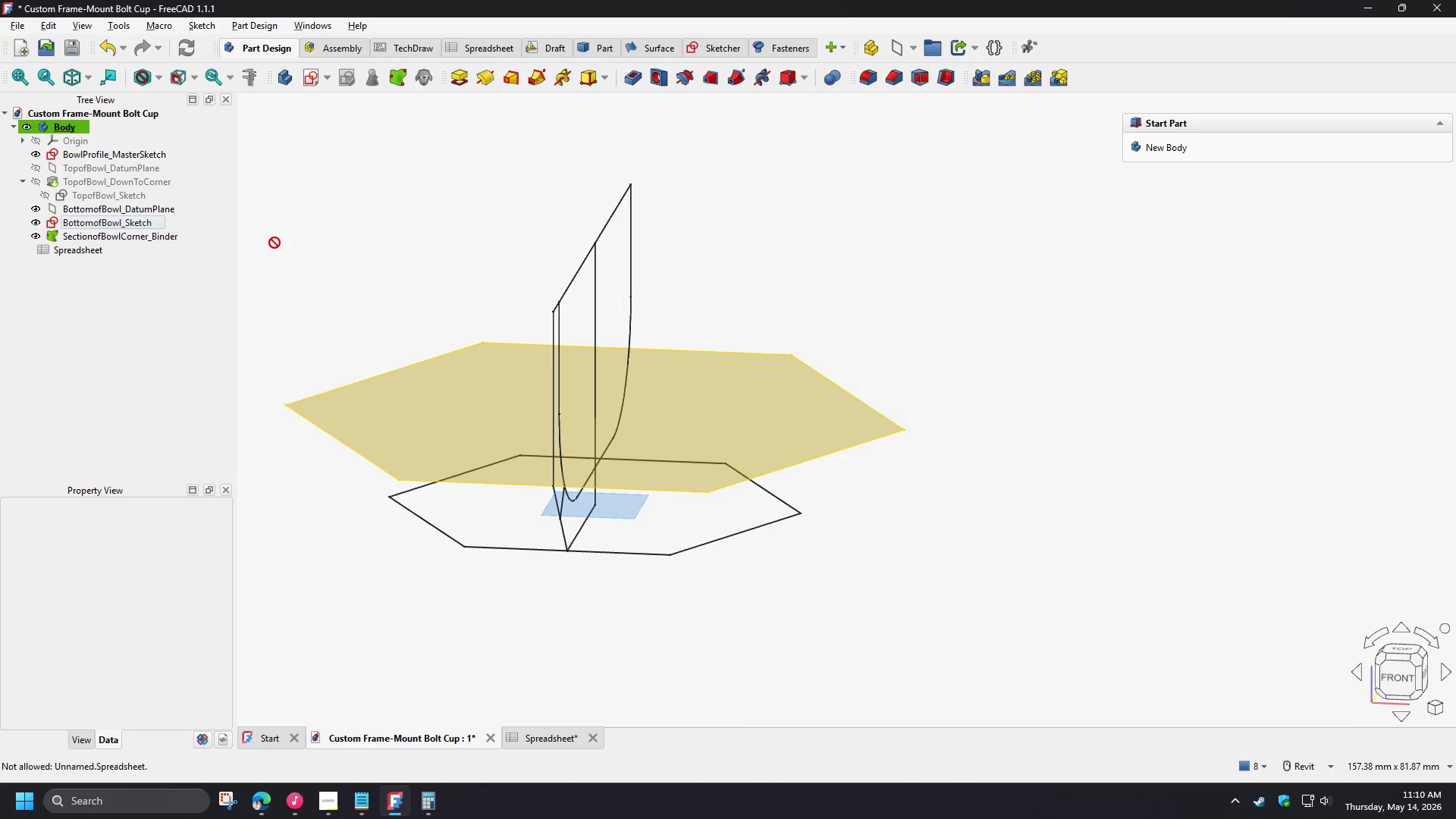 
left_click([312, 250])
 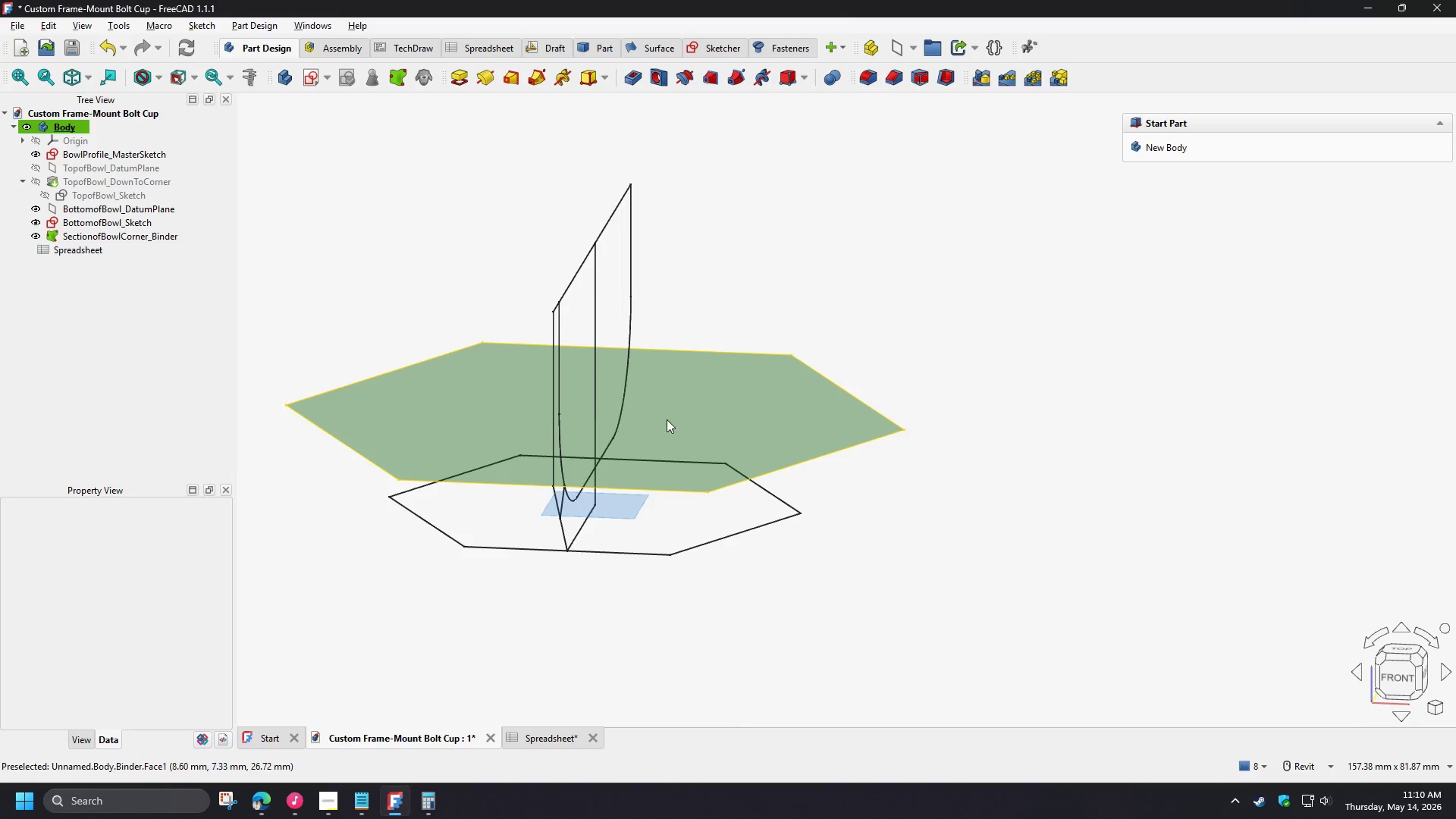 
left_click([666, 421])
 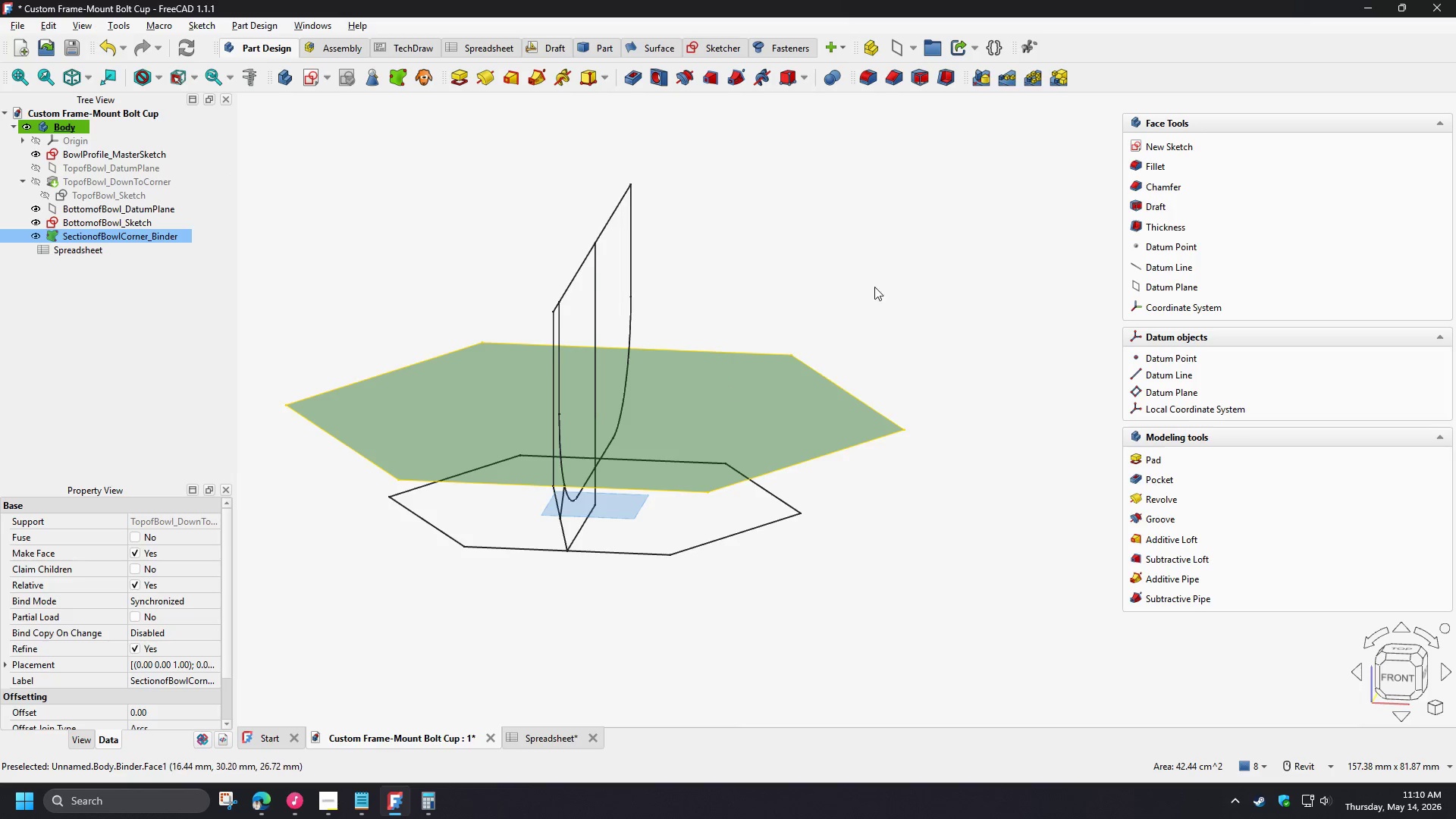 
left_click([914, 225])
 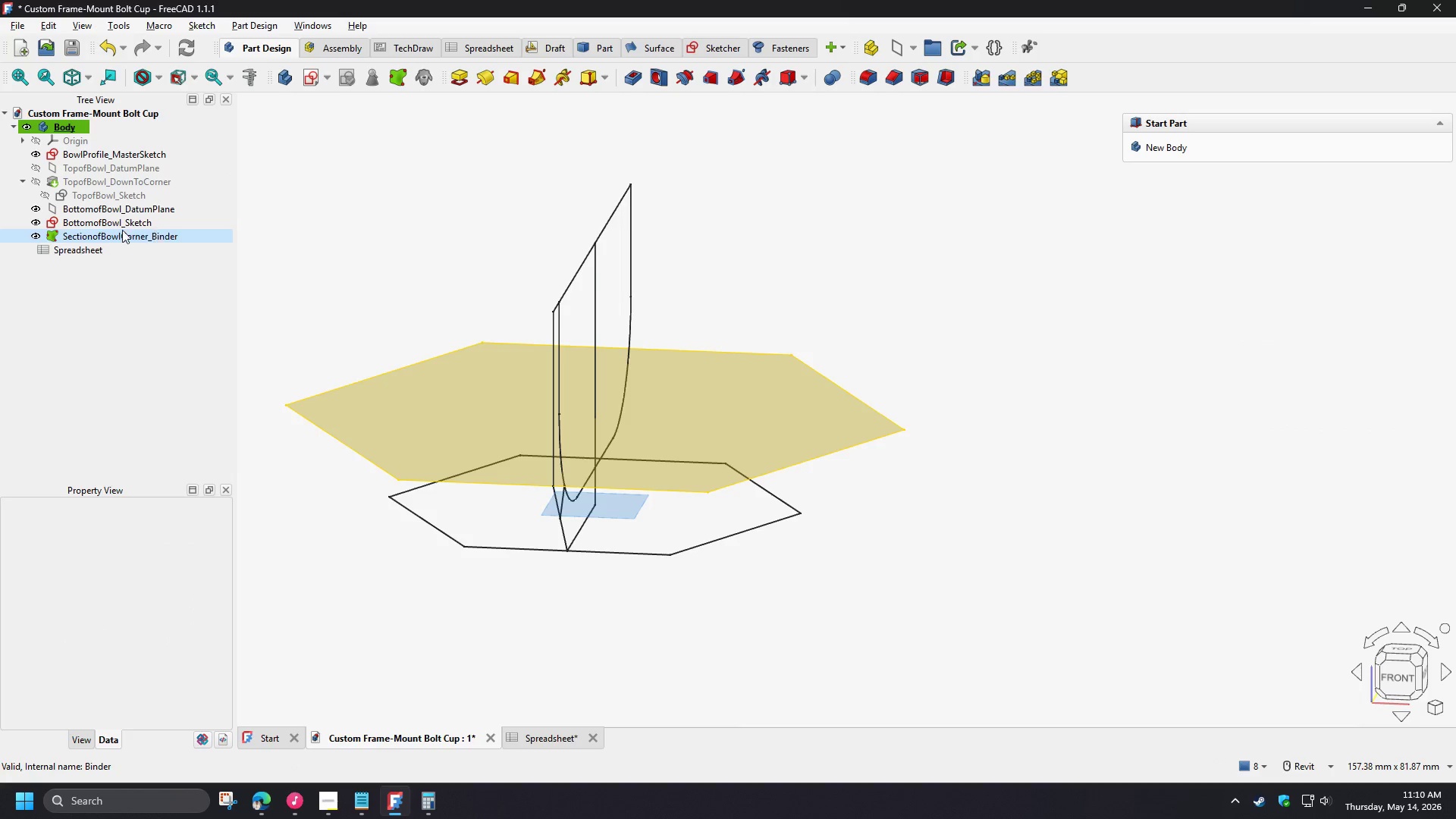 
left_click([121, 230])
 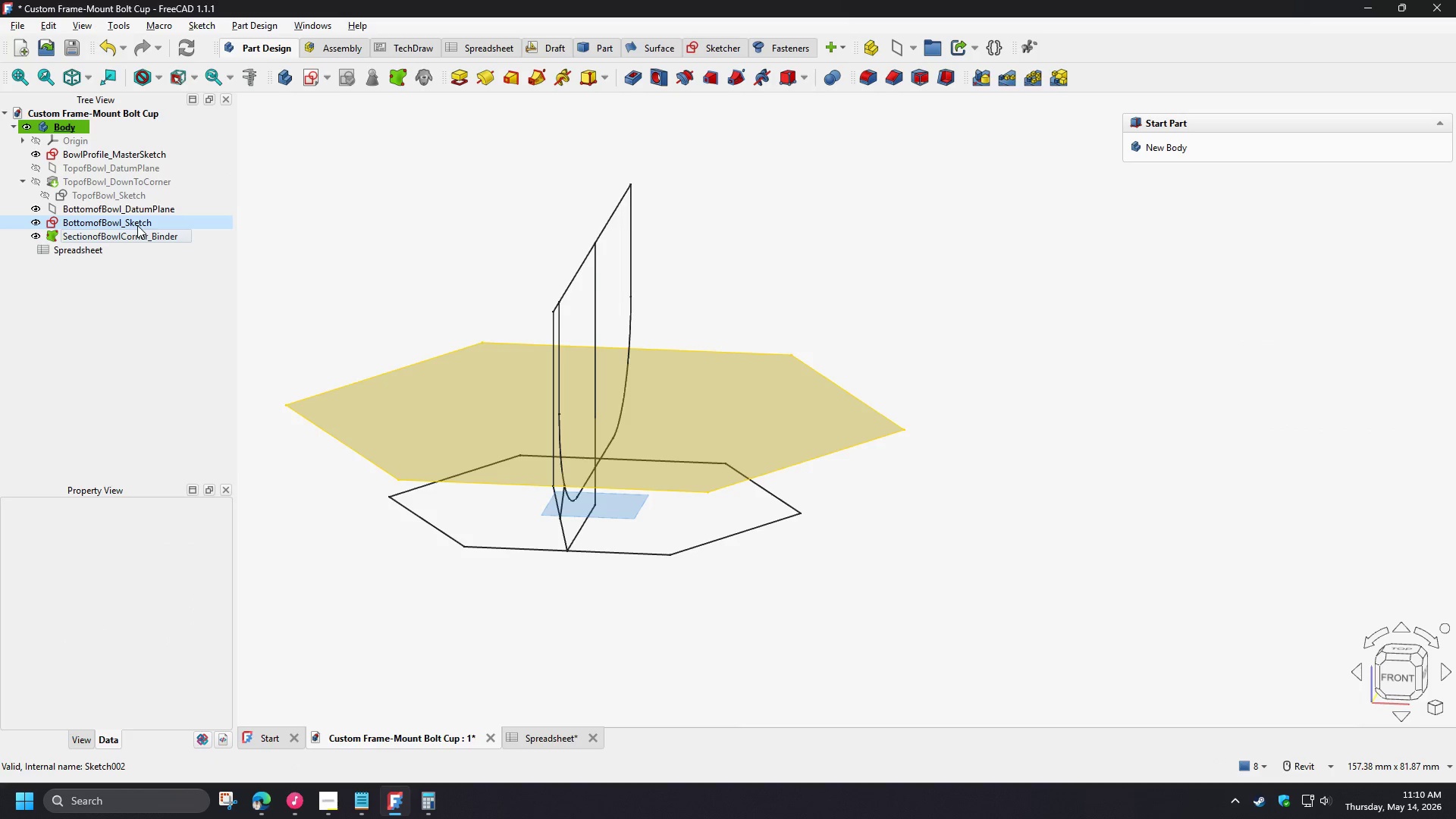 
left_click([137, 225])
 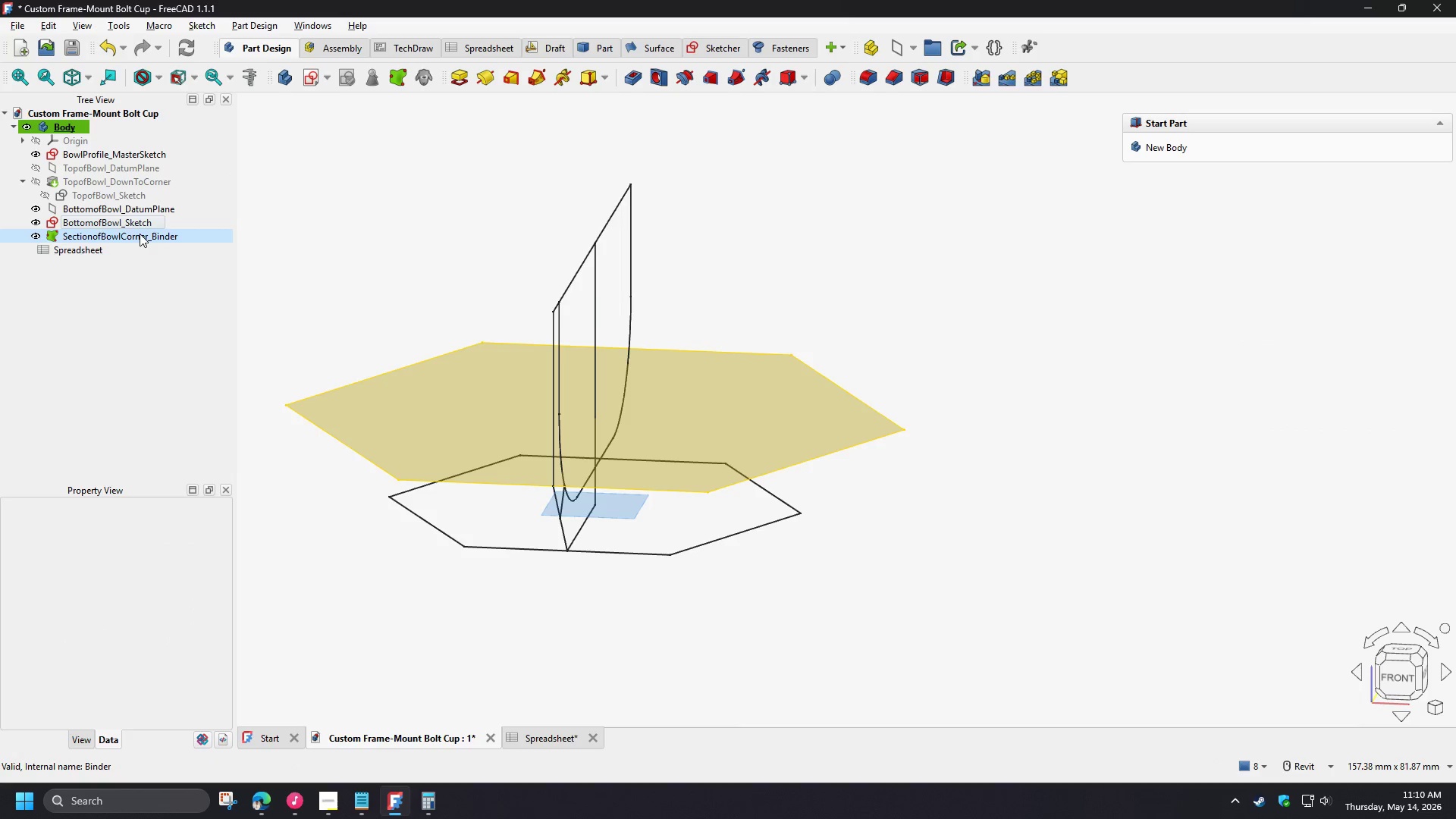 
left_click([140, 234])
 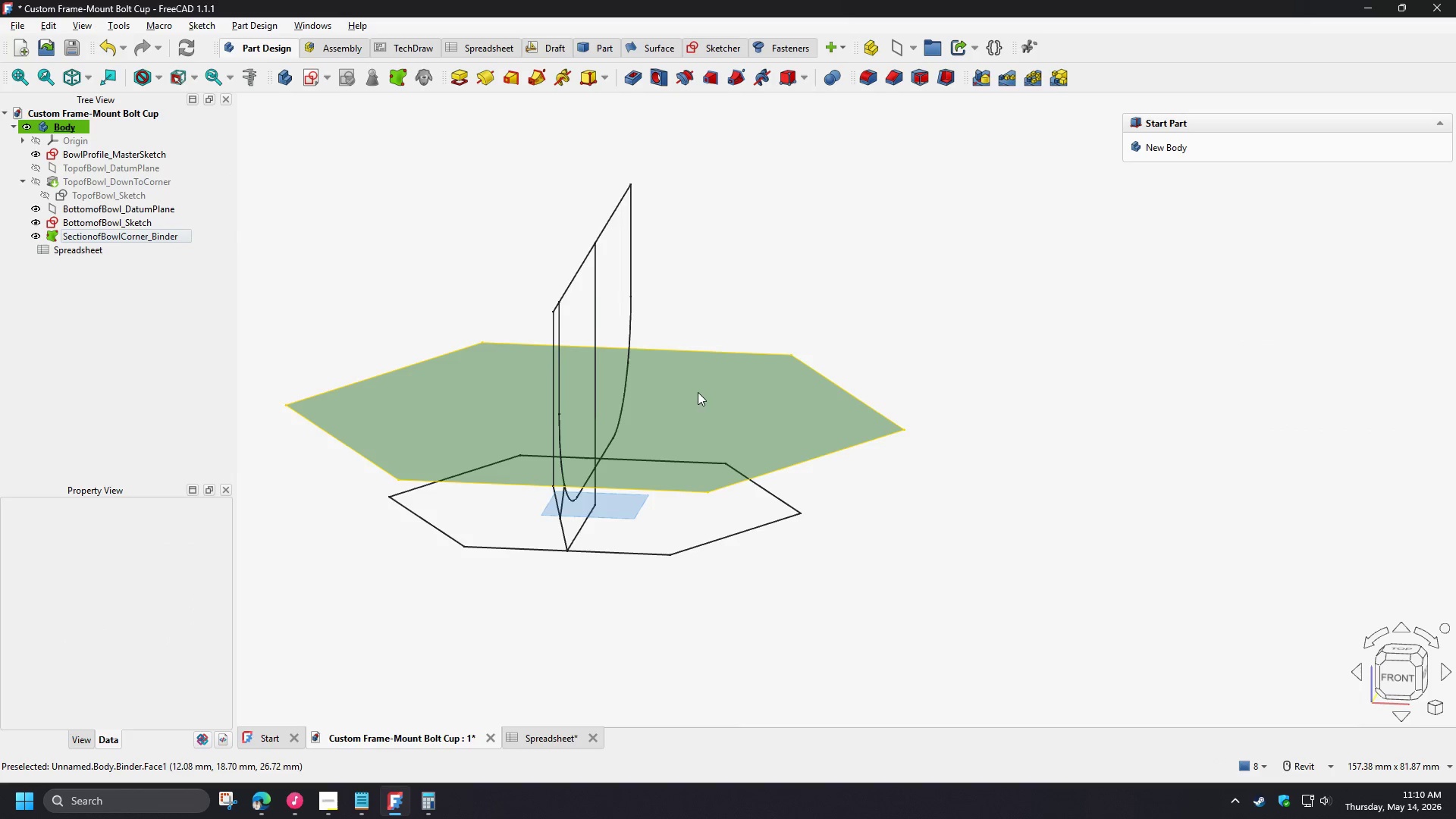 
left_click([697, 393])
 